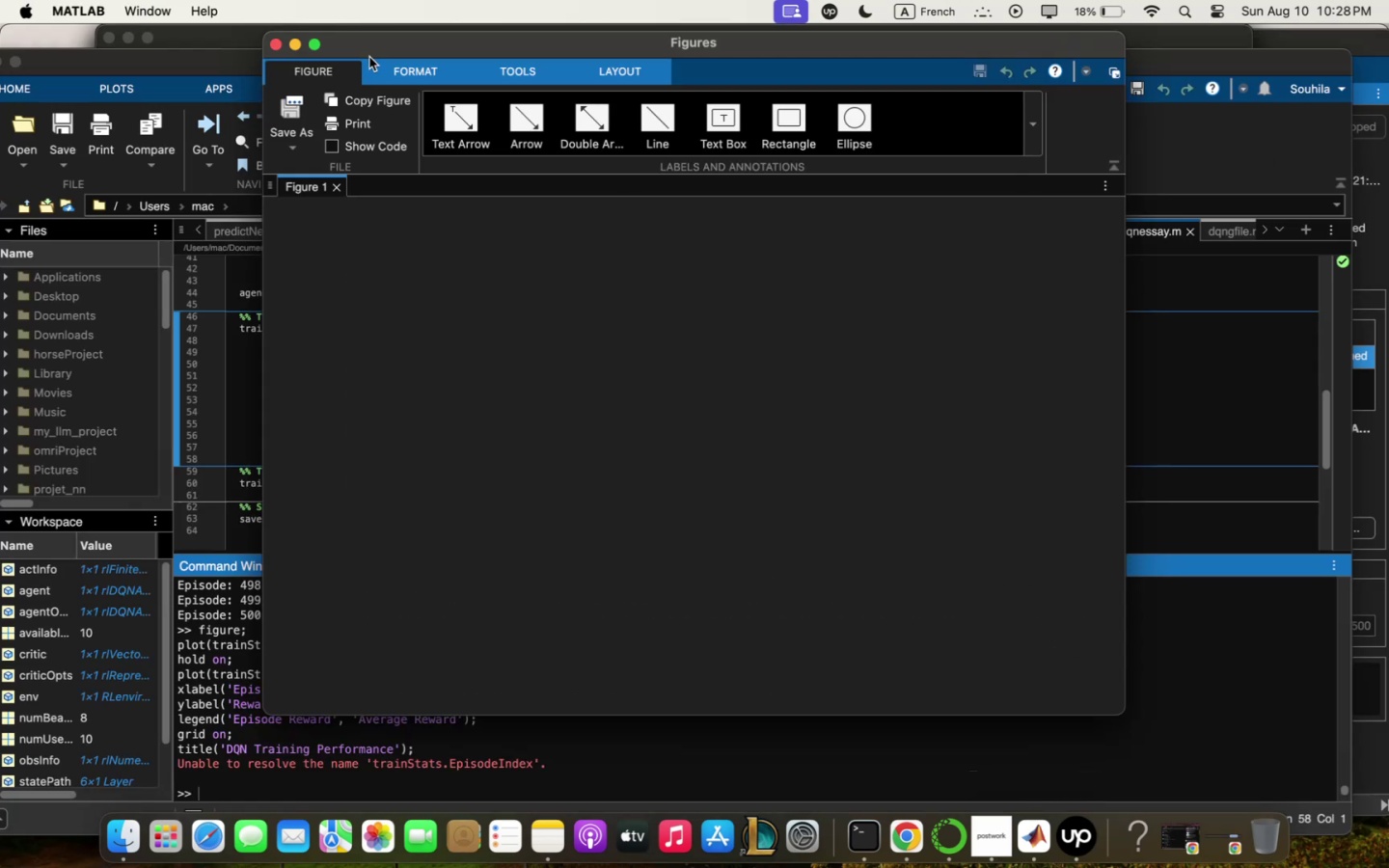 
left_click([272, 49])
 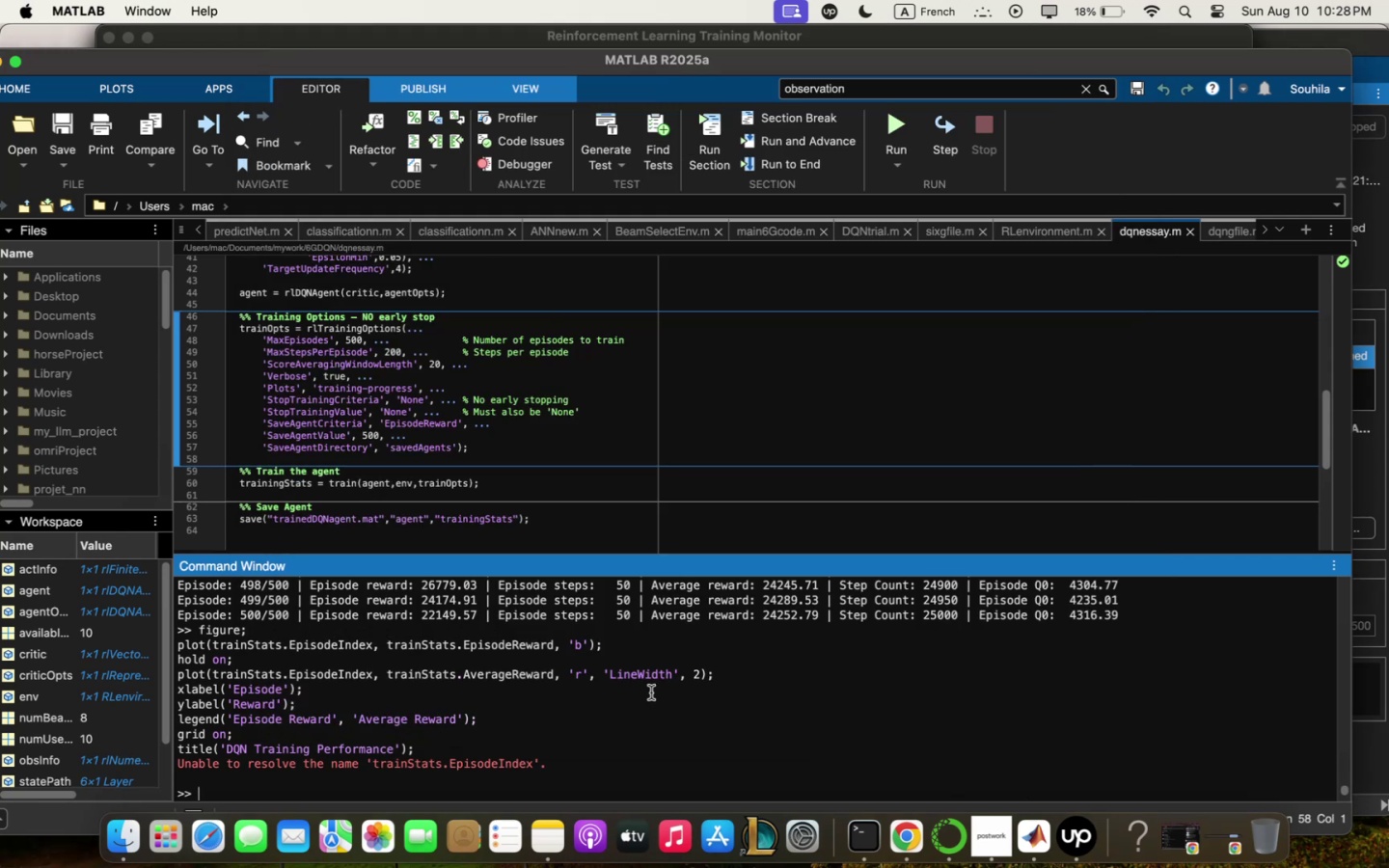 
left_click([655, 698])
 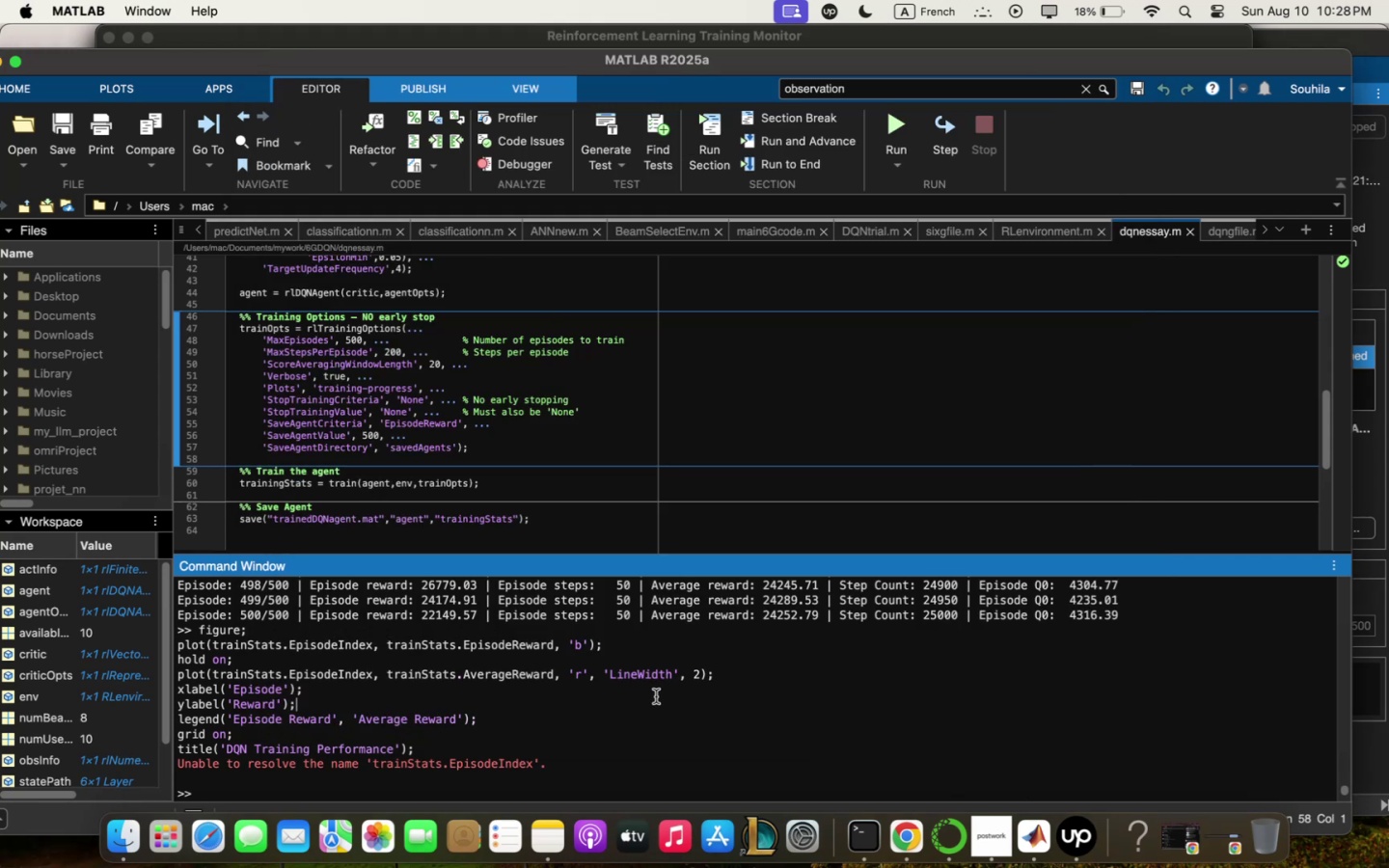 
left_click_drag(start_coordinate=[676, 746], to_coordinate=[680, 764])
 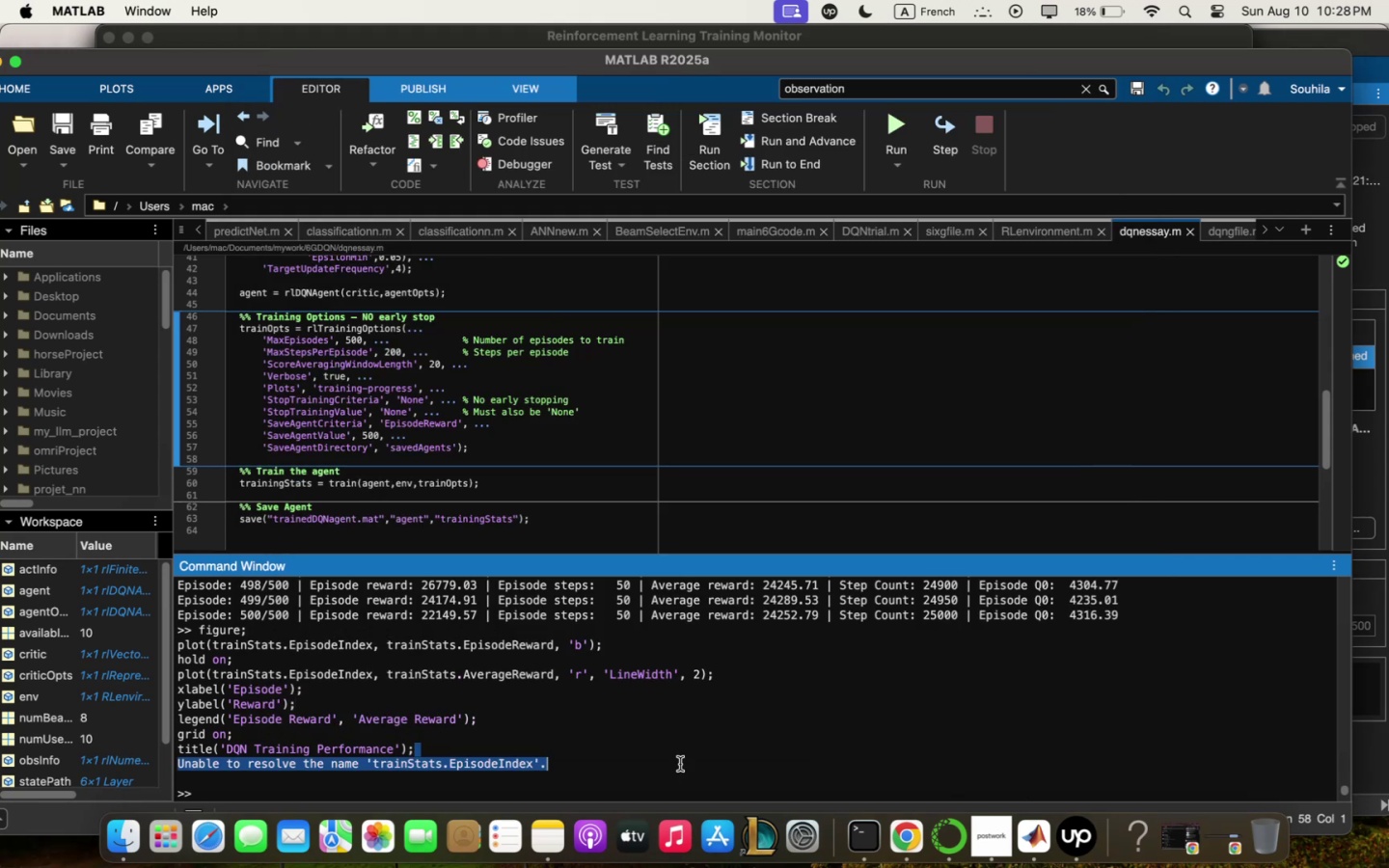 
key(Meta+V)
 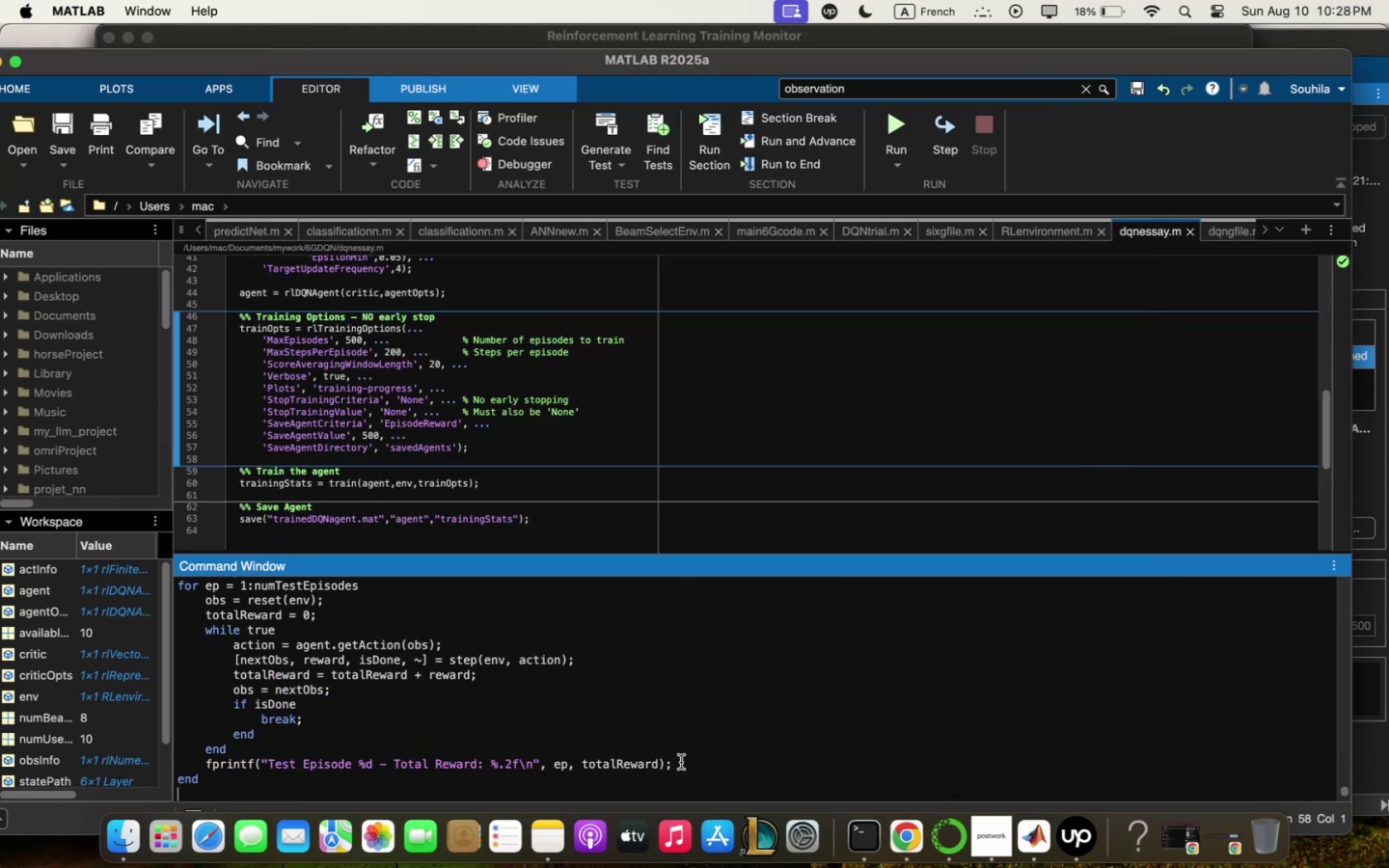 
key(Enter)
 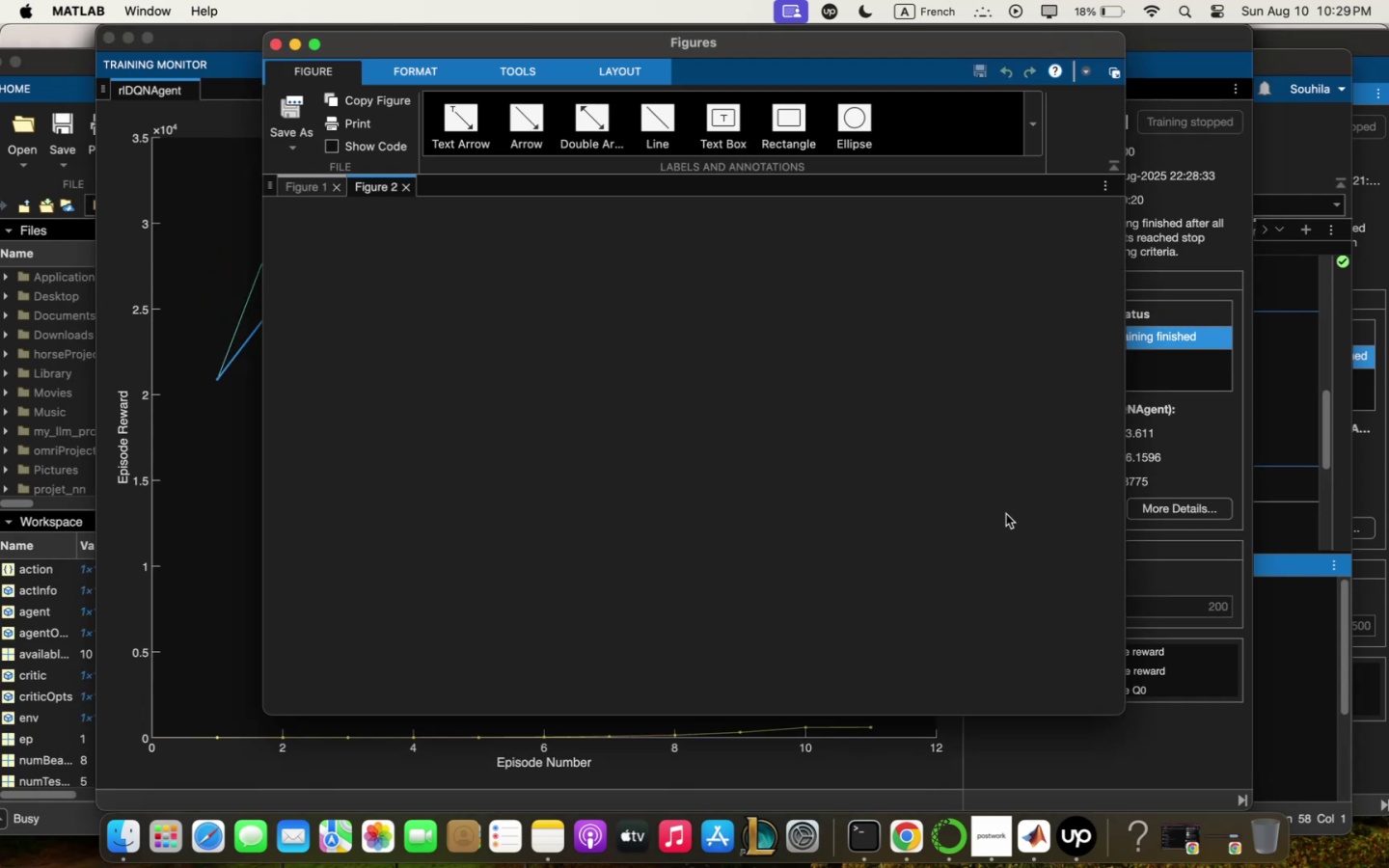 
wait(37.24)
 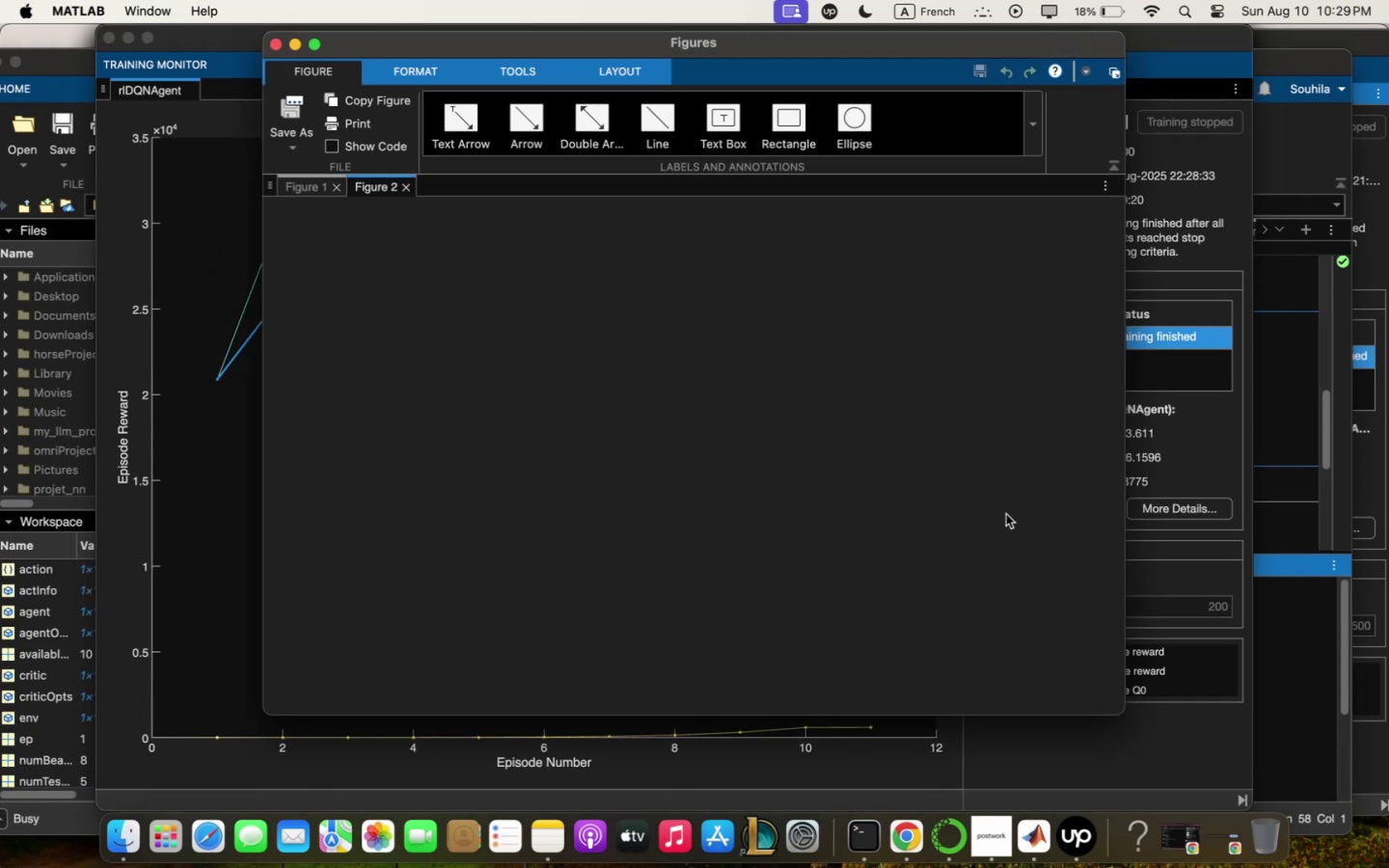 
left_click_drag(start_coordinate=[889, 49], to_coordinate=[1220, 21])
 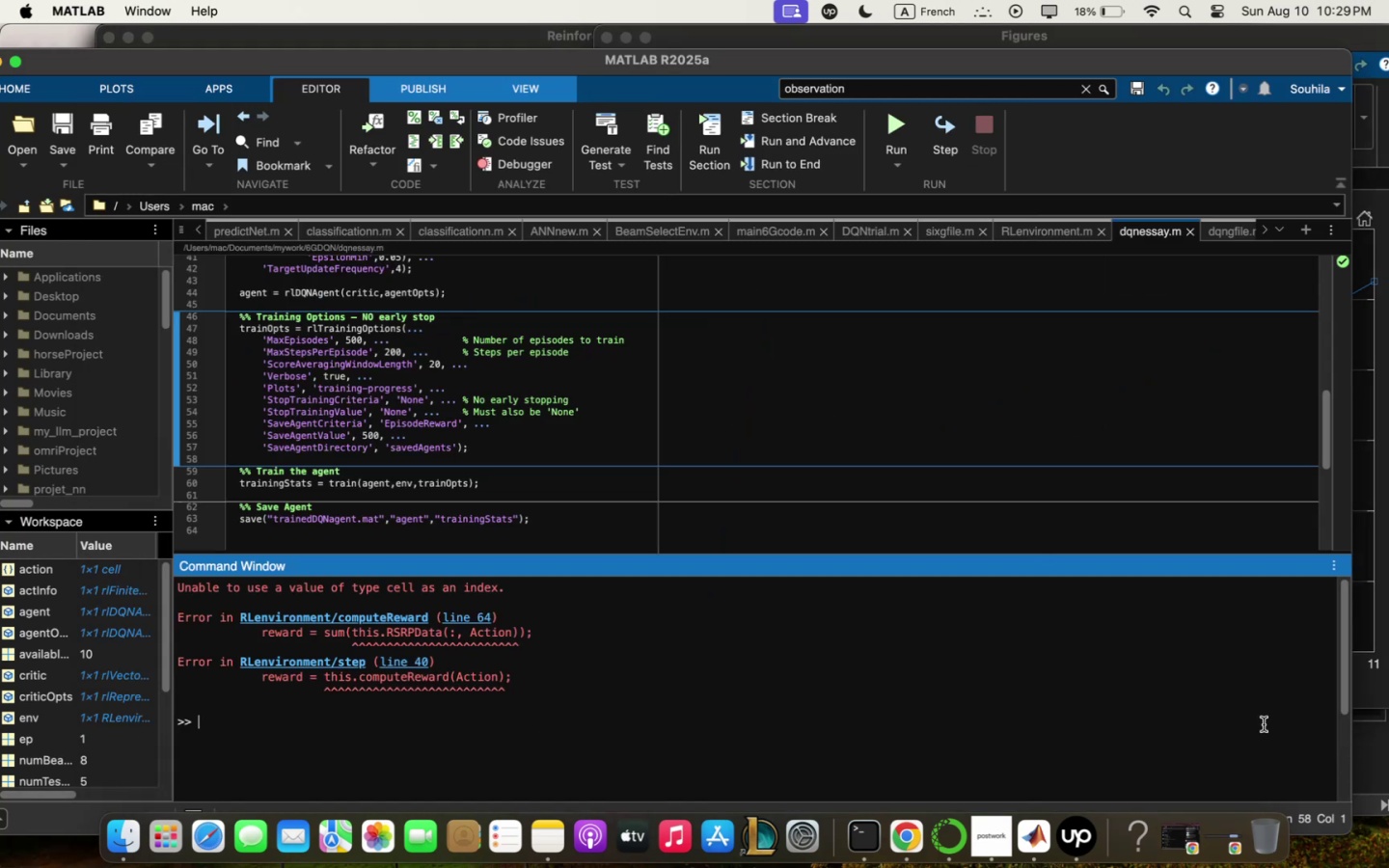 
left_click([589, 739])
 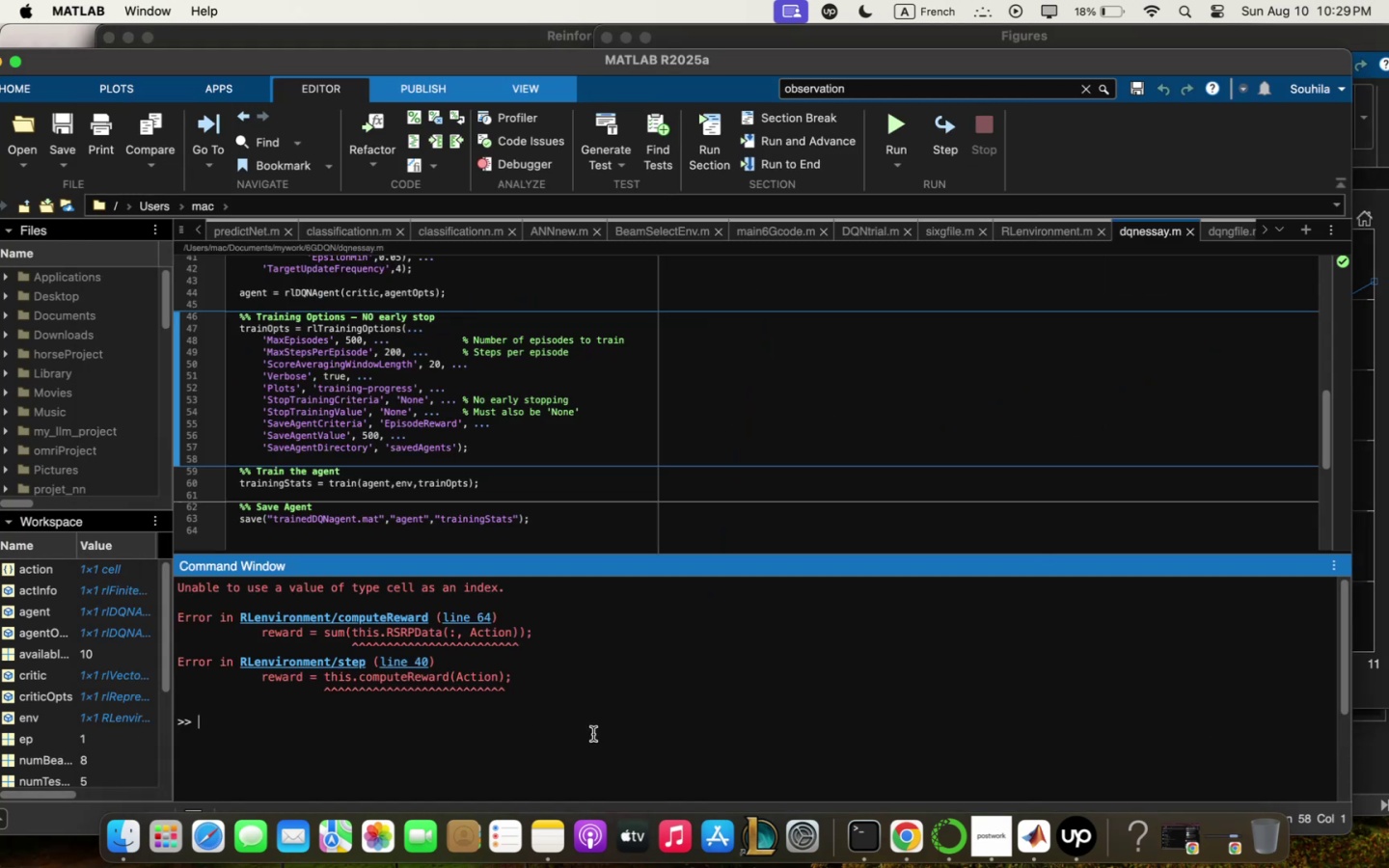 
key(Meta+Q)
 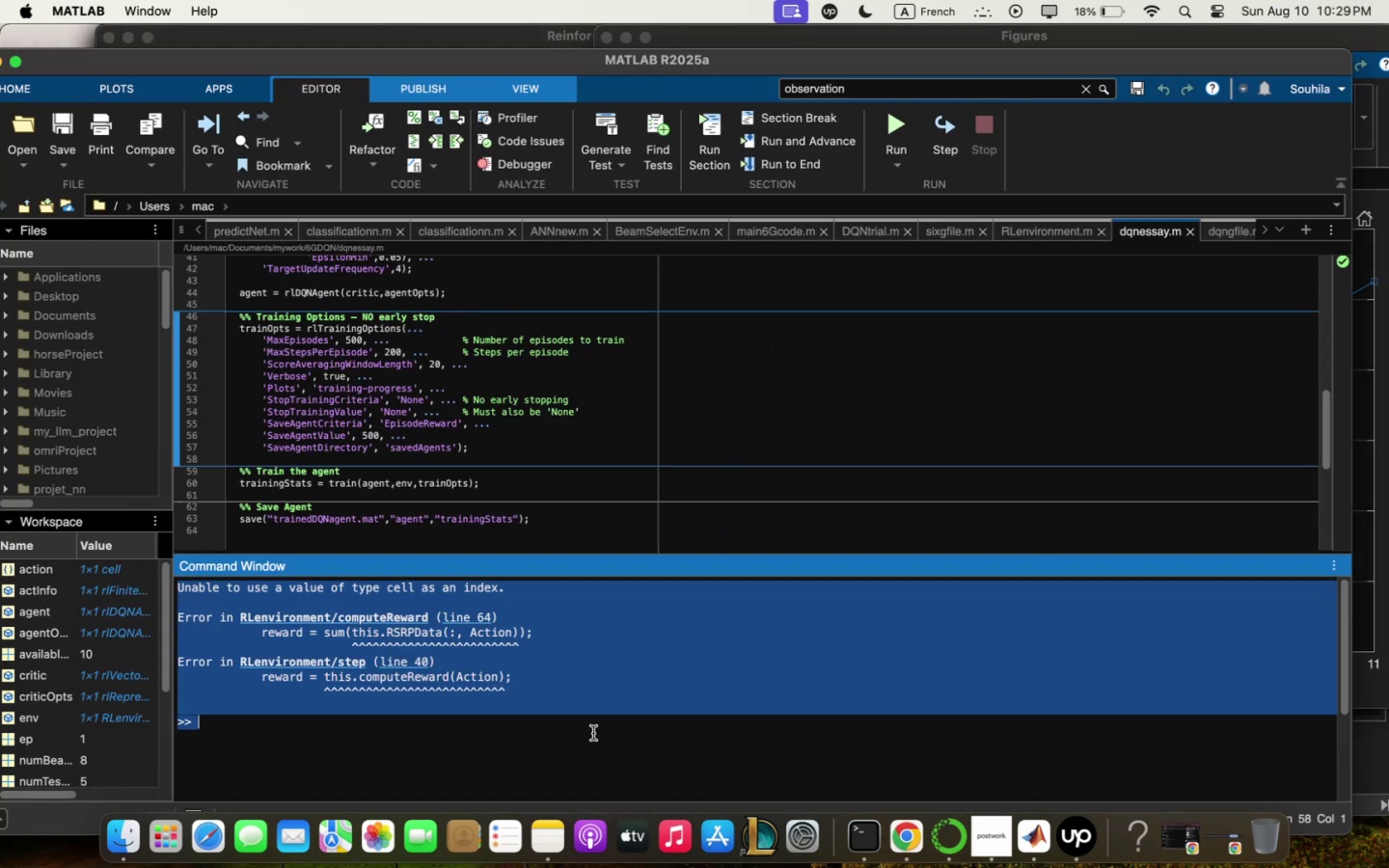 
key(Meta+C)
 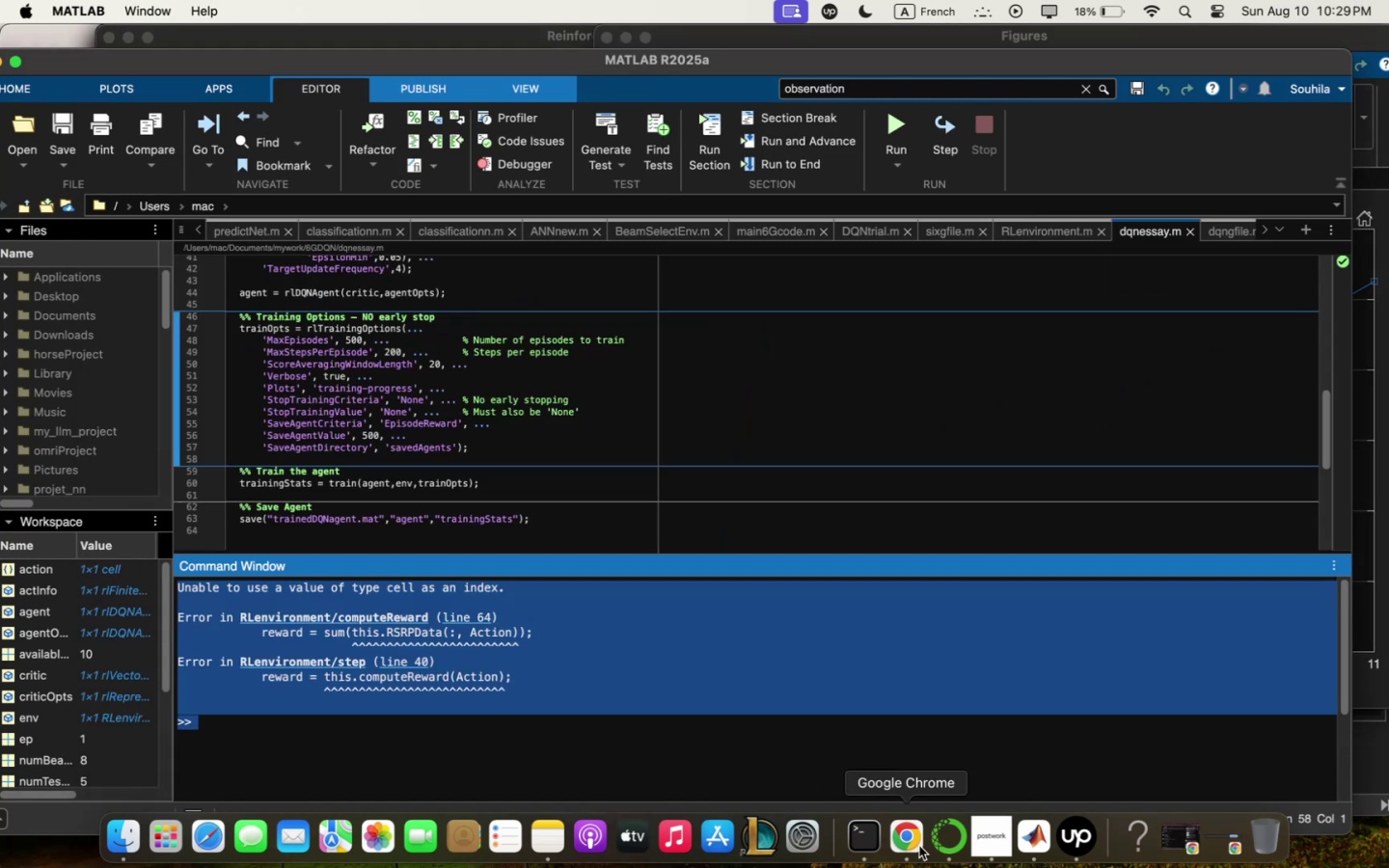 
left_click([917, 845])
 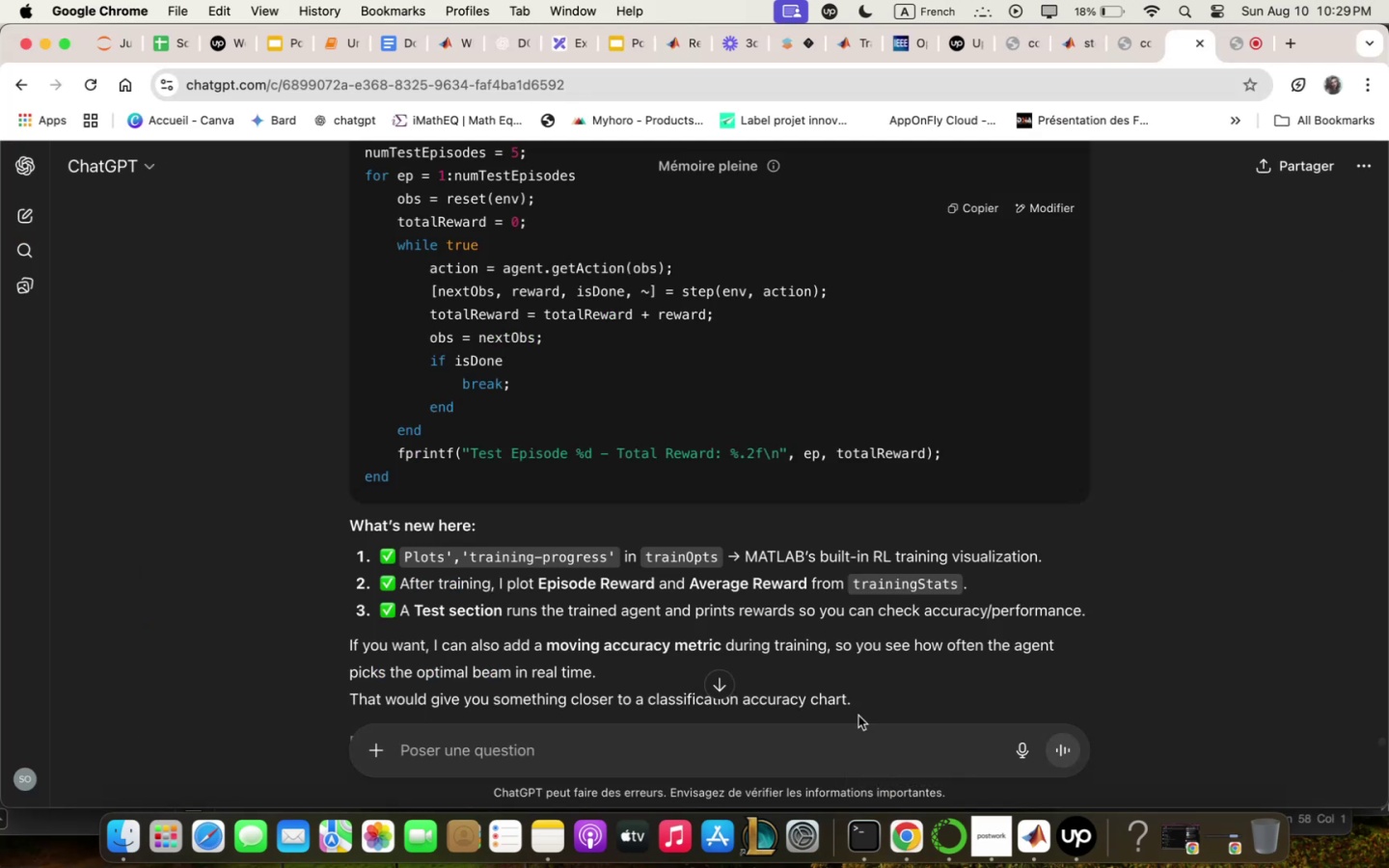 
left_click([862, 724])
 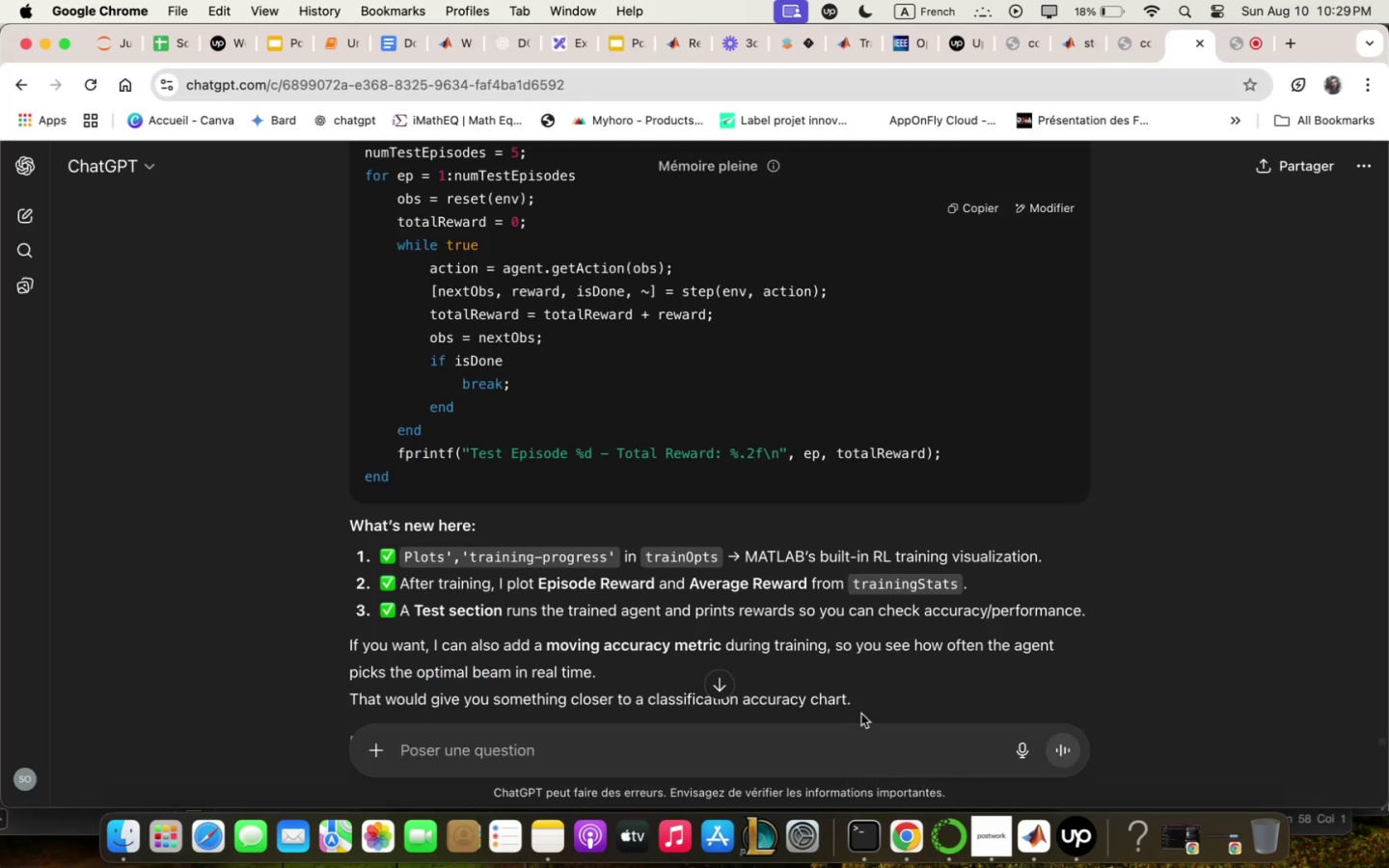 
type(trqining stopped qt episode !! zith this error . )
 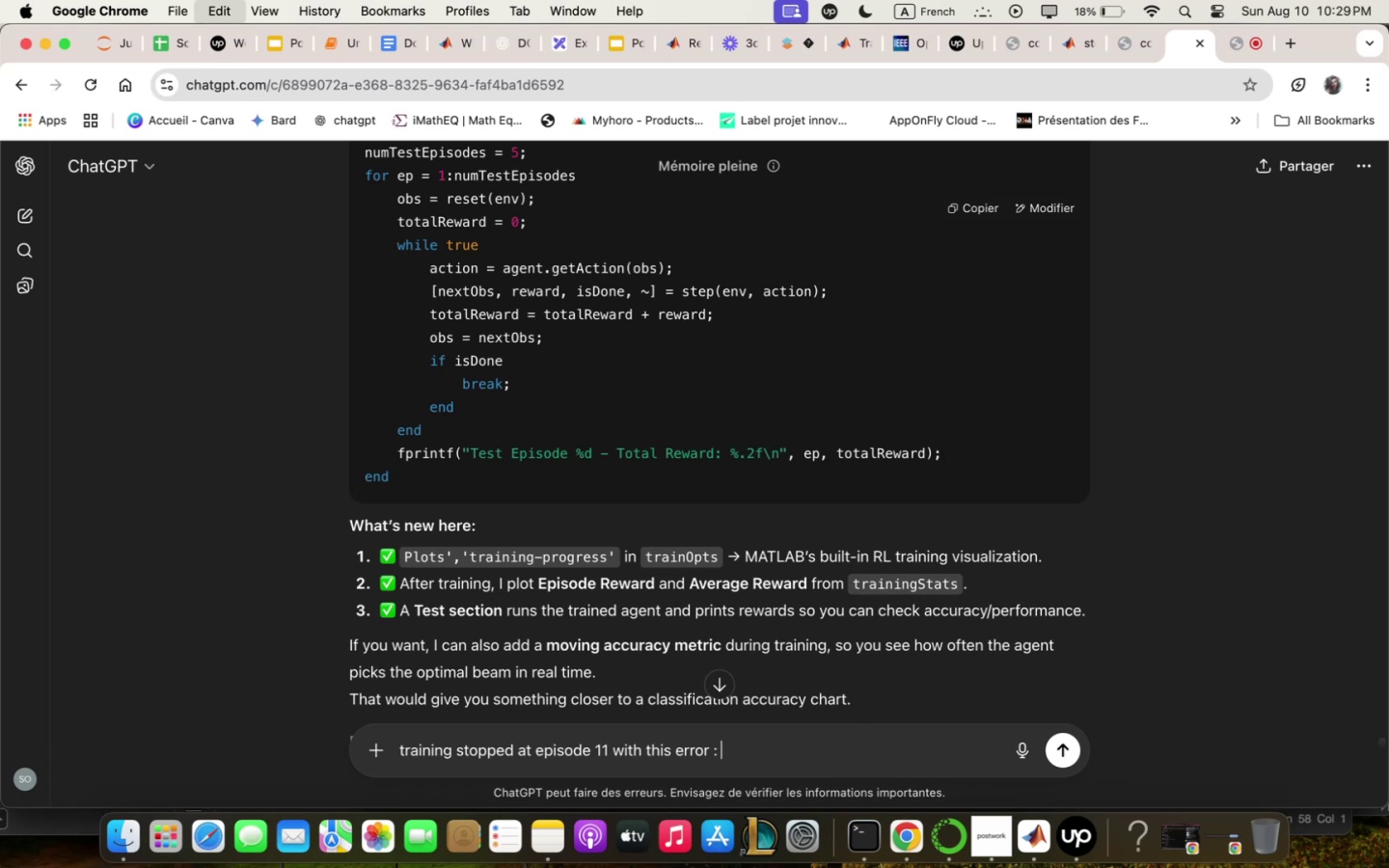 
key(Meta+V)
 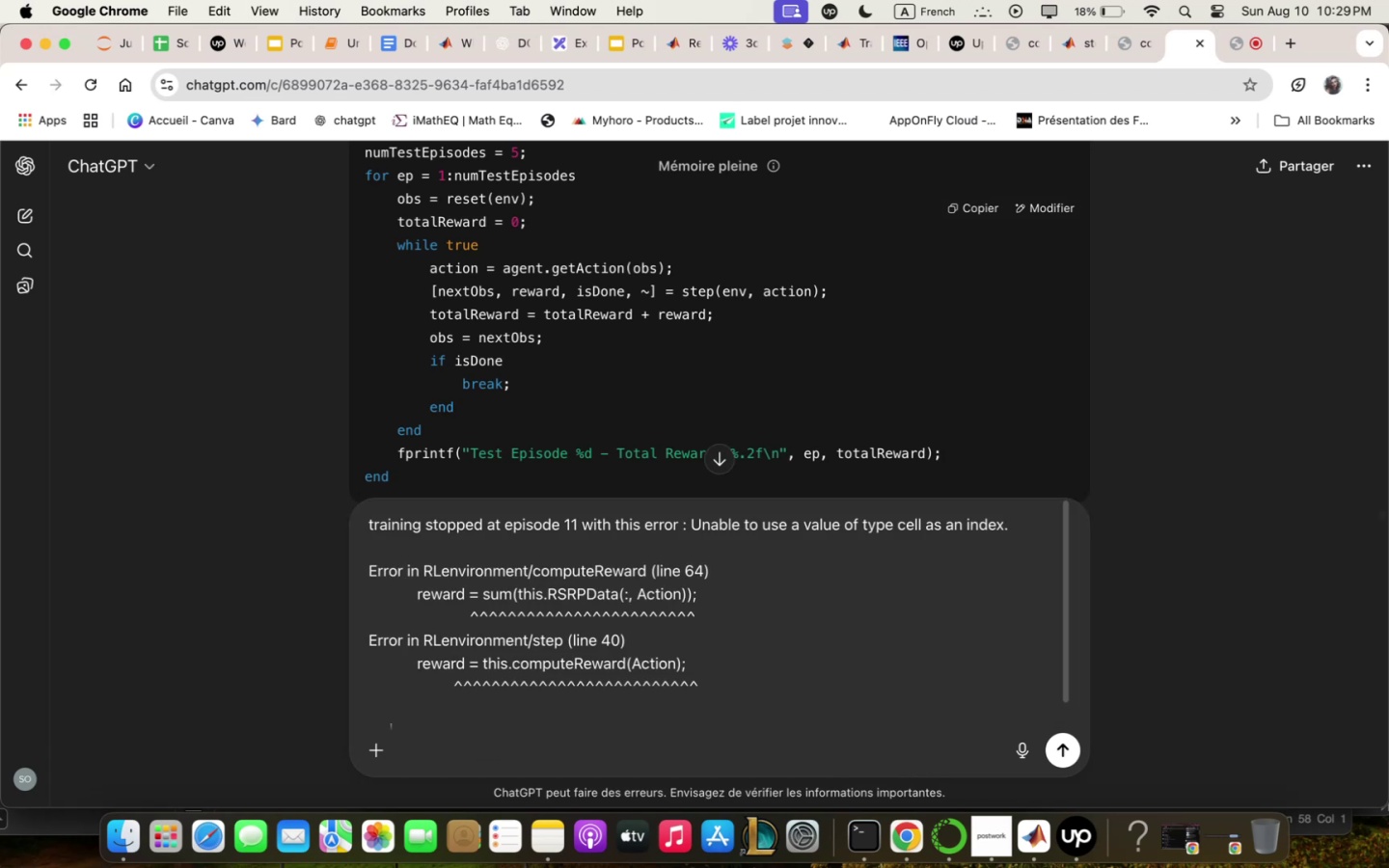 
key(Enter)
 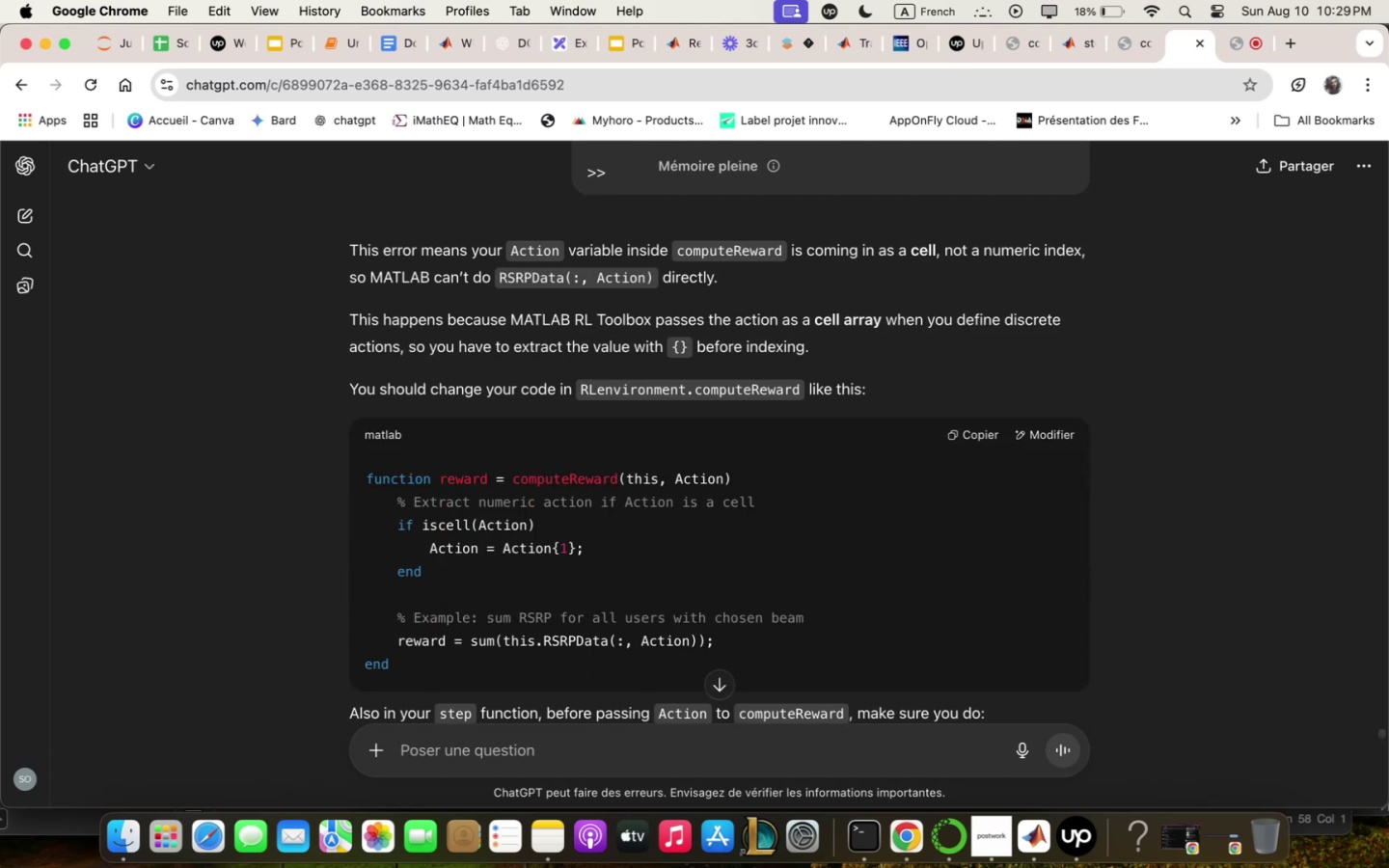 
wait(12.01)
 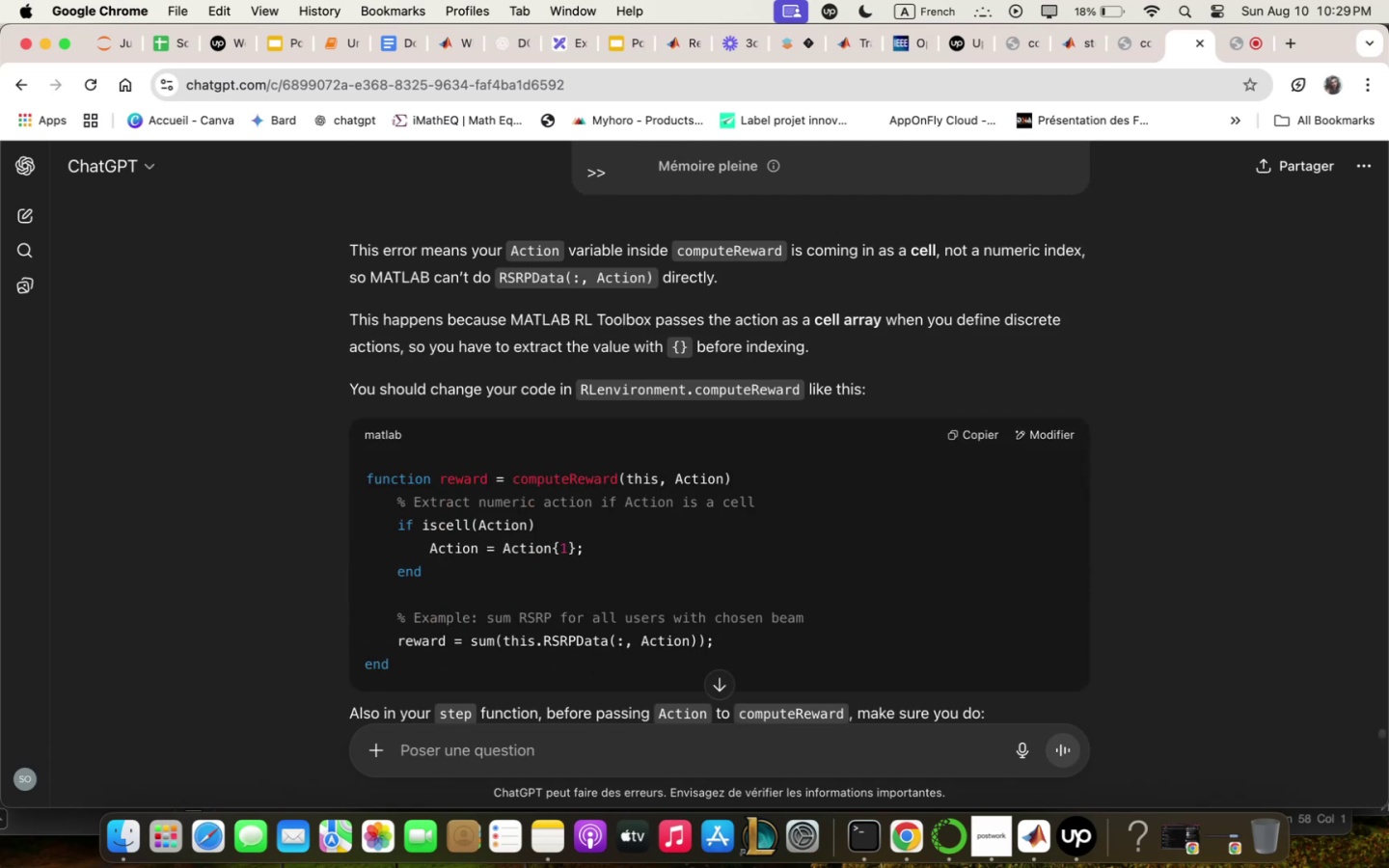 
scroll: coordinate [996, 448], scroll_direction: down, amount: 32.0
 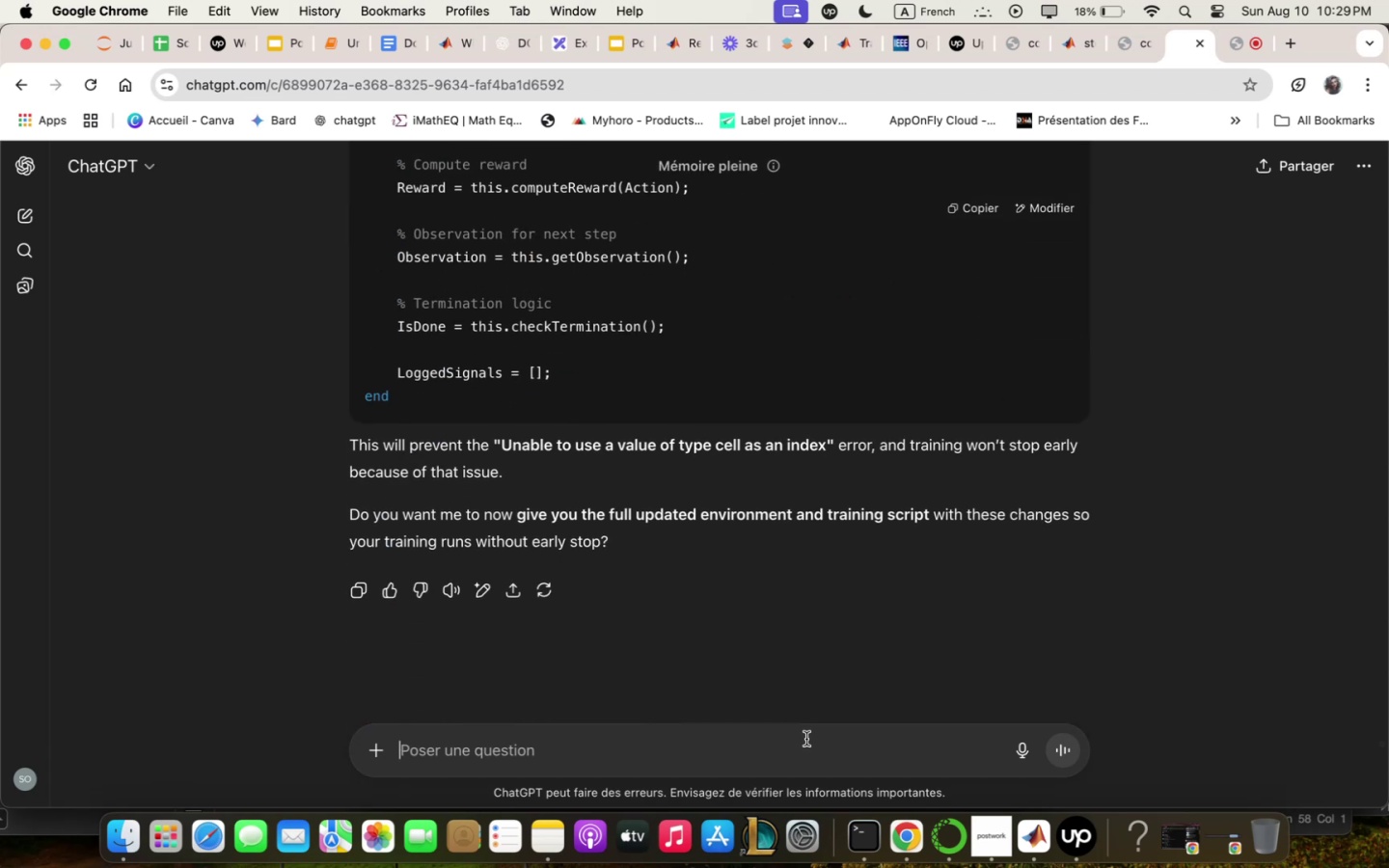 
wait(5.92)
 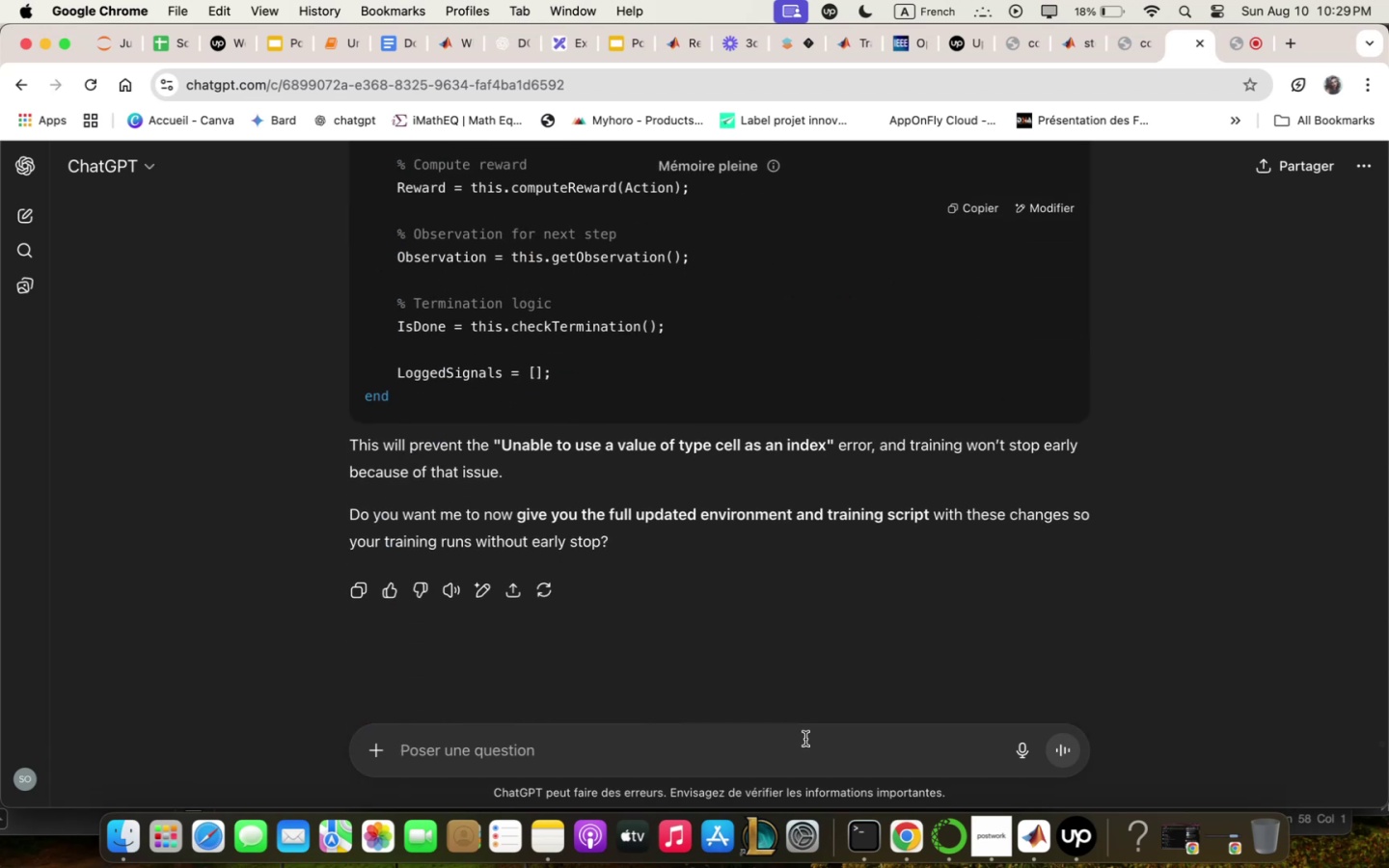 
type(yes)
 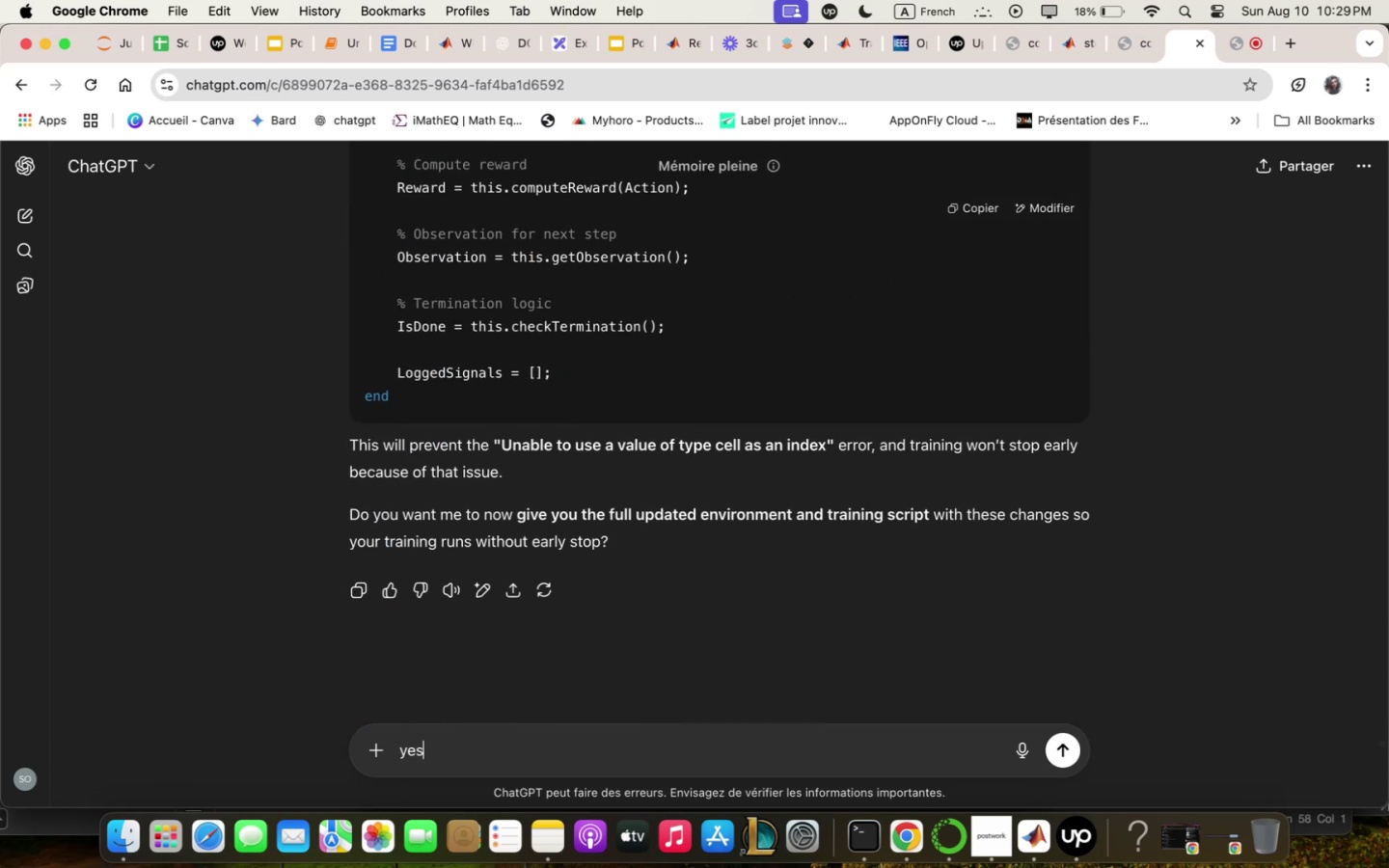 
key(Enter)
 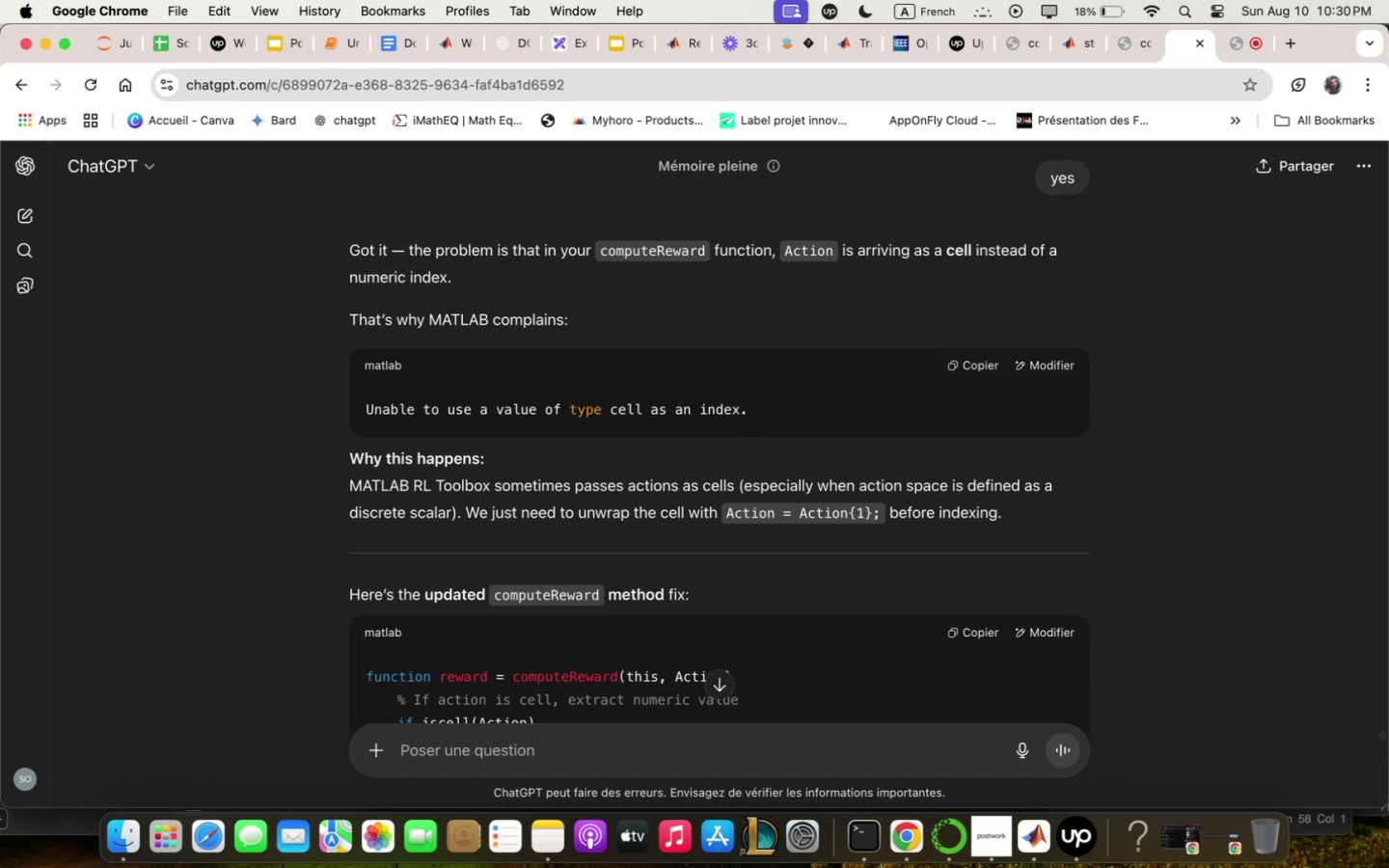 
wait(20.87)
 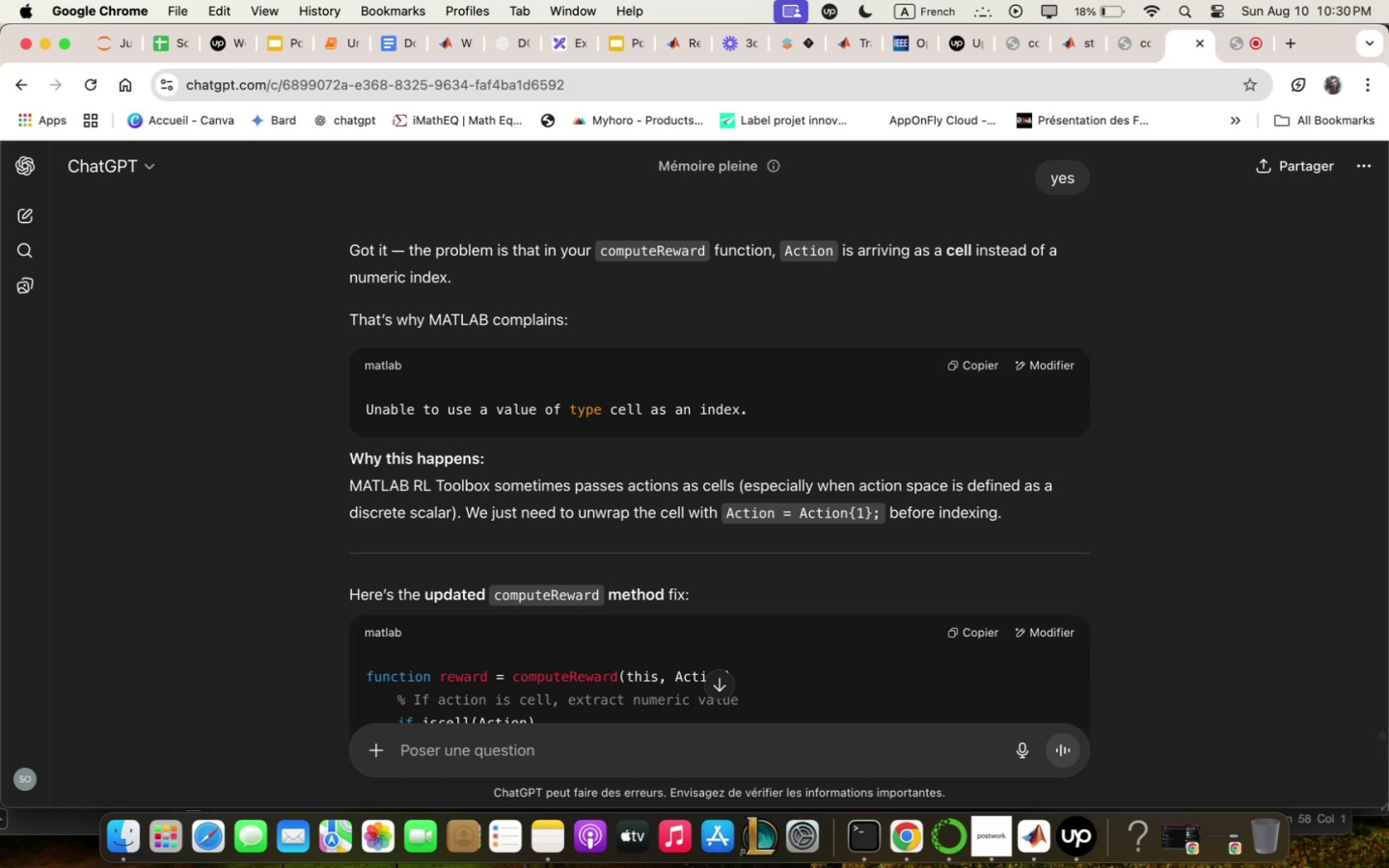 
scroll: coordinate [1026, 544], scroll_direction: down, amount: 35.0
 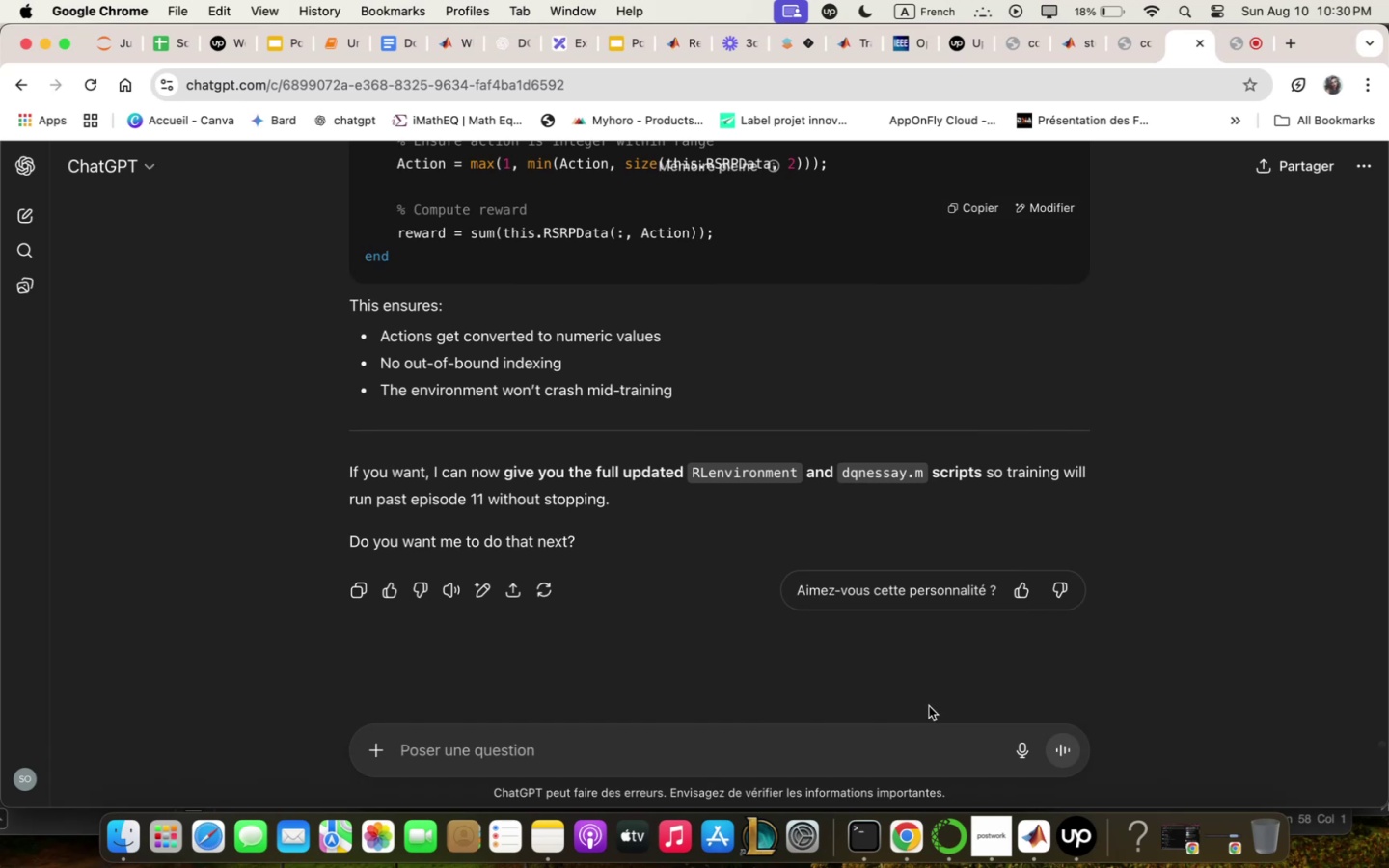 
left_click([940, 737])
 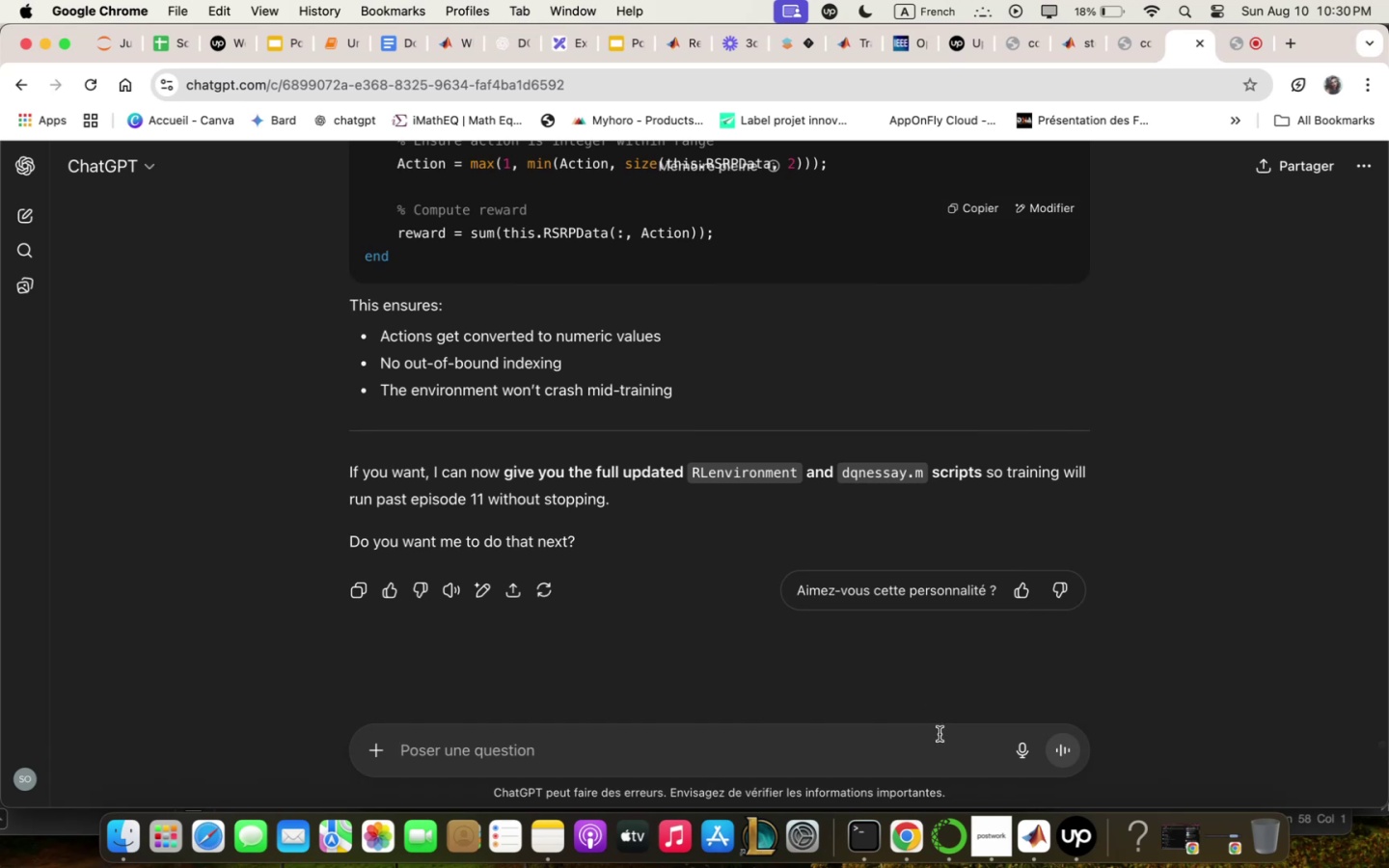 
type(give l)
key(Backspace)
type(;e full scriptd)
key(Backspace)
type(s zith updqte)
 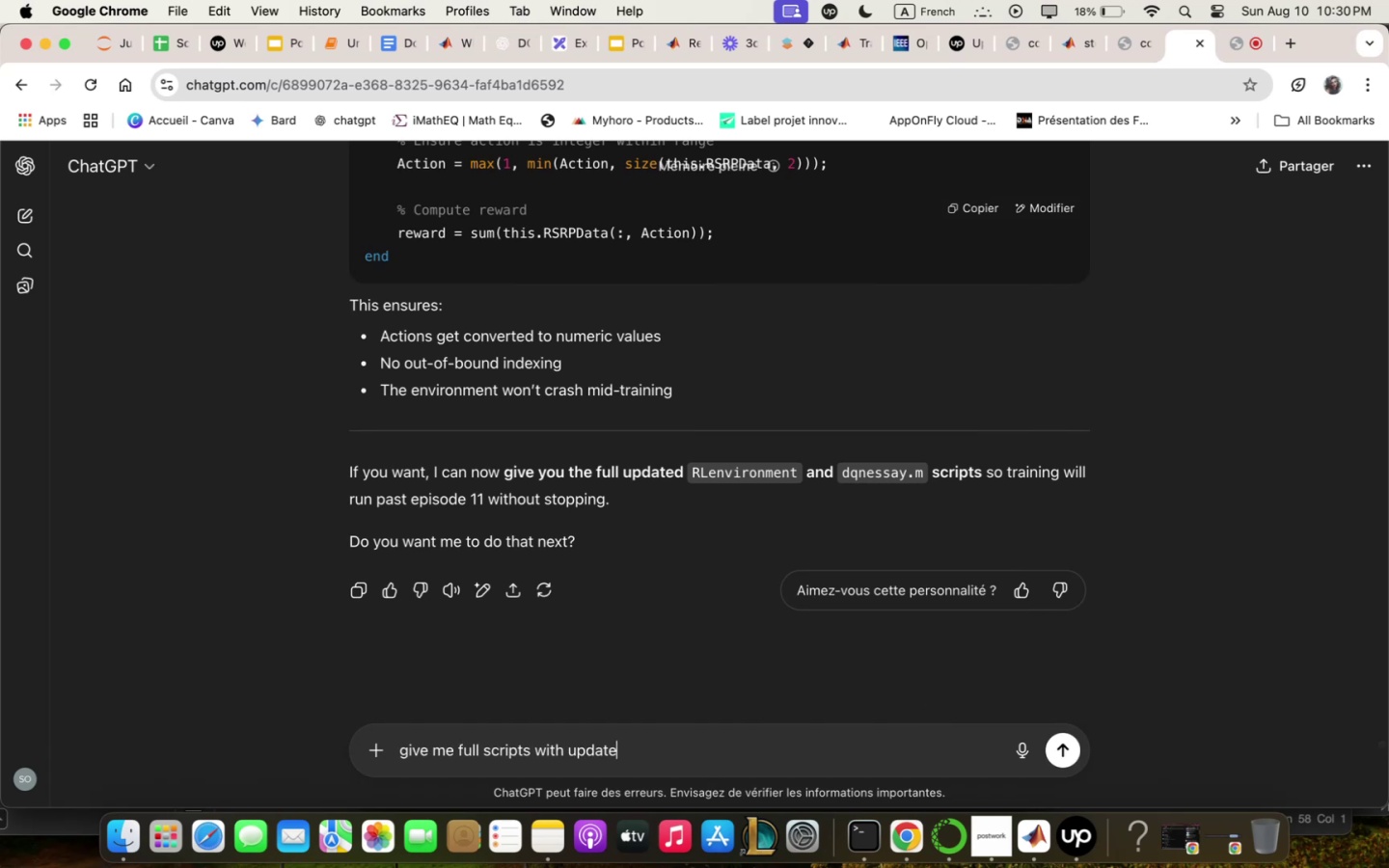 
key(Enter)
 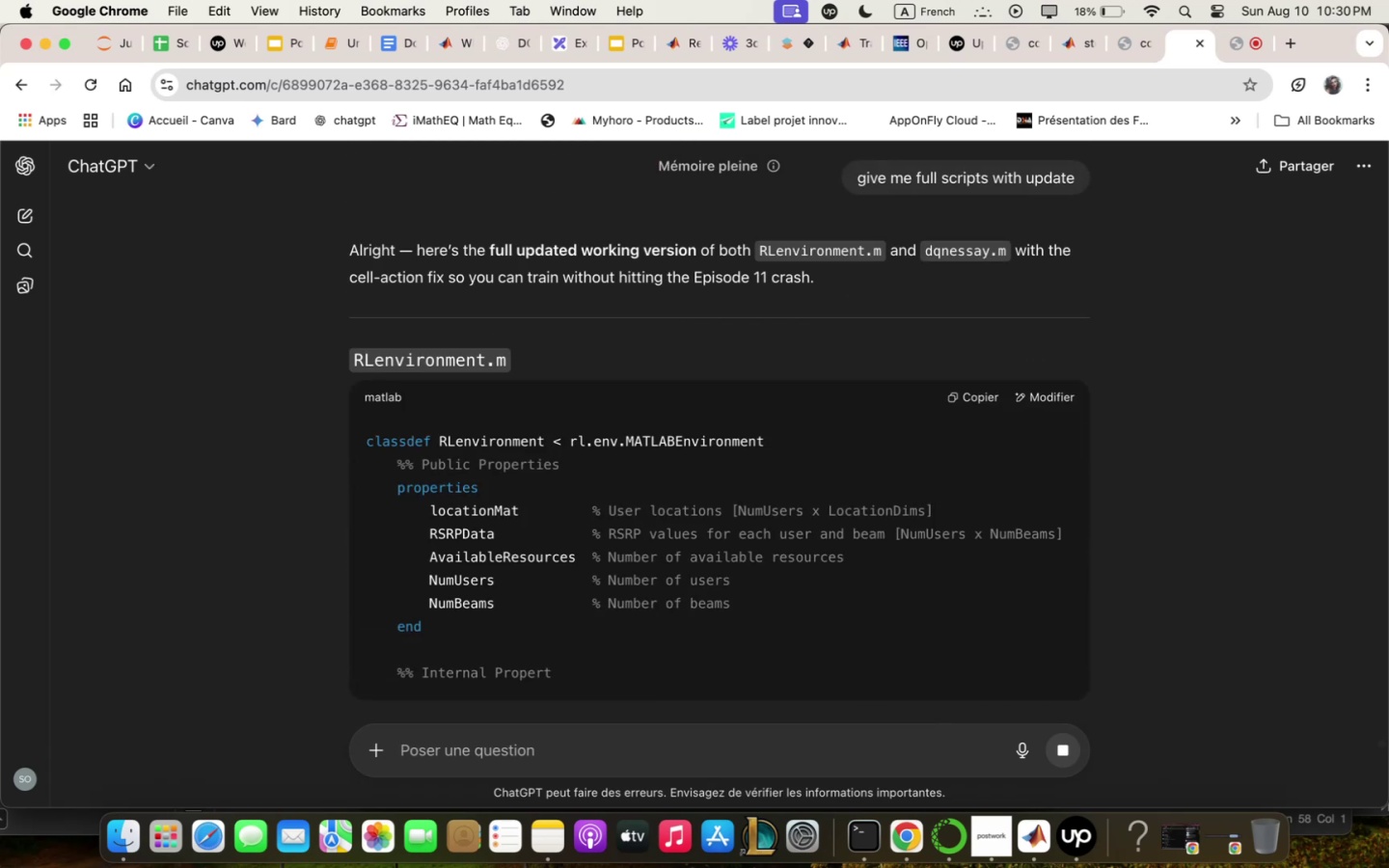 
wait(5.36)
 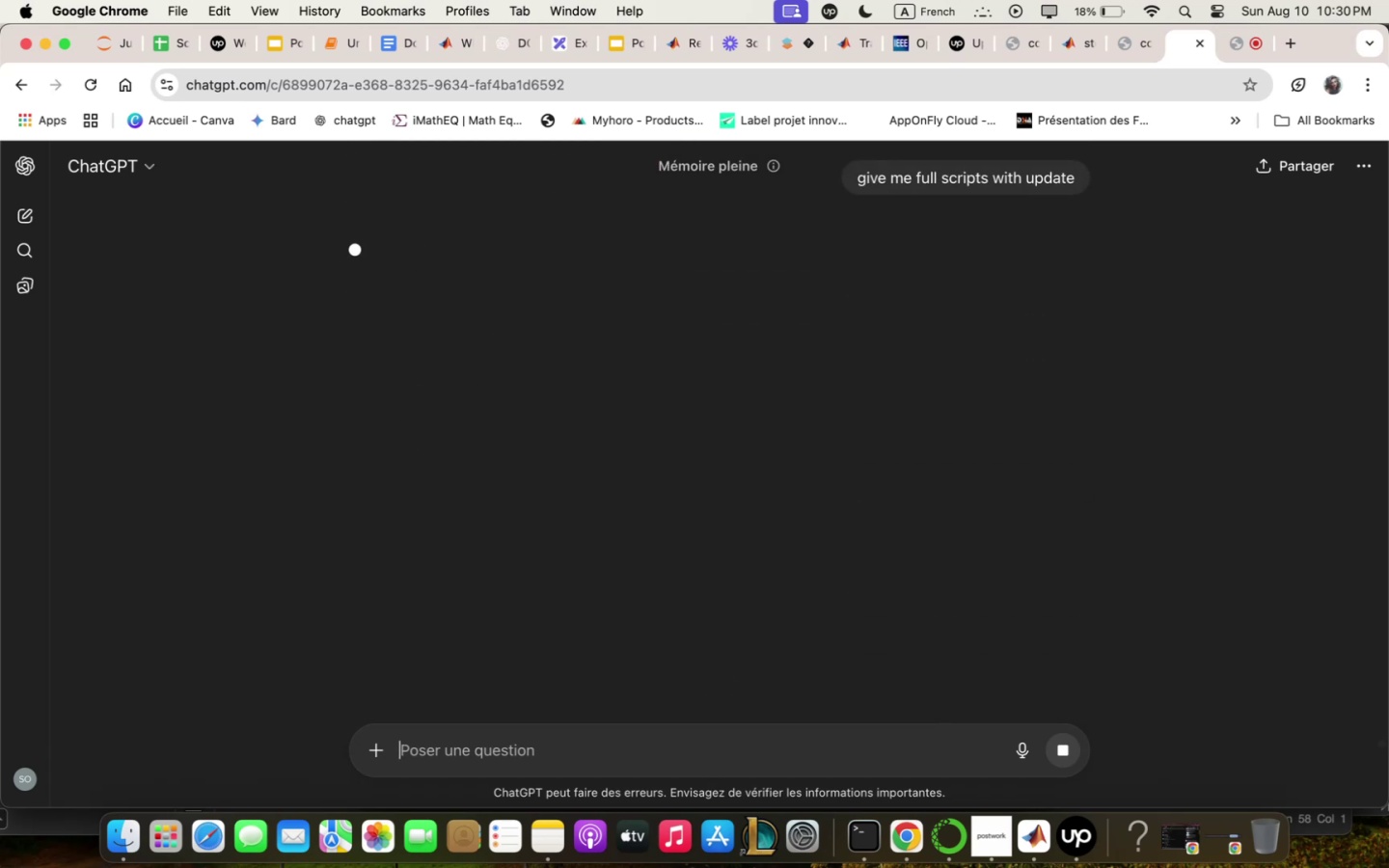 
scroll: coordinate [840, 502], scroll_direction: down, amount: 66.0
 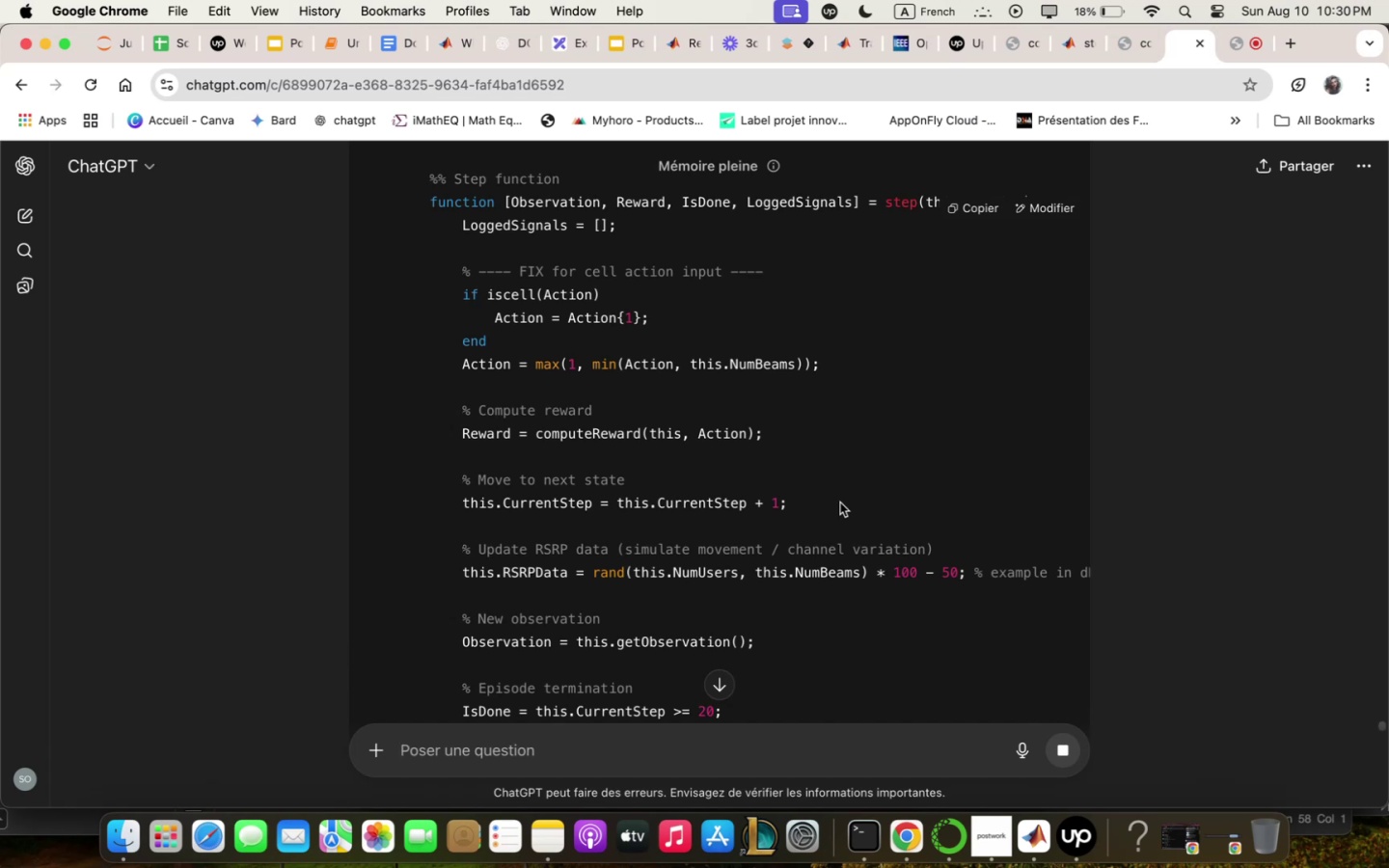 
wait(8.52)
 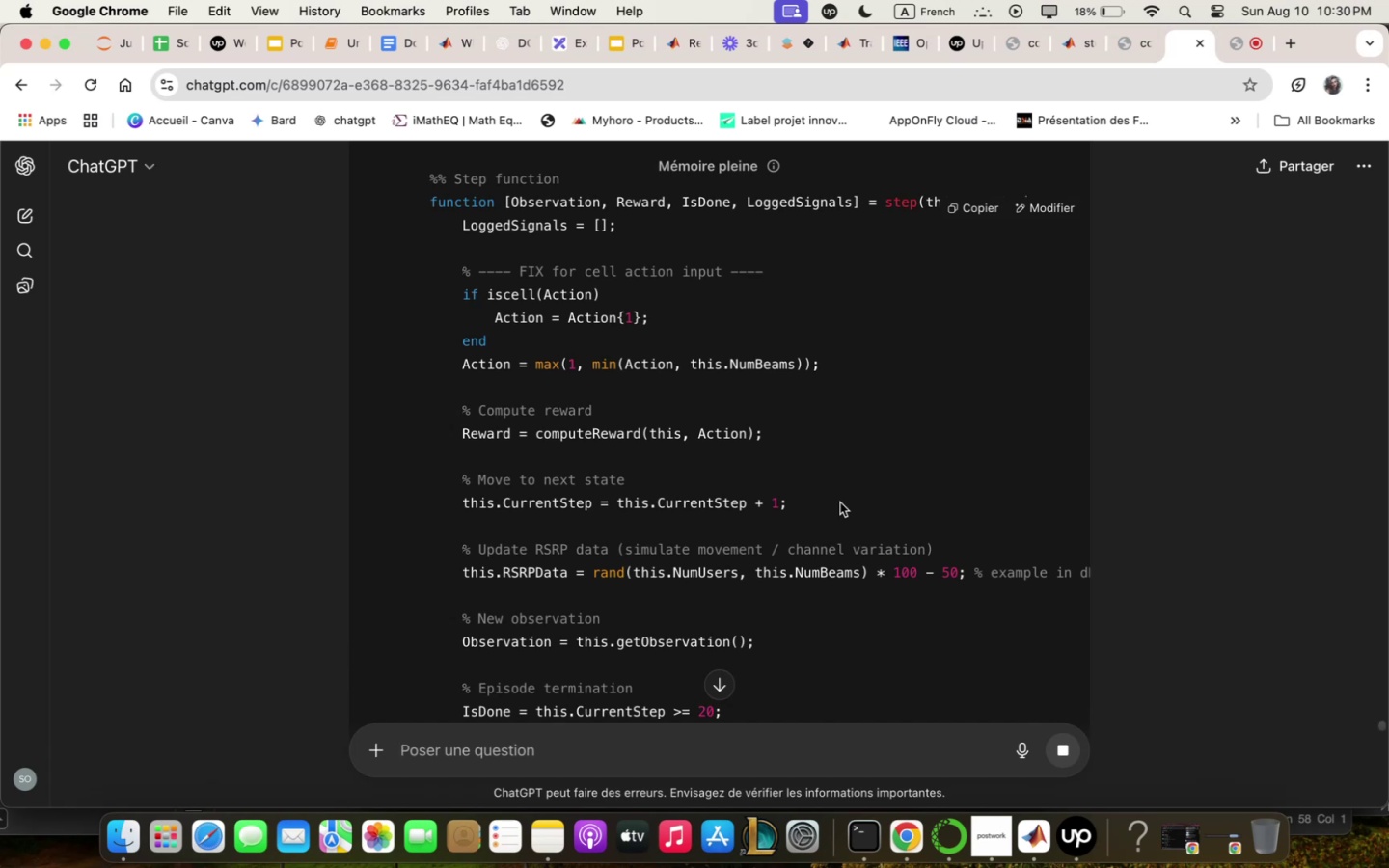 
scroll: coordinate [840, 482], scroll_direction: down, amount: 25.0
 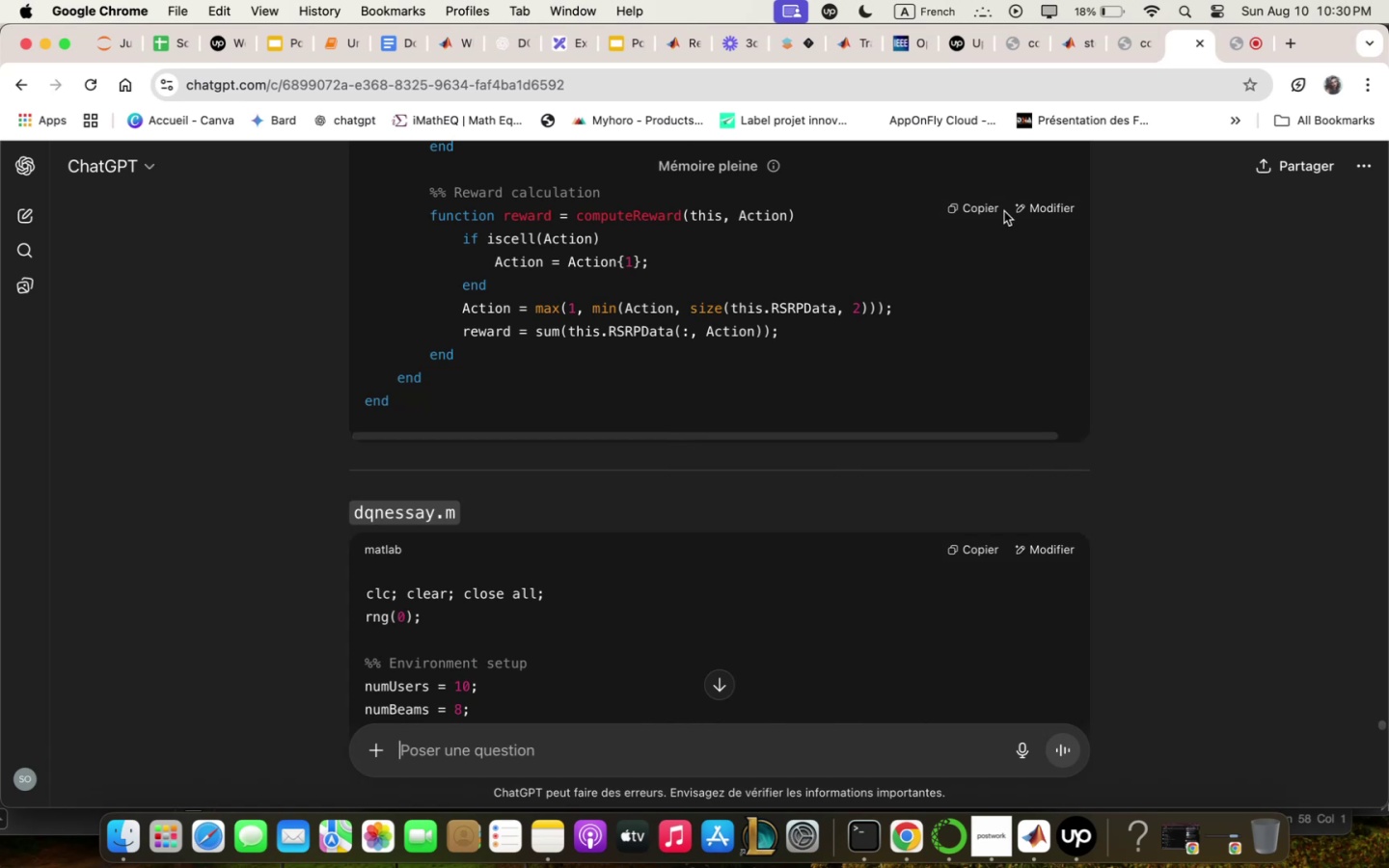 
left_click([988, 206])
 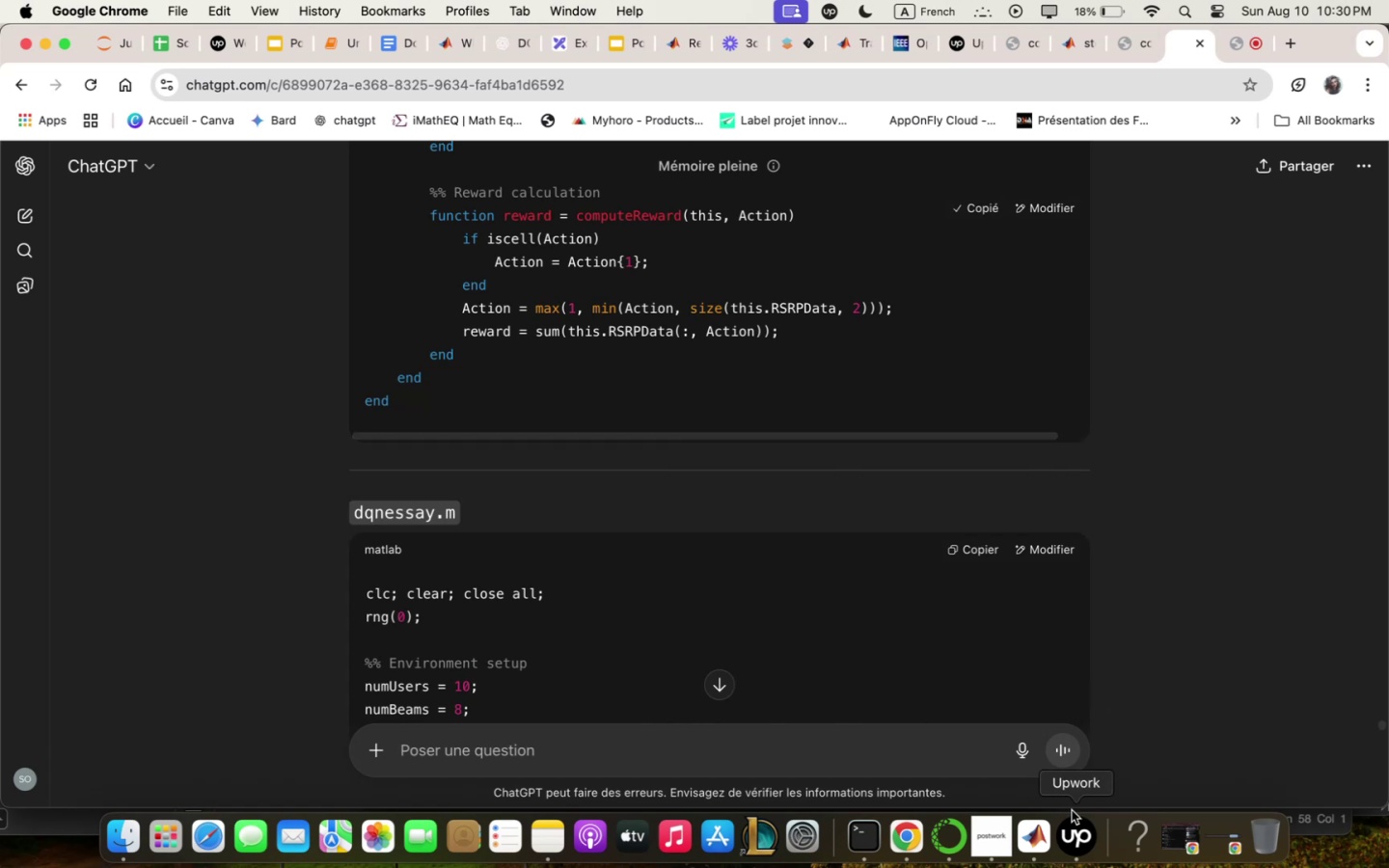 
left_click([1029, 833])
 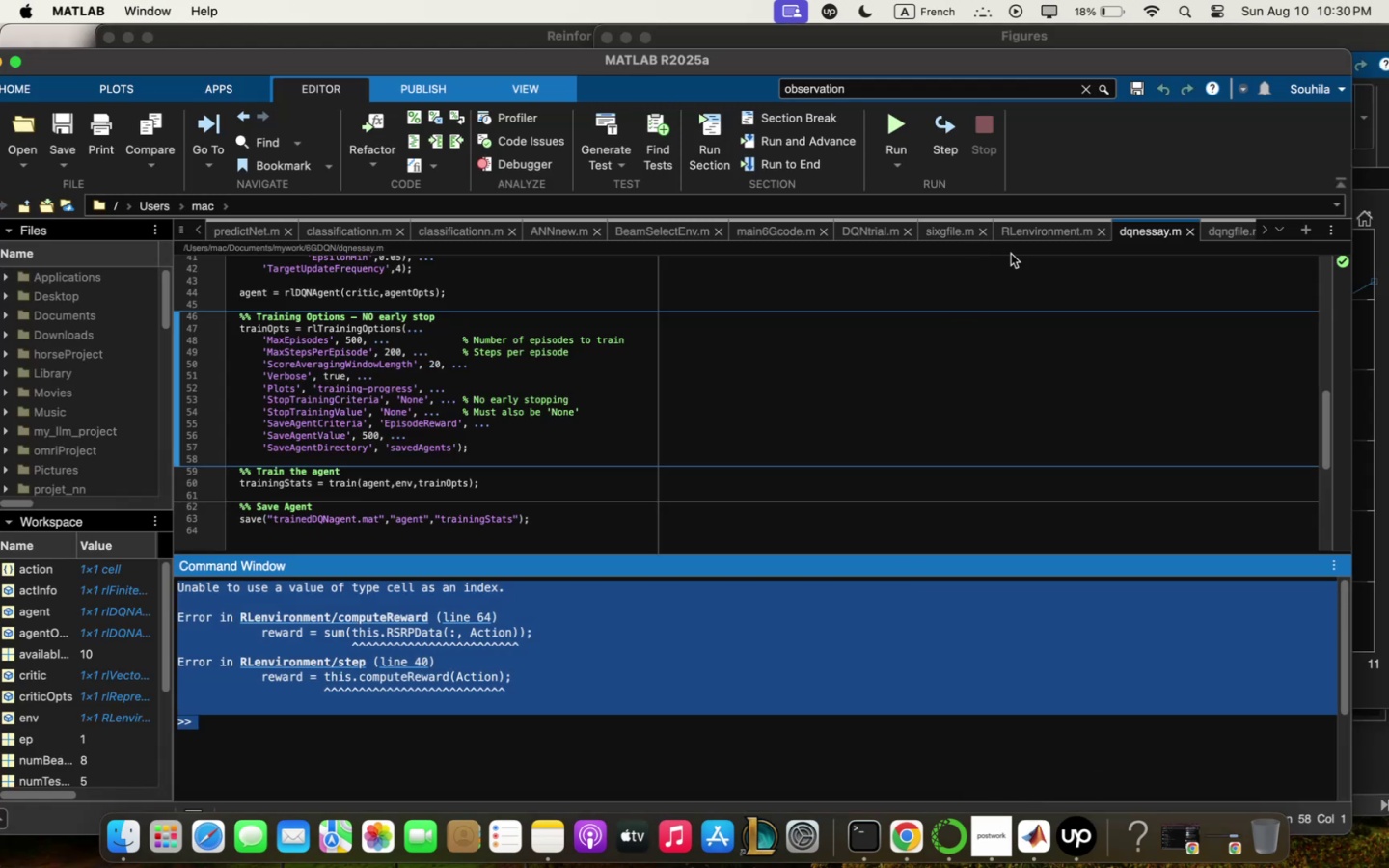 
left_click([1018, 223])
 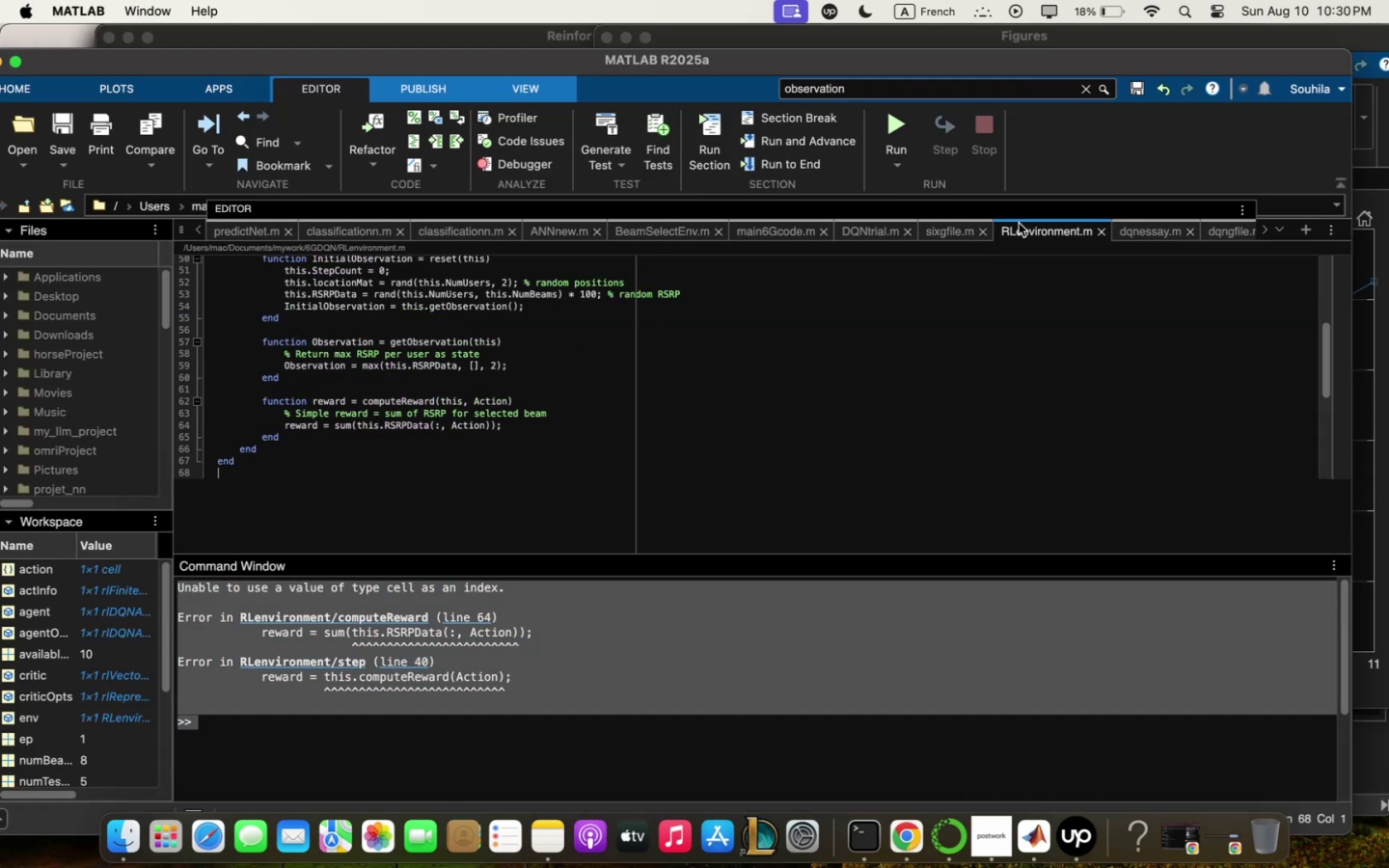 
left_click([923, 357])
 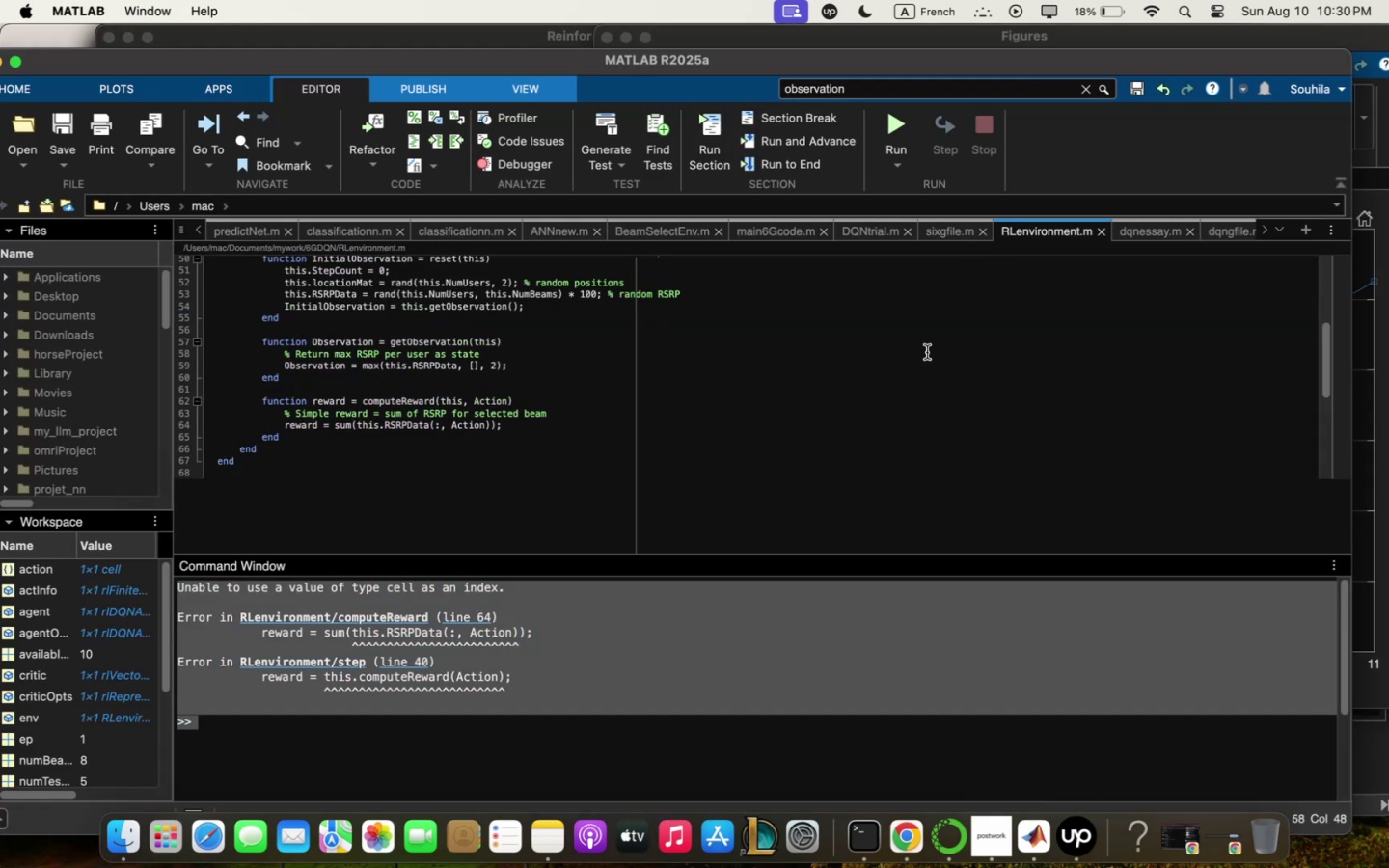 
key(Meta+Q)
 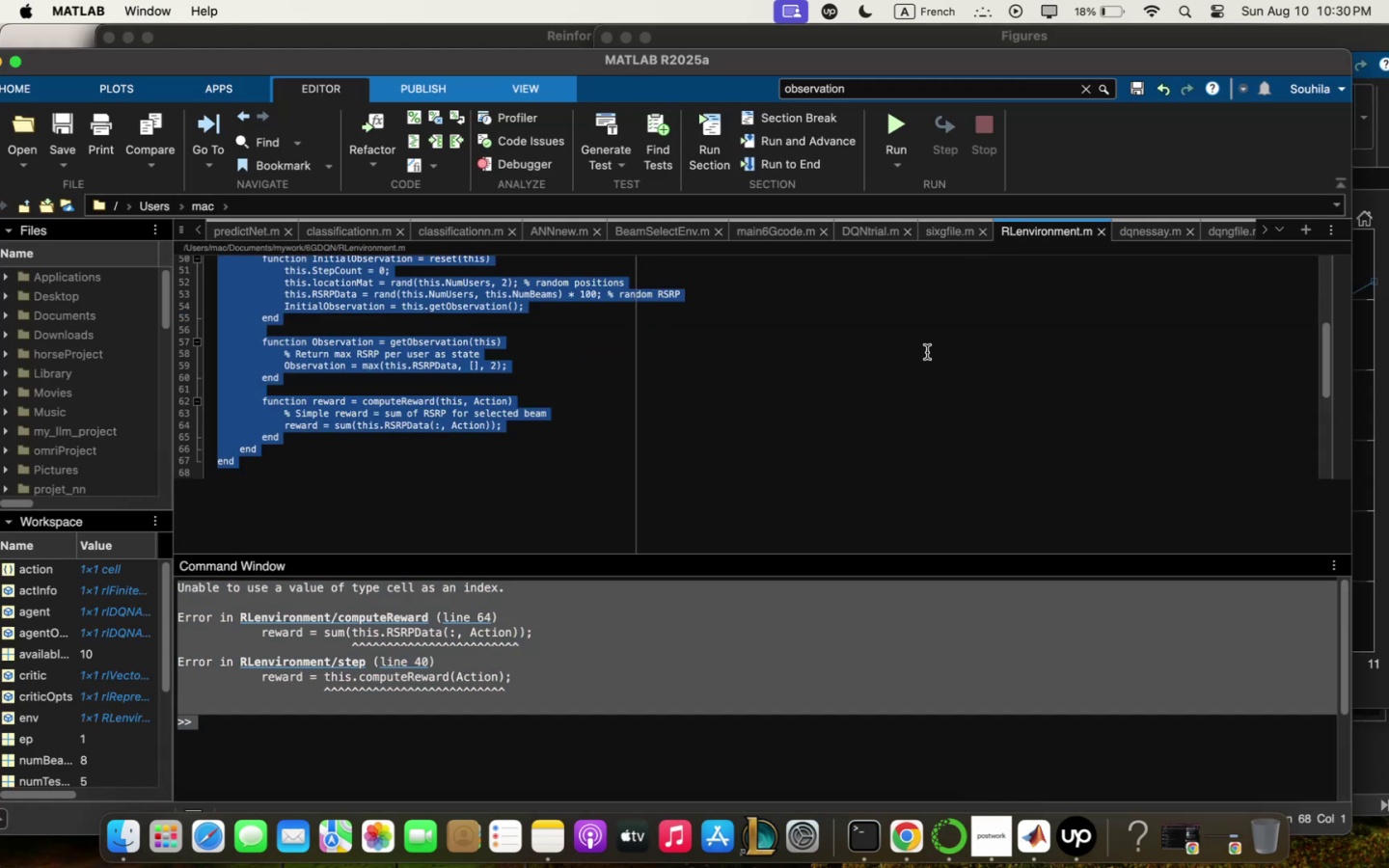 
key(Meta+X)
 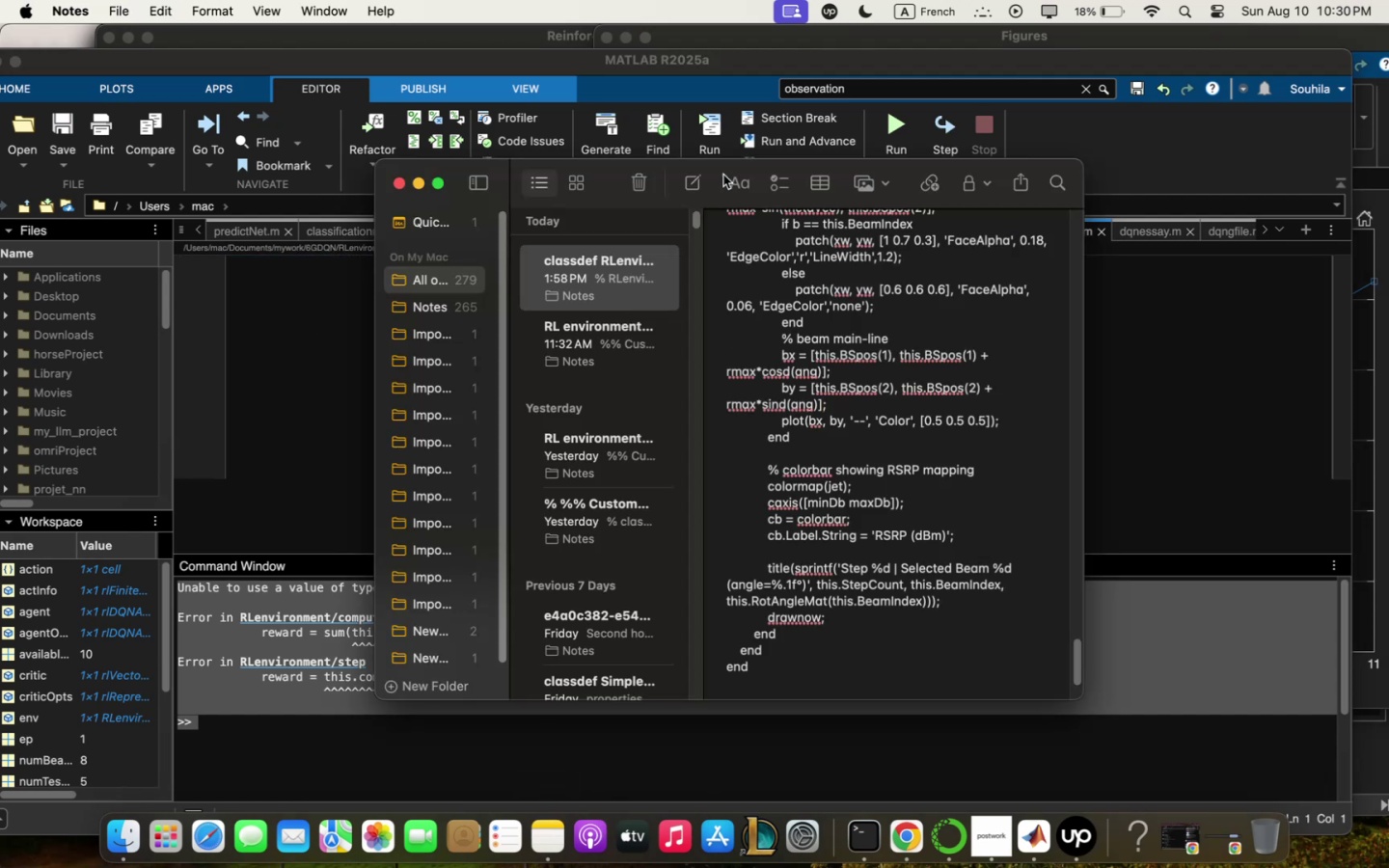 
left_click([692, 182])
 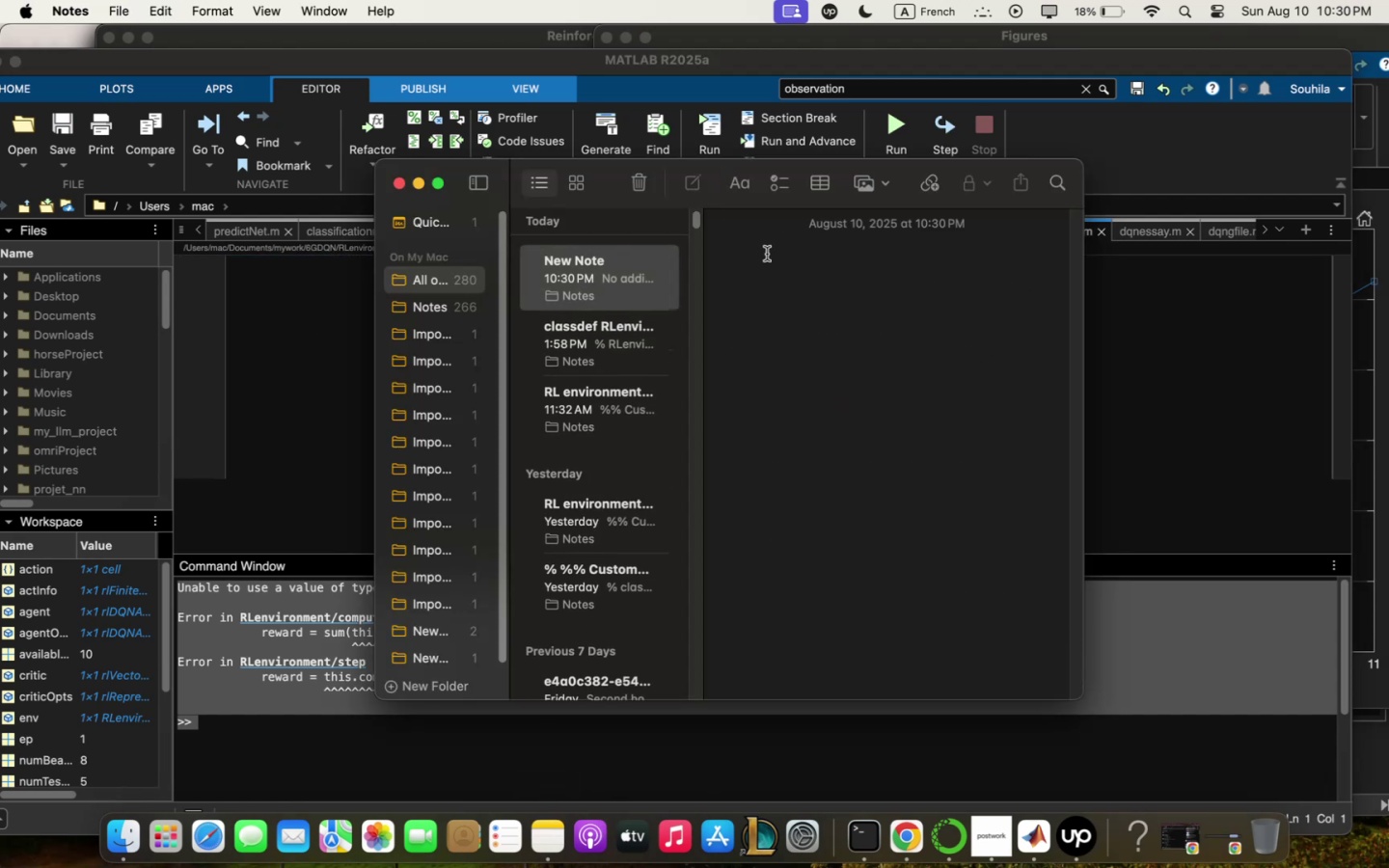 
type("""lqtest )
key(Backspace)
type(RLenv code)
 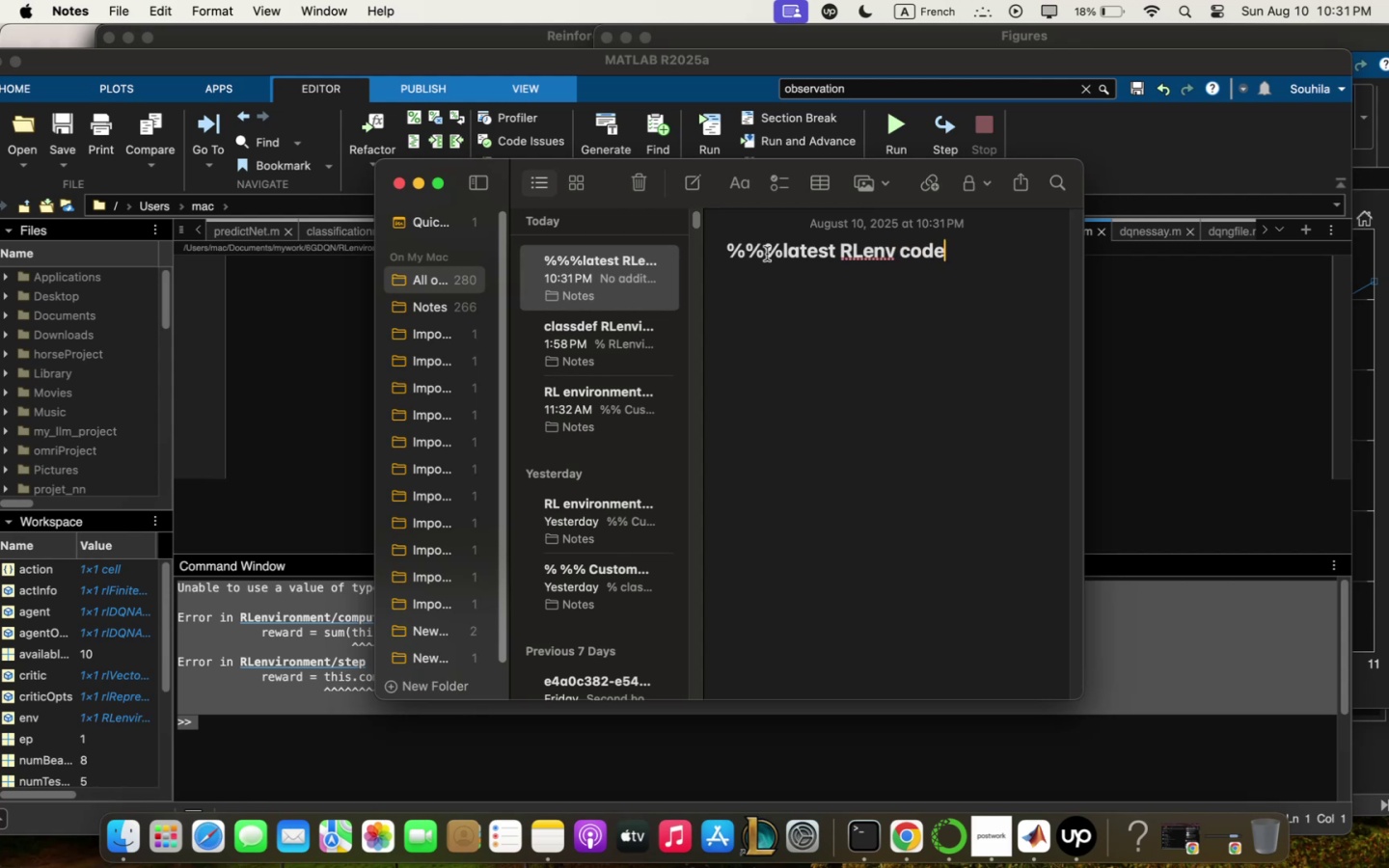 
hold_key(key=Backquote, duration=0.46)
 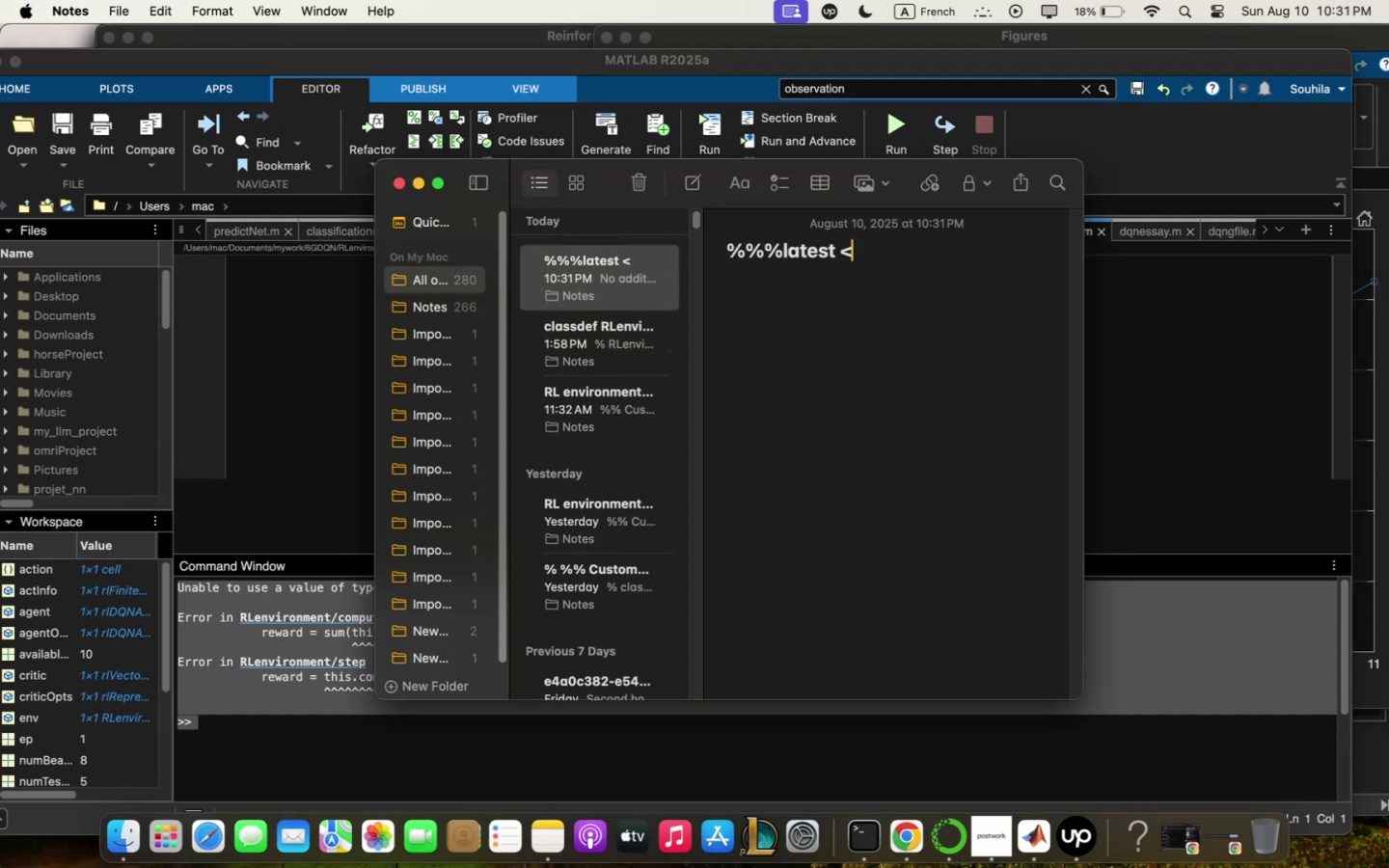 
key(Enter)
 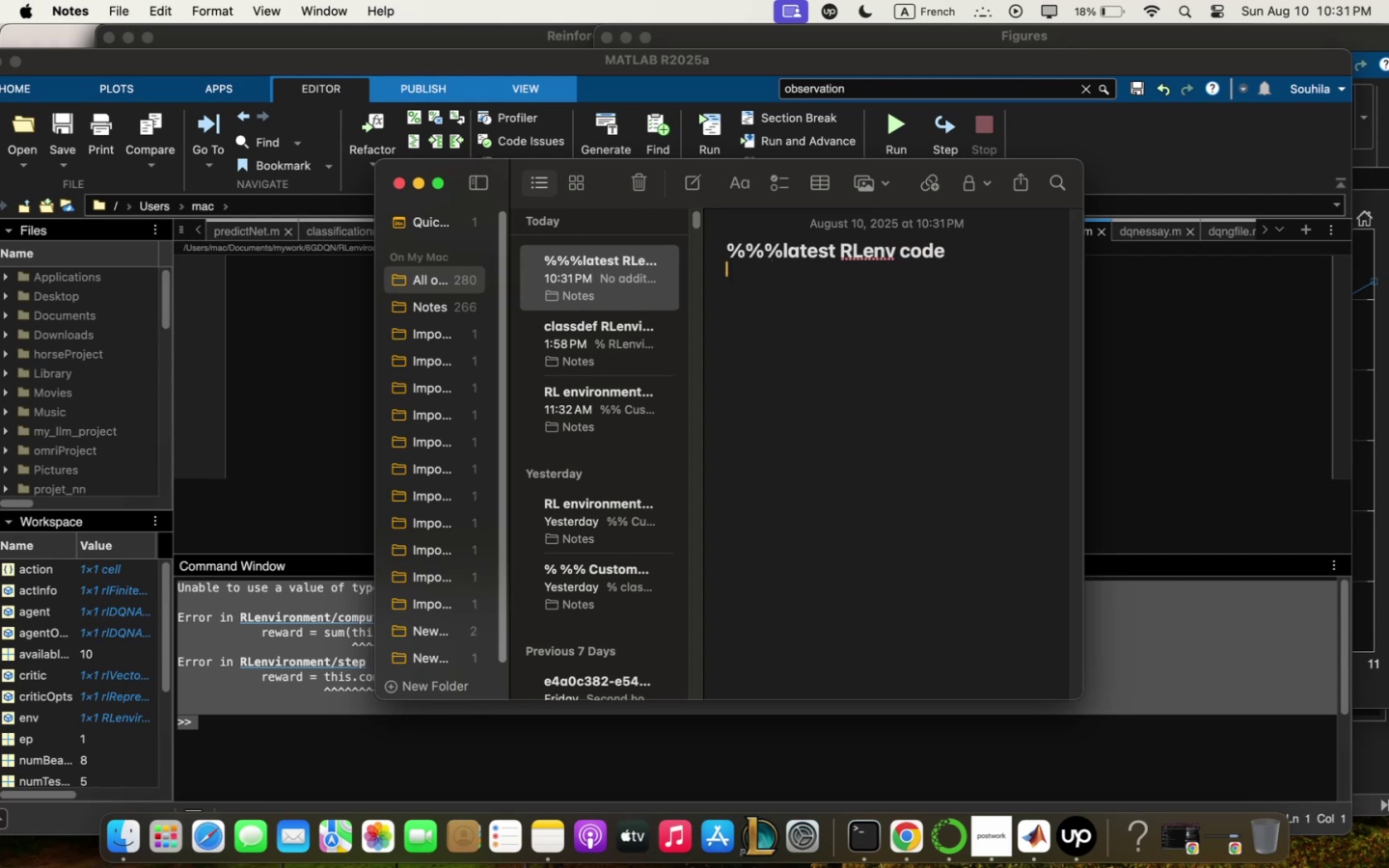 
key(Enter)
 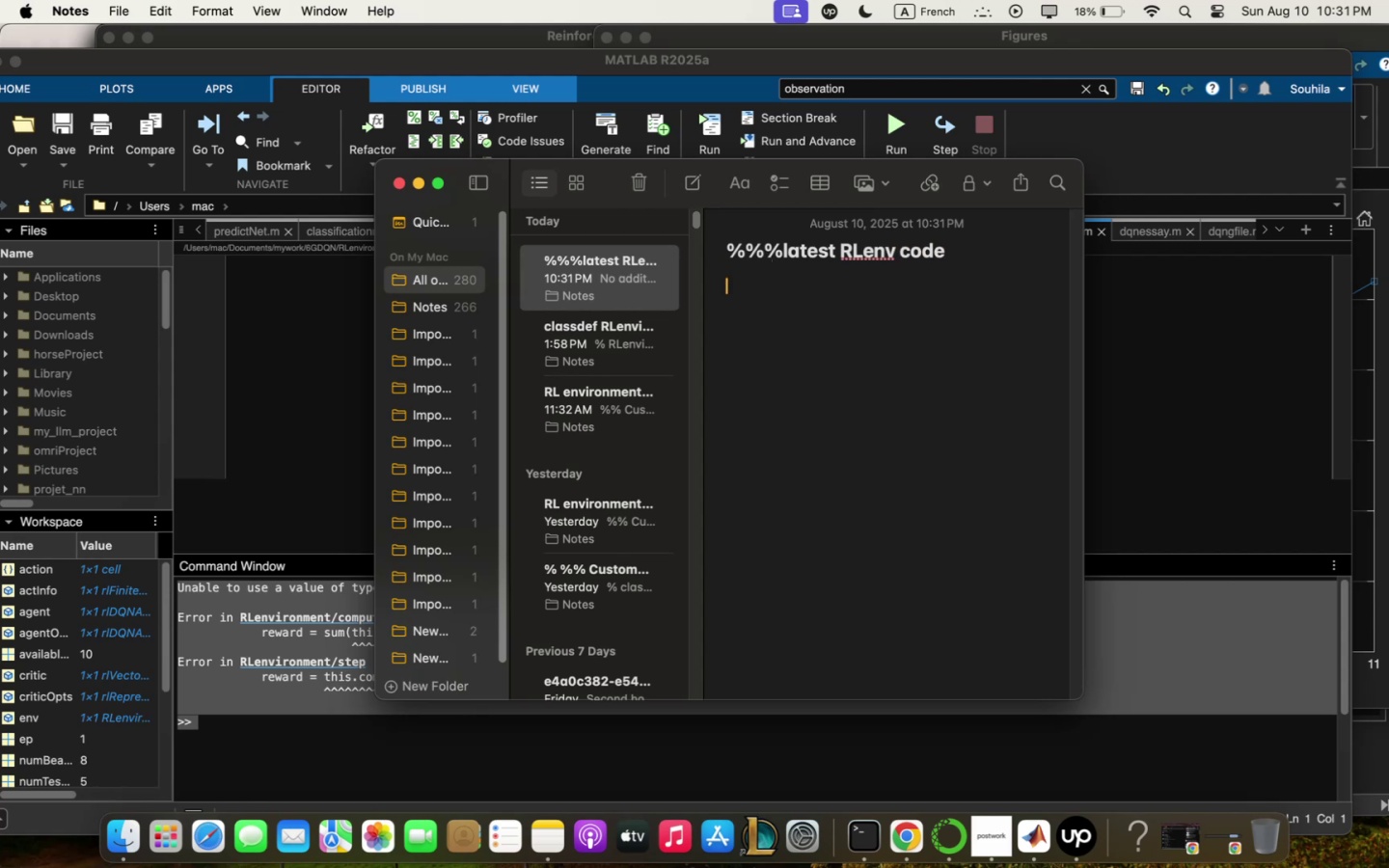 
key(Enter)
 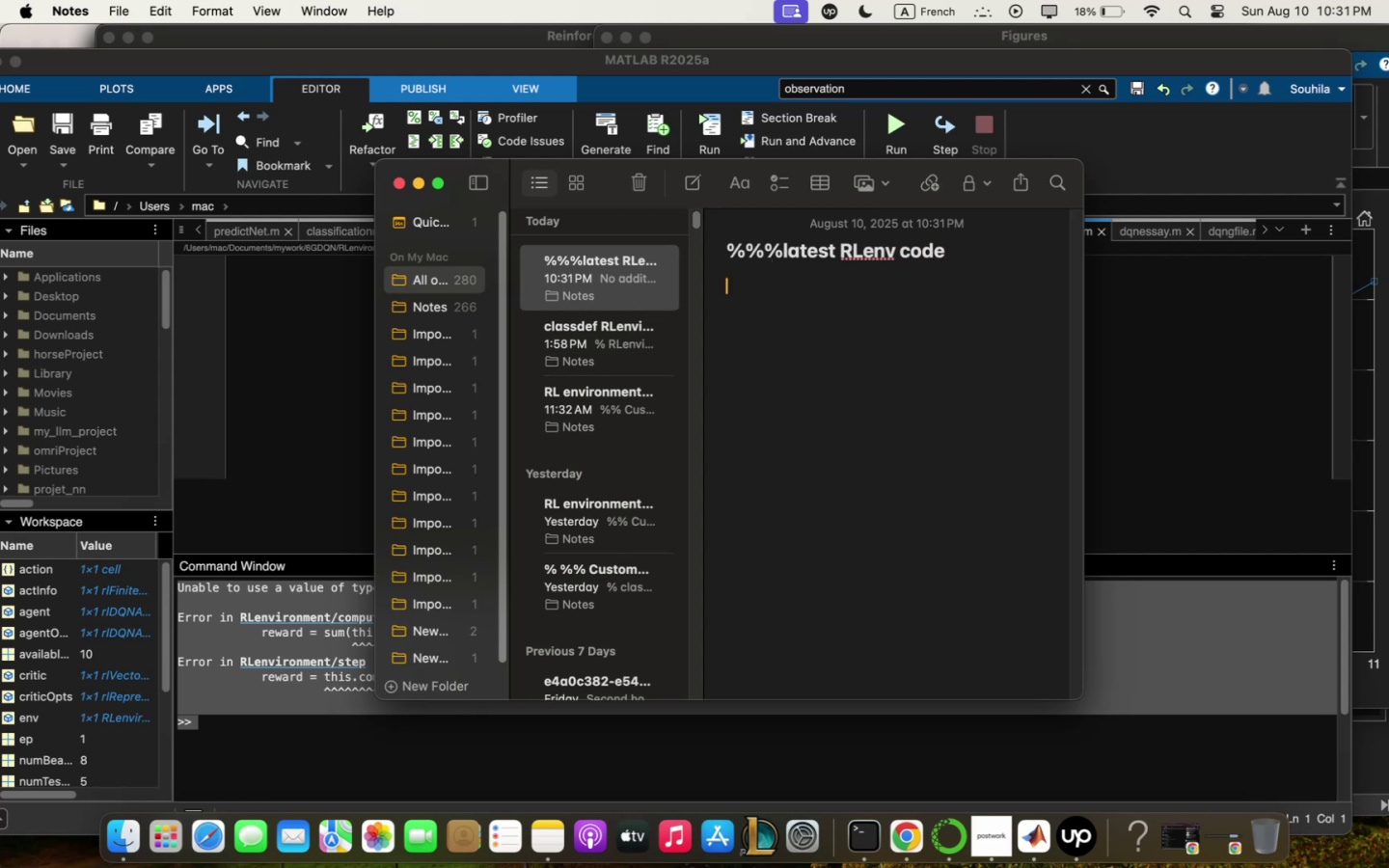 
hold_key(key=CommandLeft, duration=1.81)
 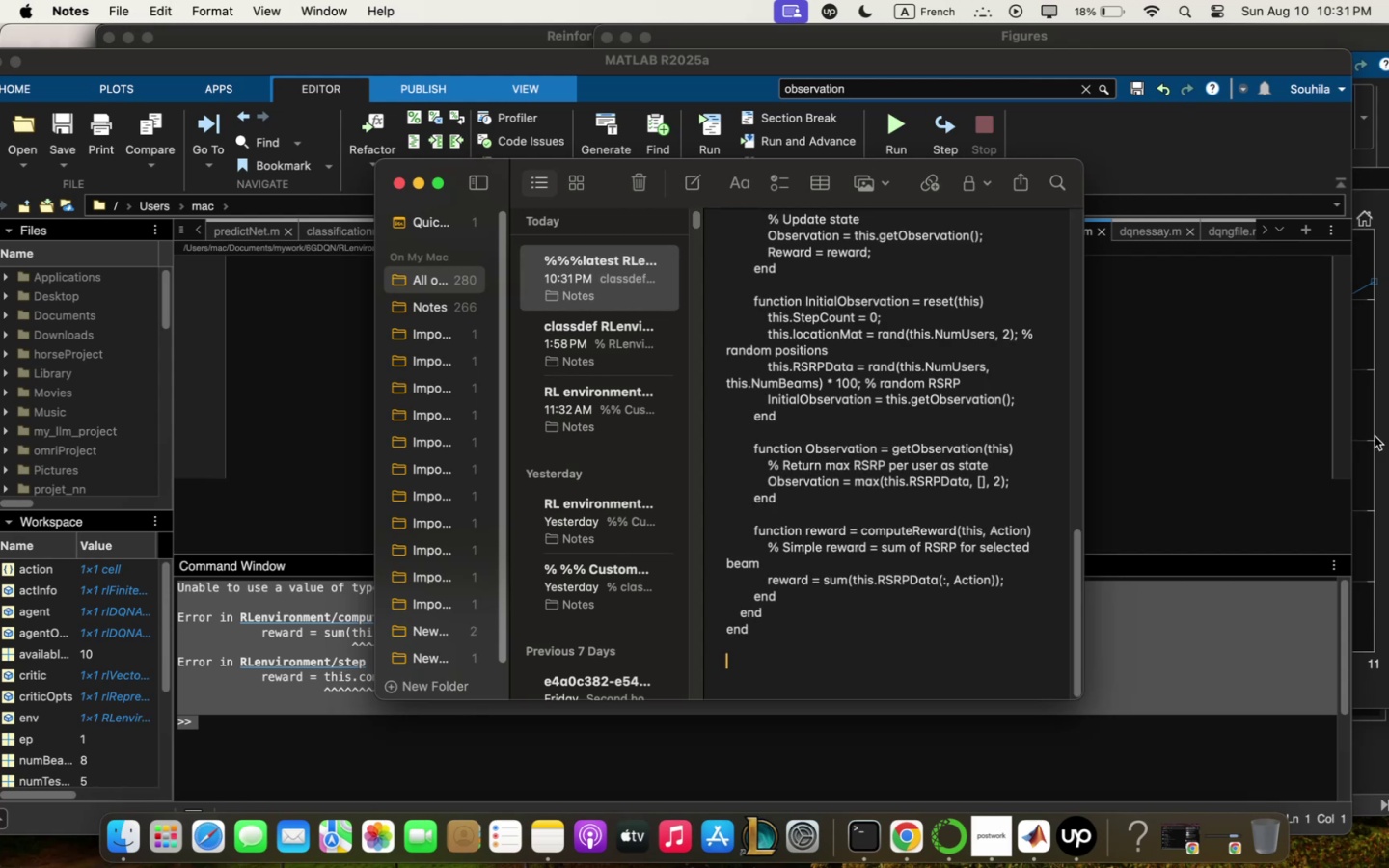 
hold_key(key=V, duration=1.48)
 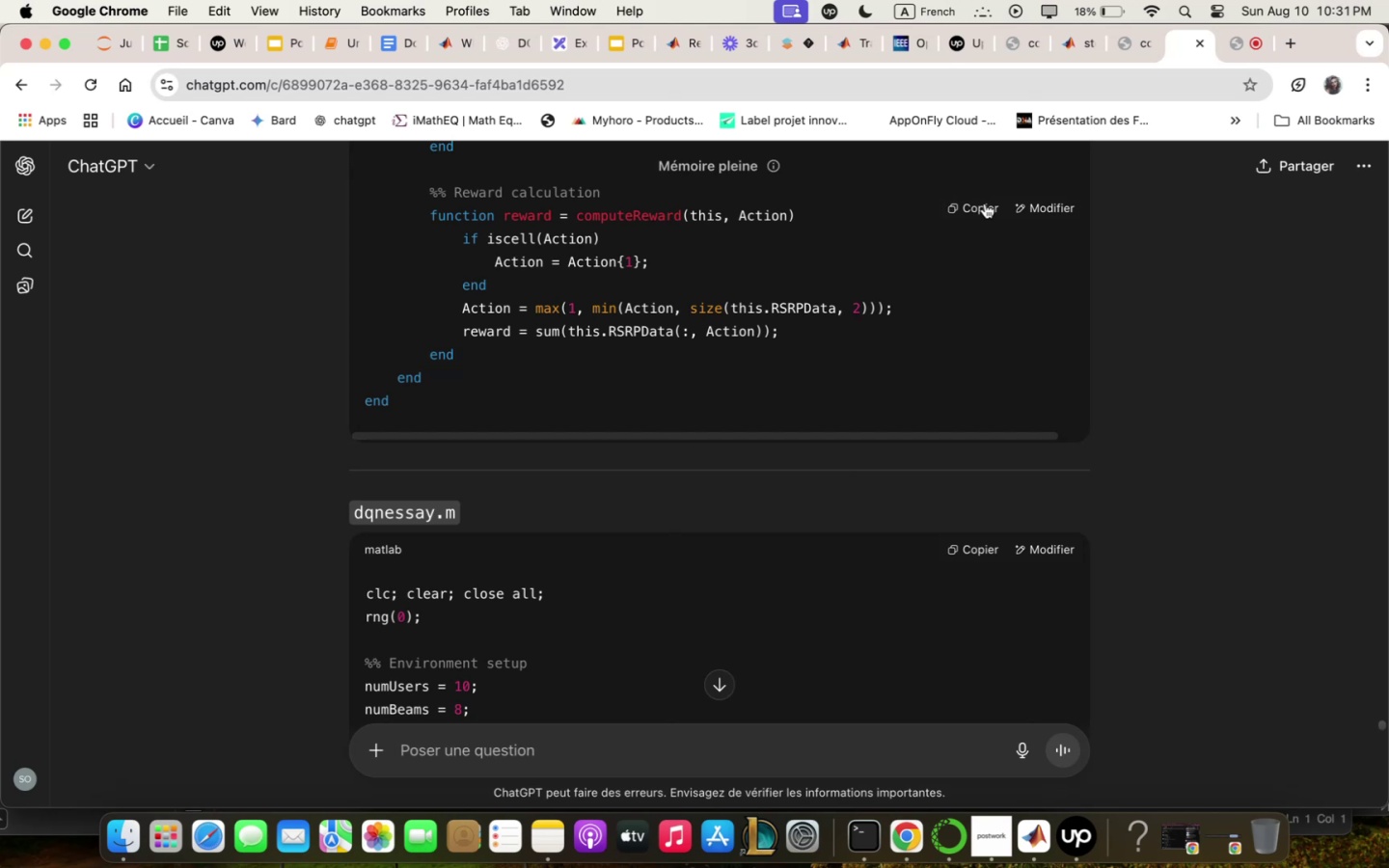 
wait(14.72)
 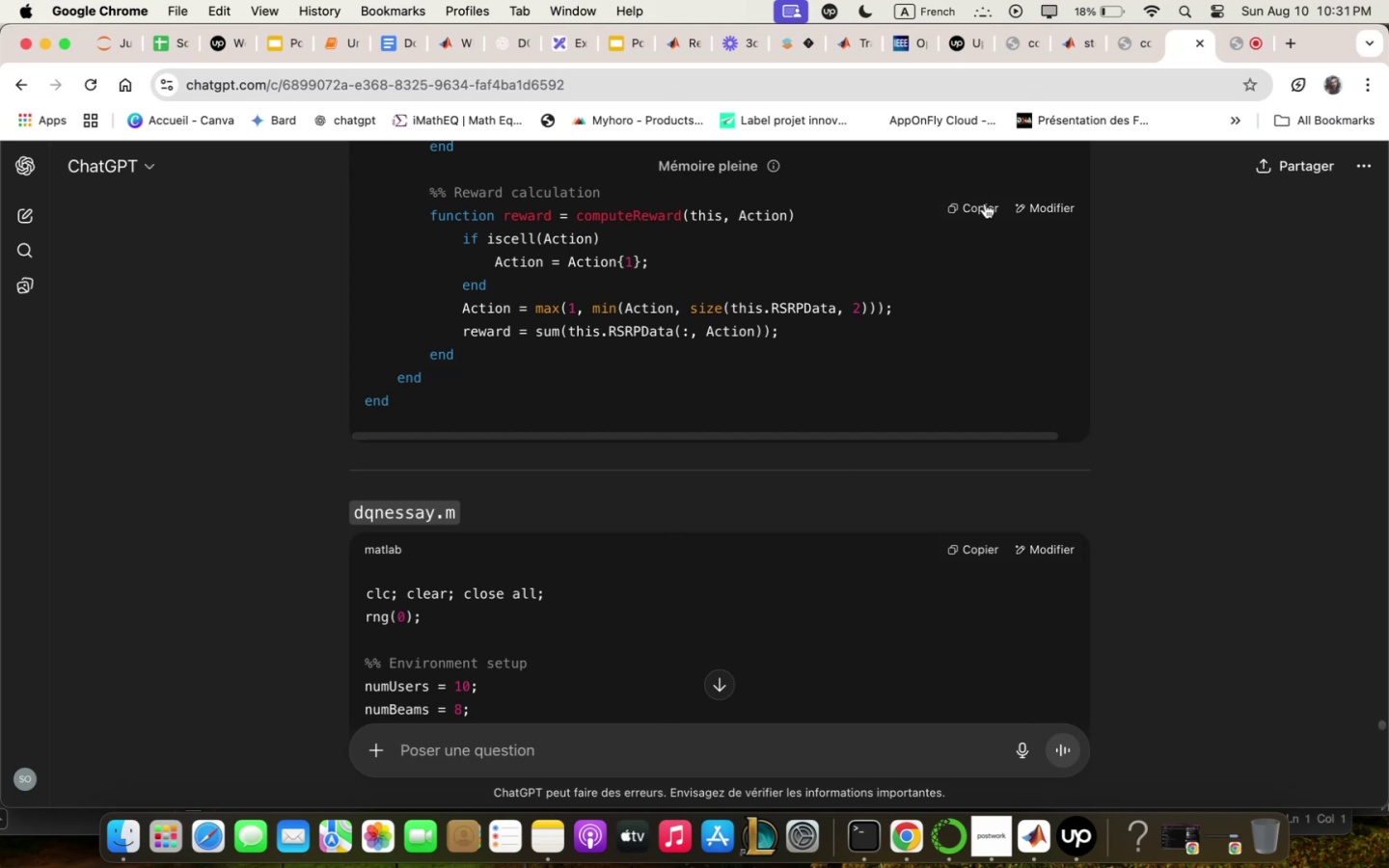 
left_click([1031, 843])
 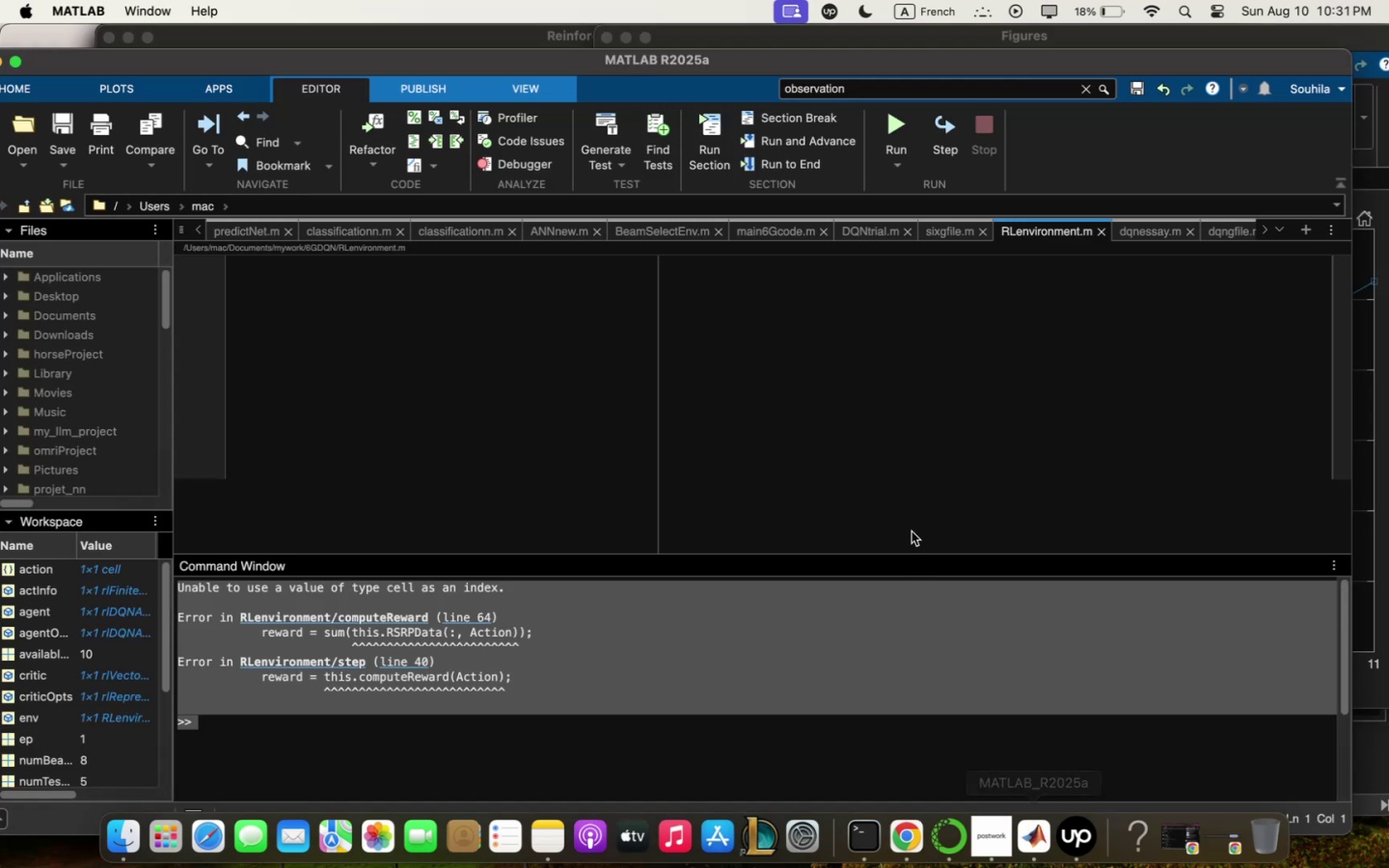 
left_click([962, 382])
 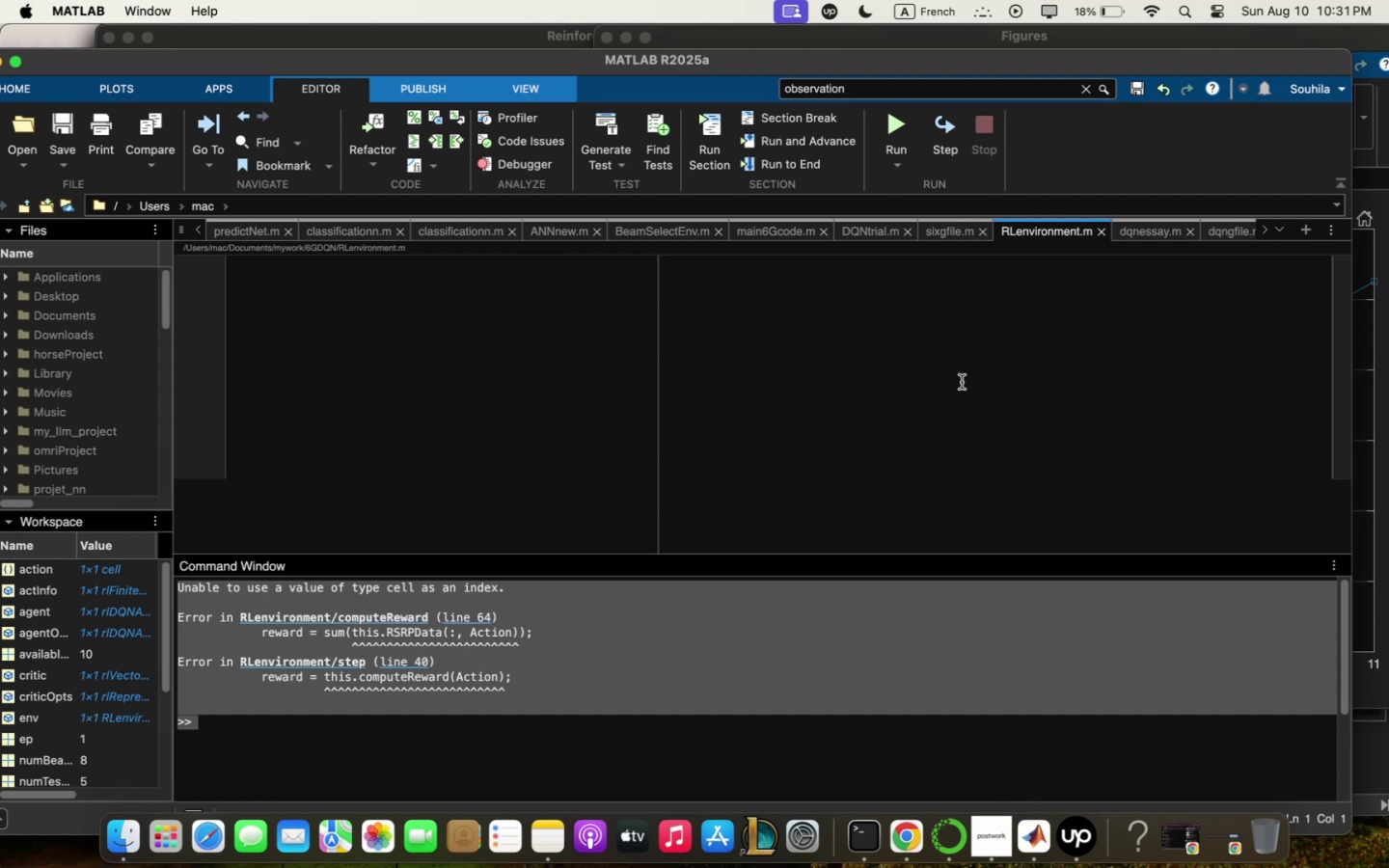 
key(Meta+V)
 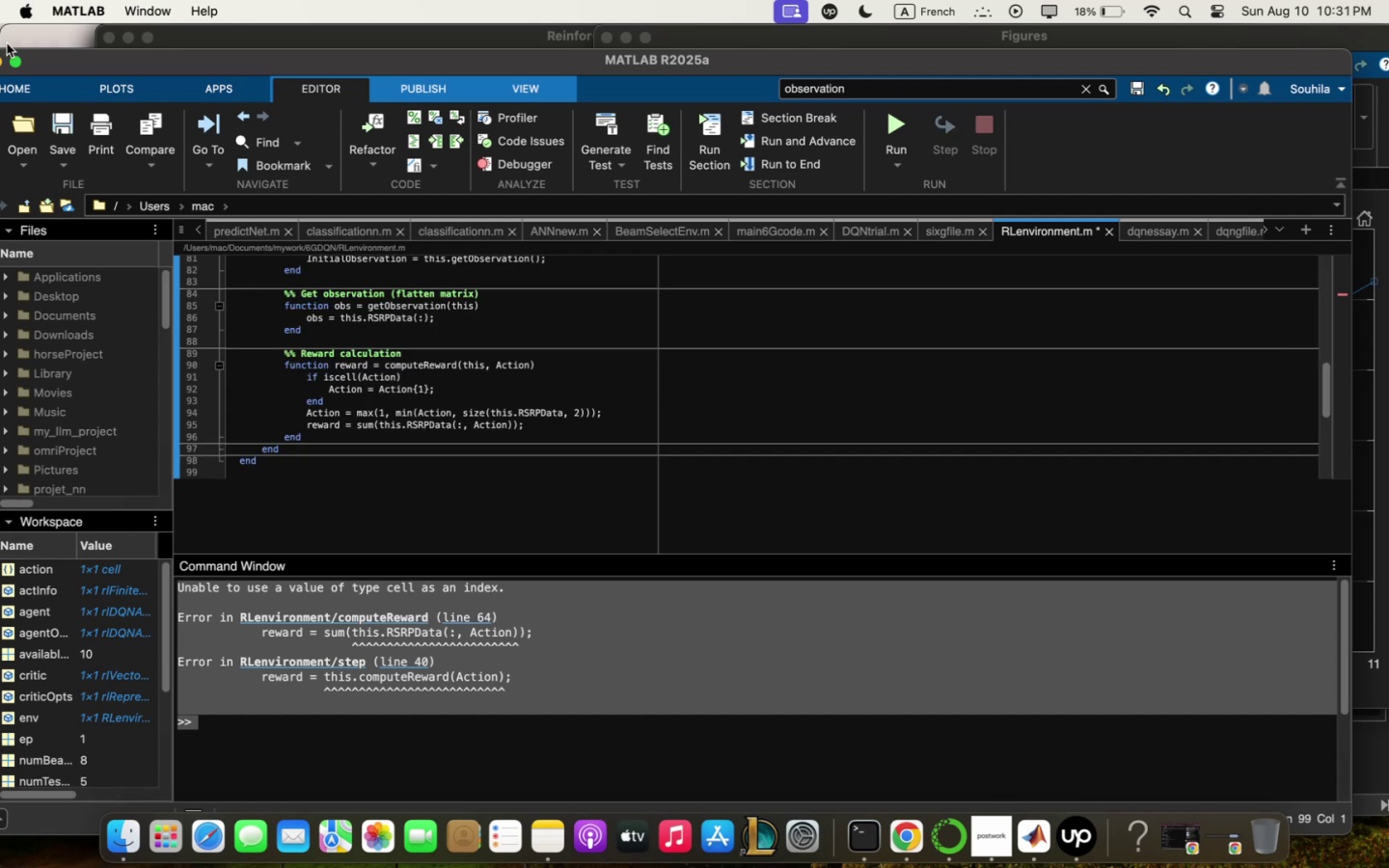 
mouse_move([99, 125])
 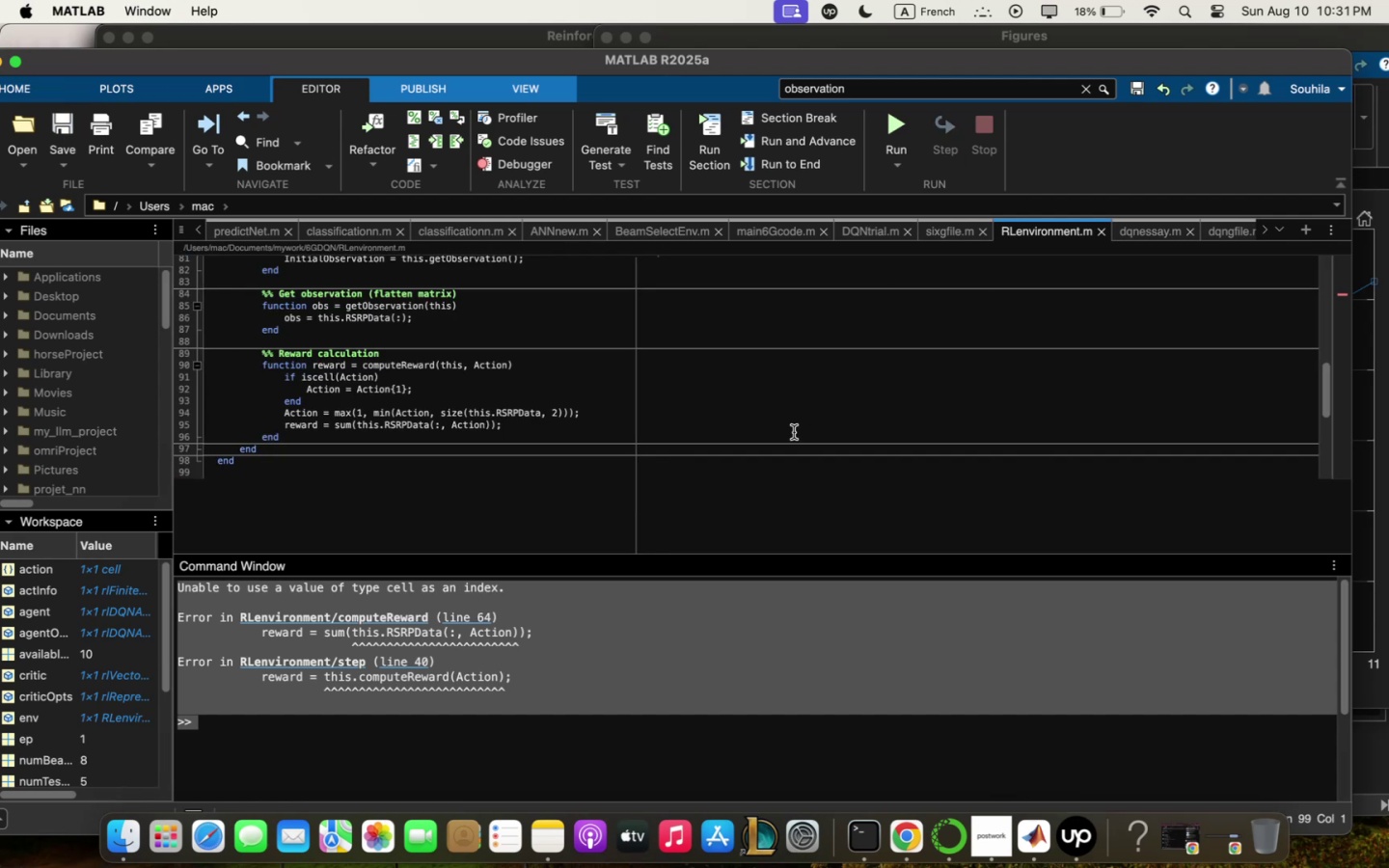 
scroll: coordinate [797, 430], scroll_direction: up, amount: 40.0
 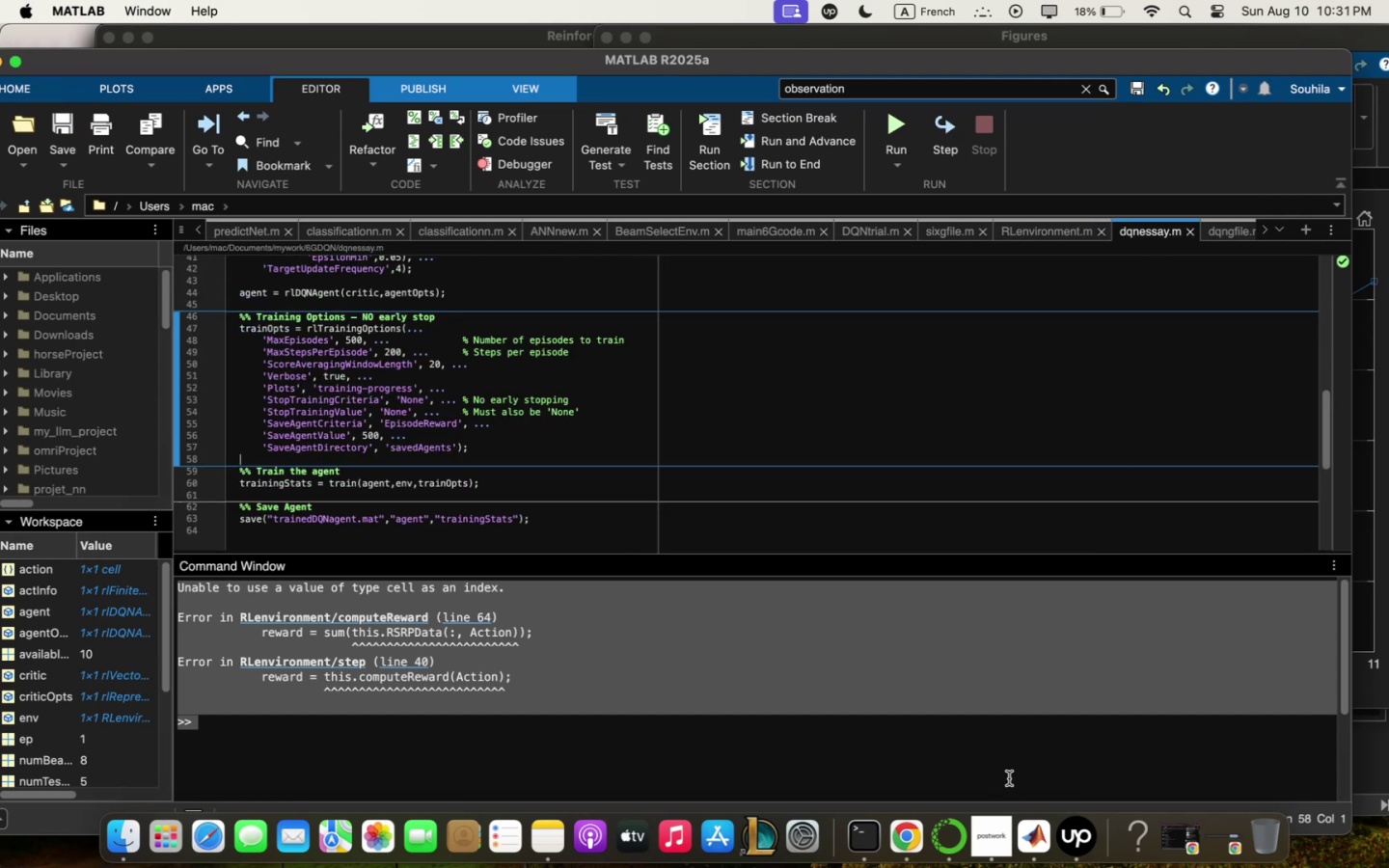 
left_click([912, 834])
 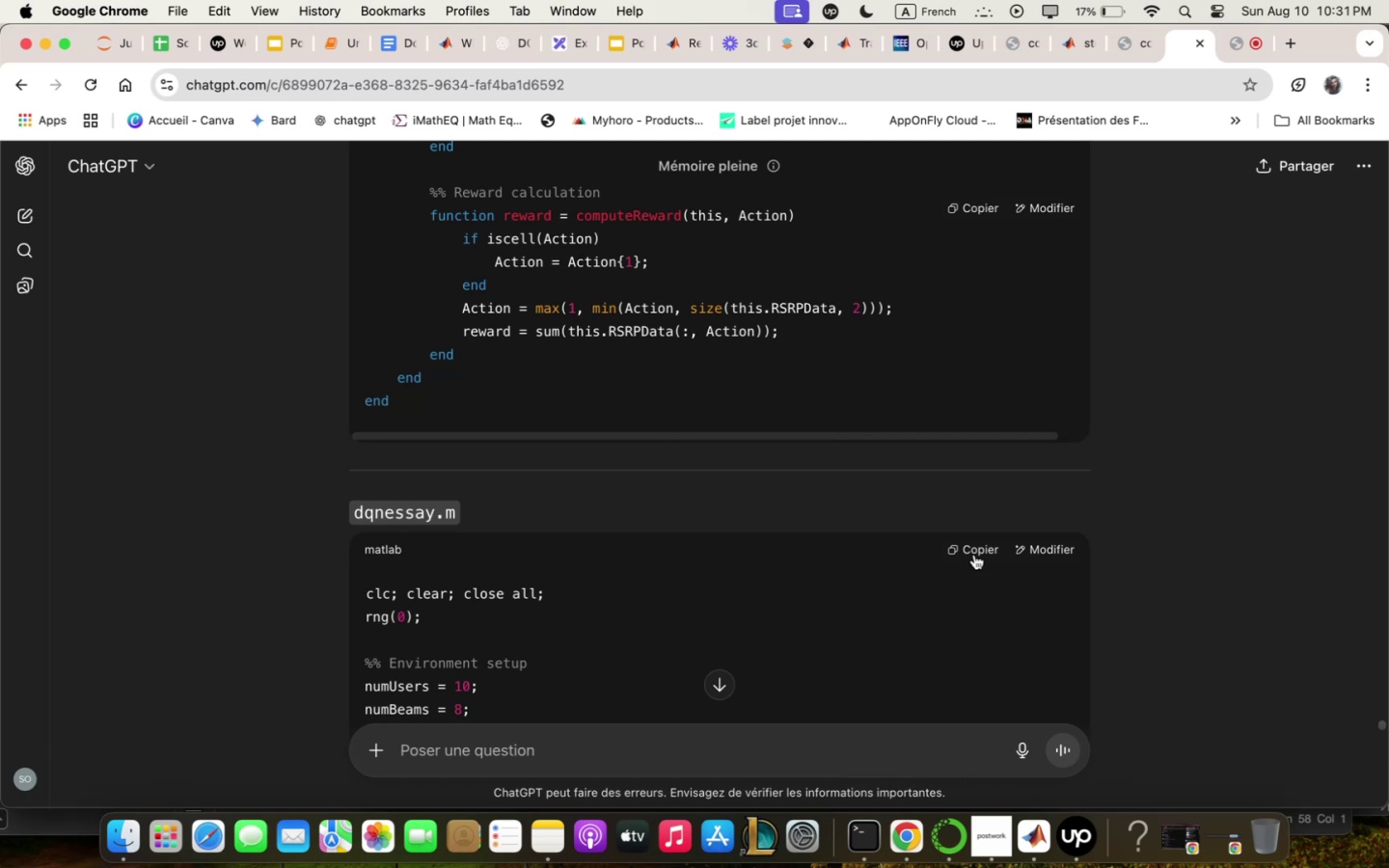 
scroll: coordinate [966, 544], scroll_direction: down, amount: 41.0
 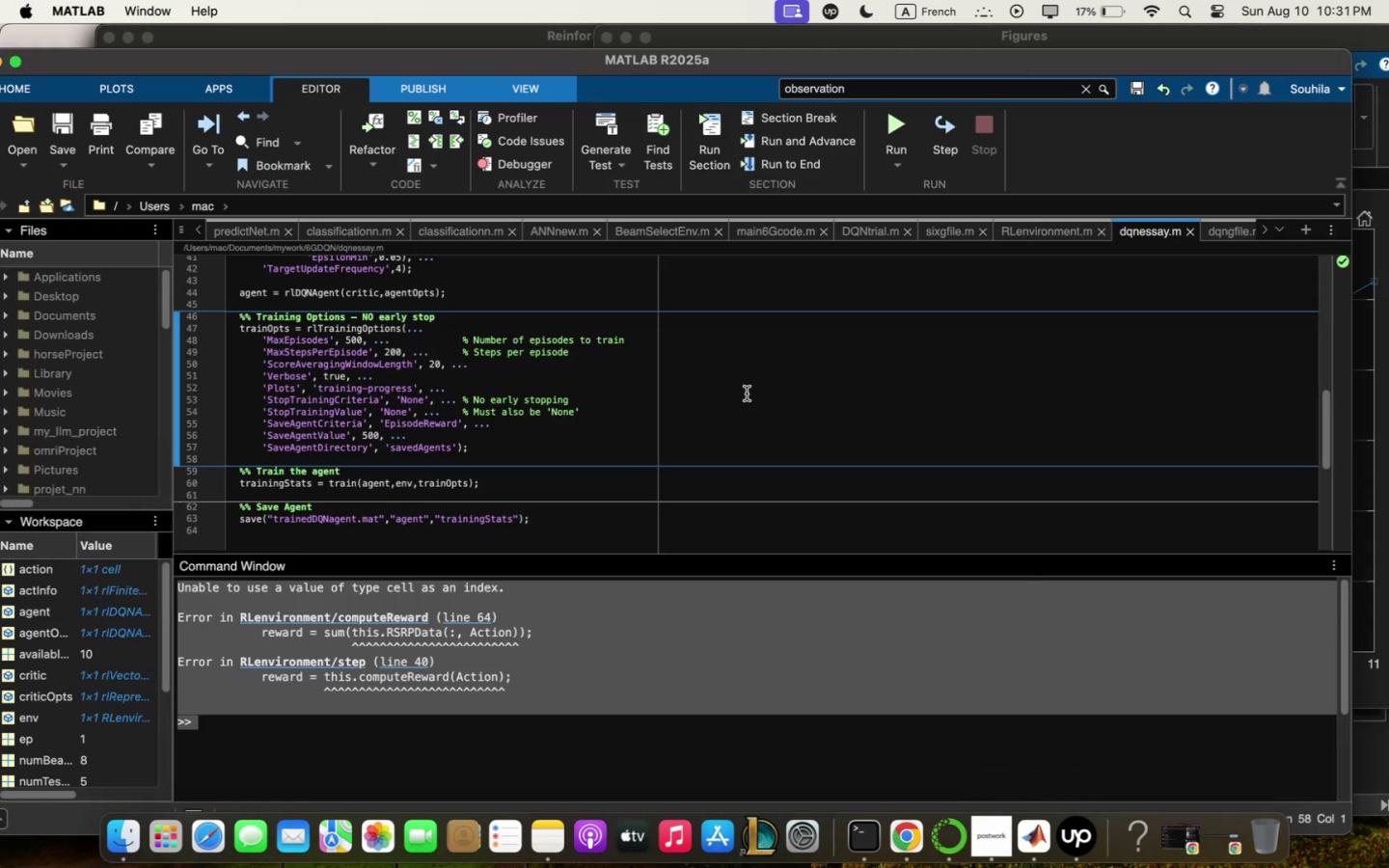 
key(Meta+Q)
 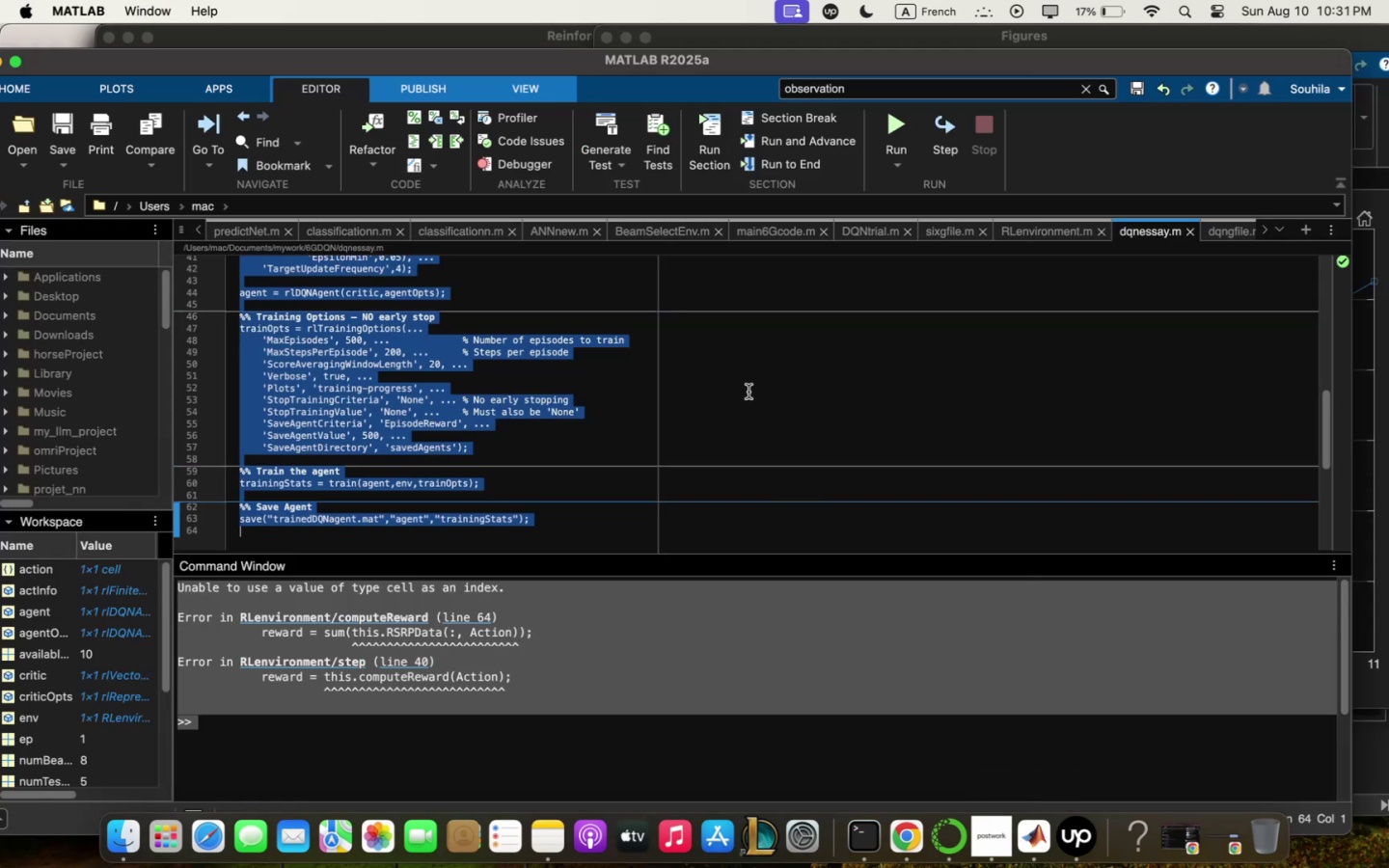 
key(Meta+V)
 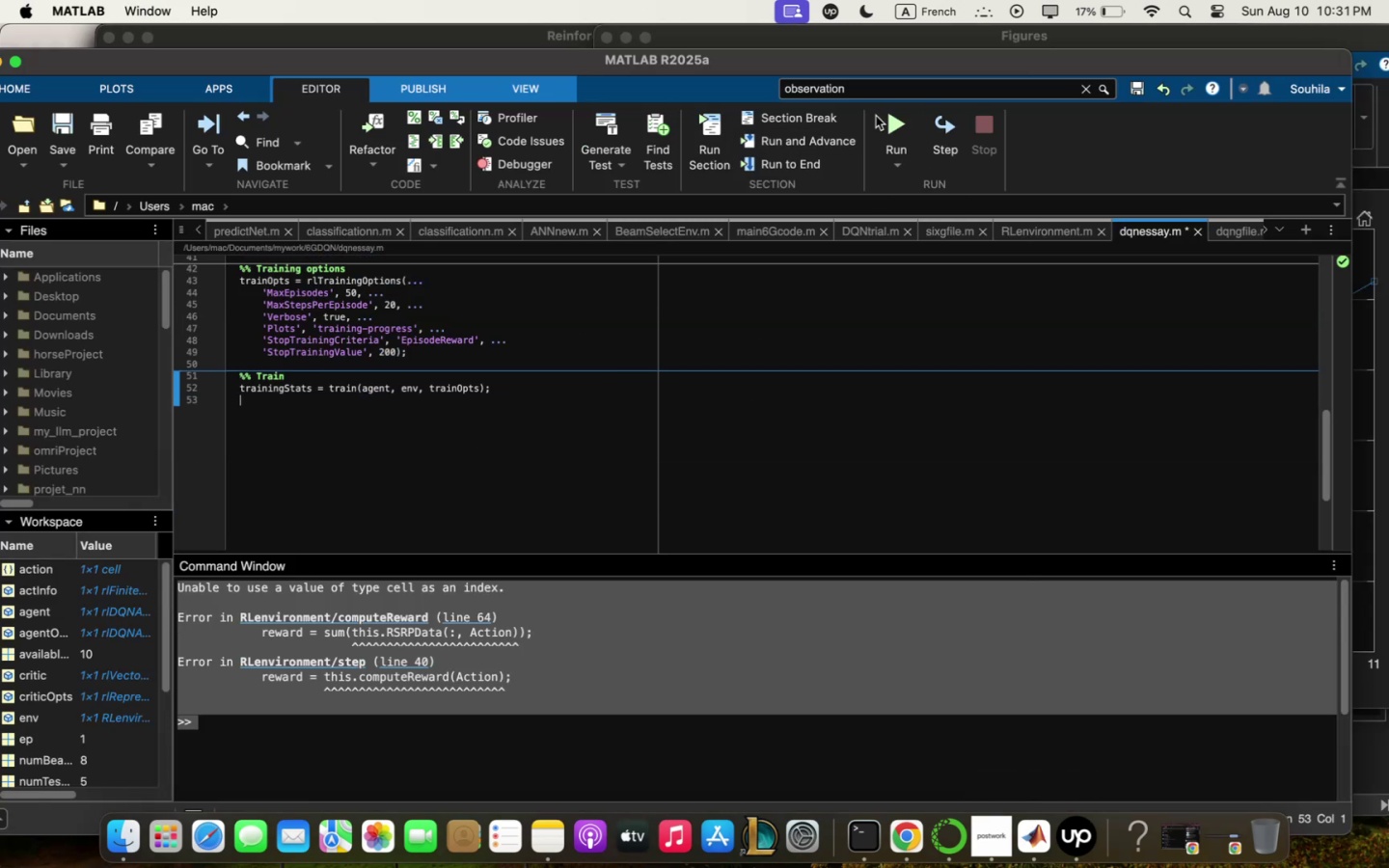 
left_click([895, 122])
 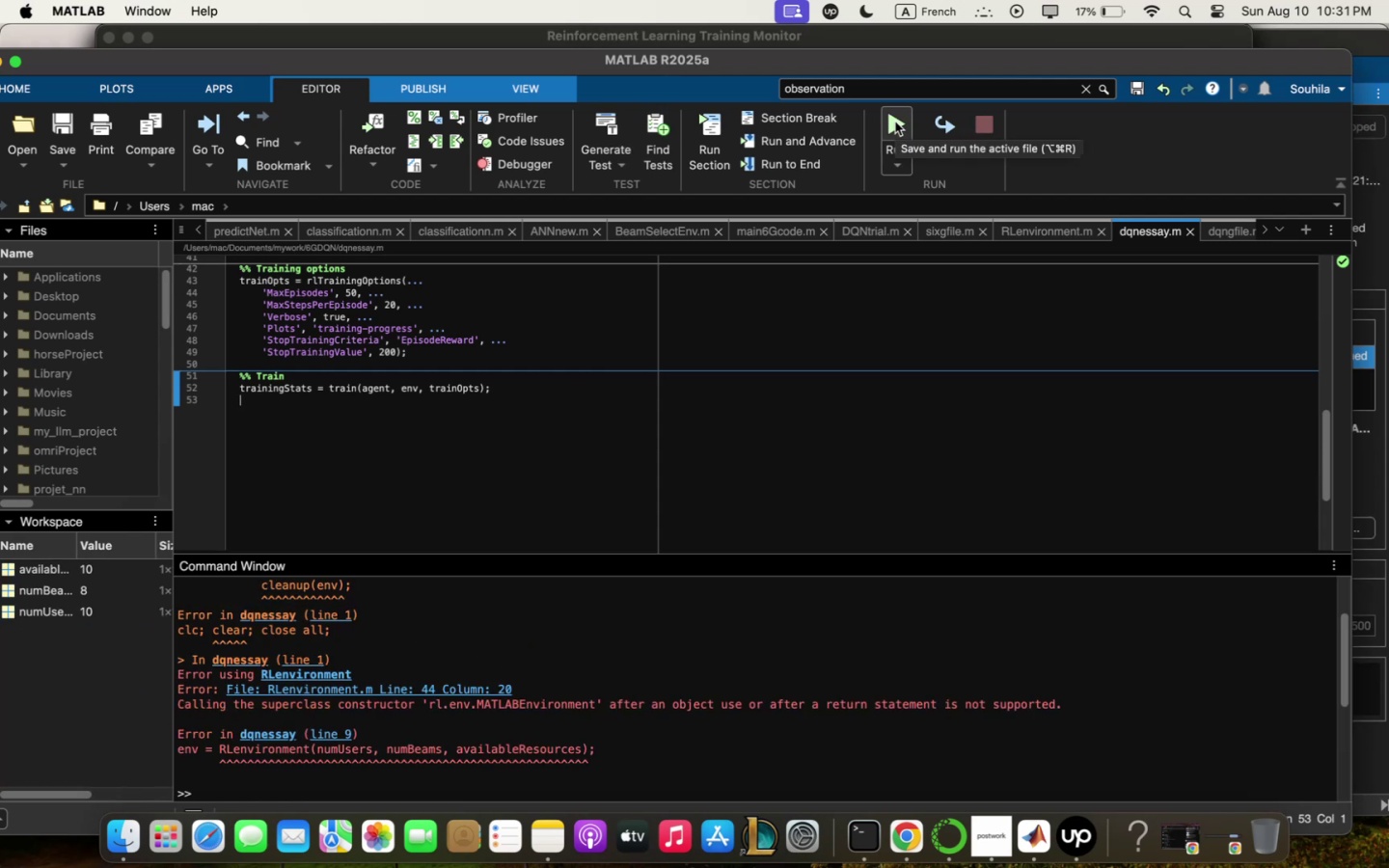 
wait(7.61)
 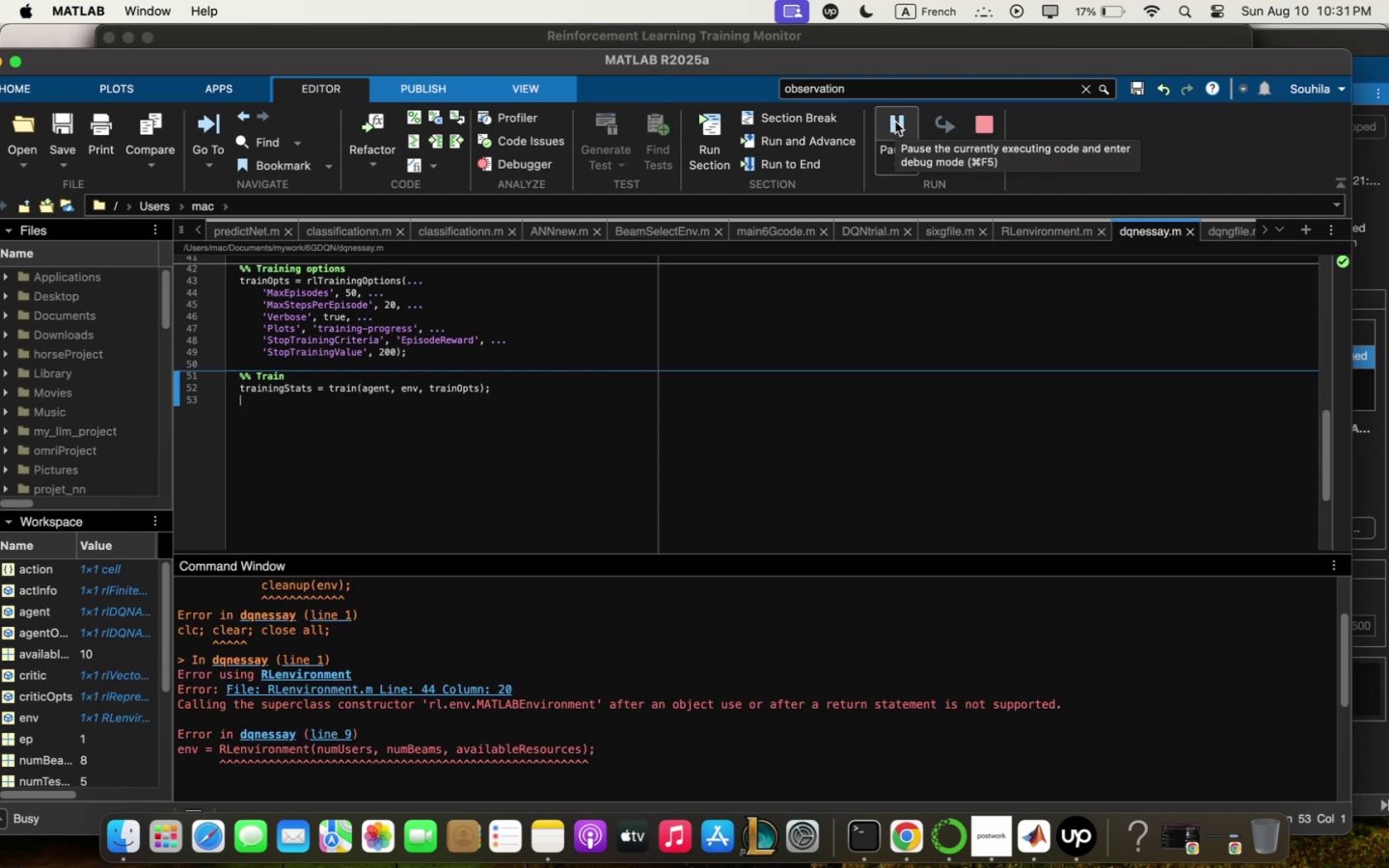 
key(Meta+Q)
 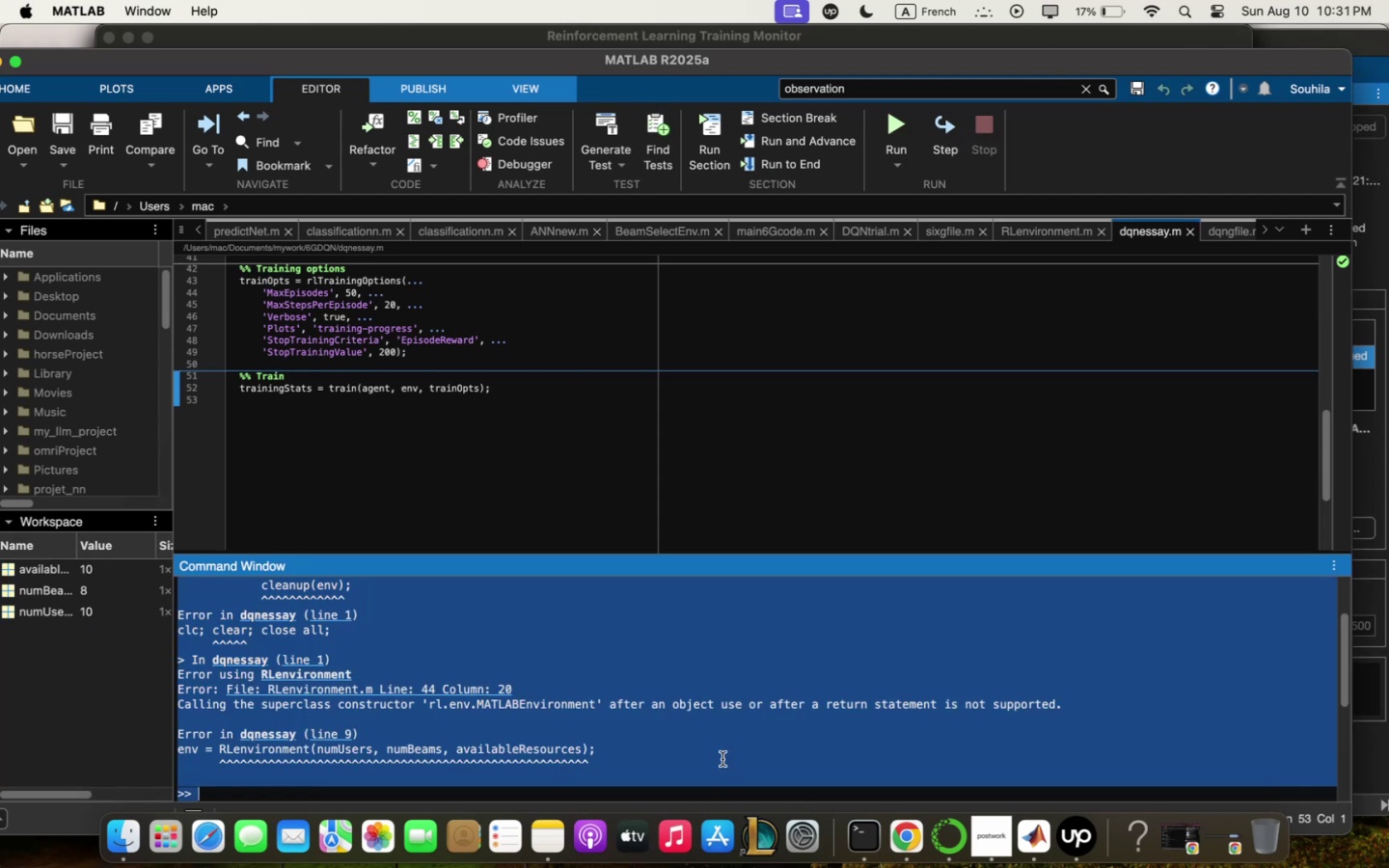 
key(Meta+C)
 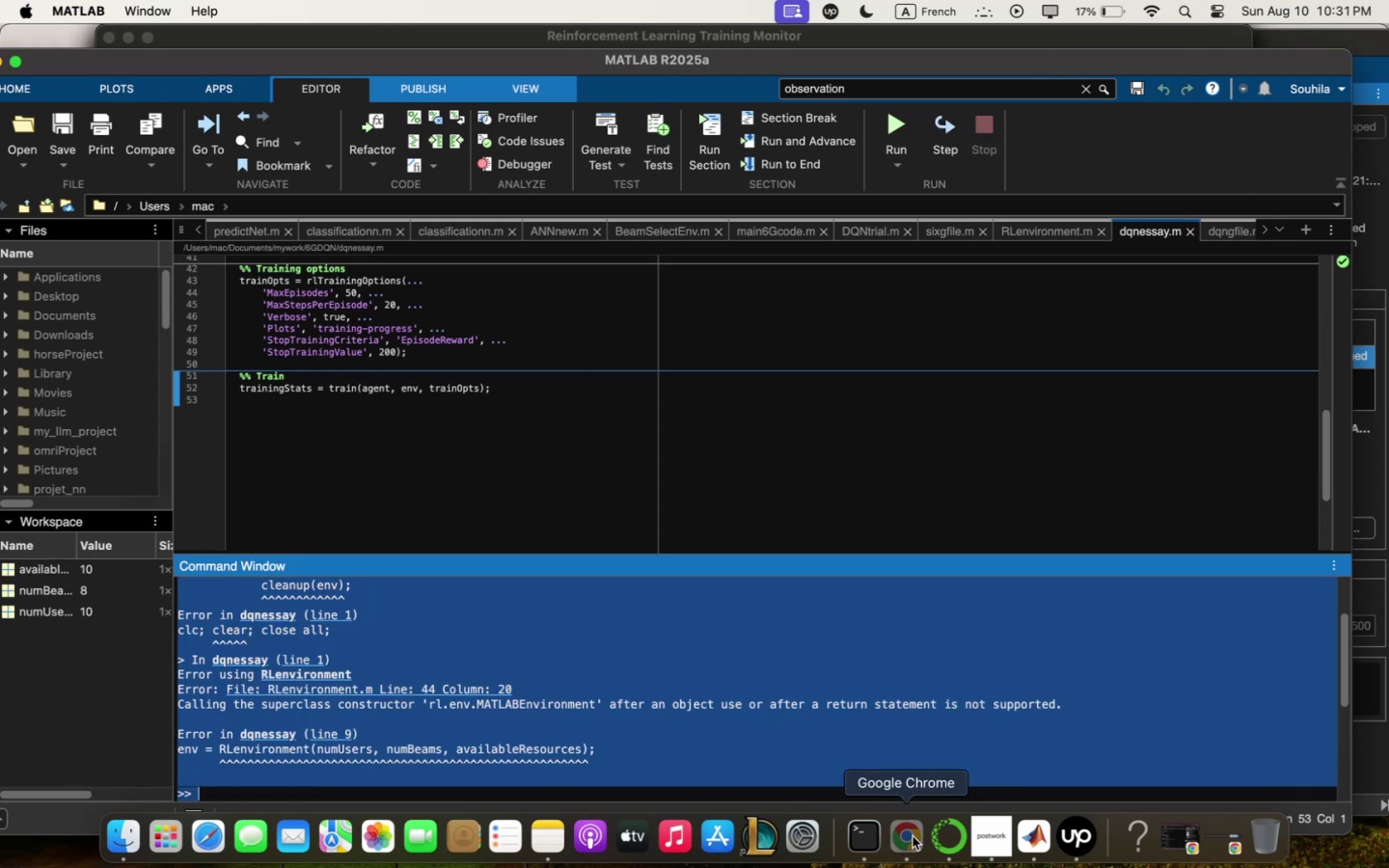 
left_click([874, 739])
 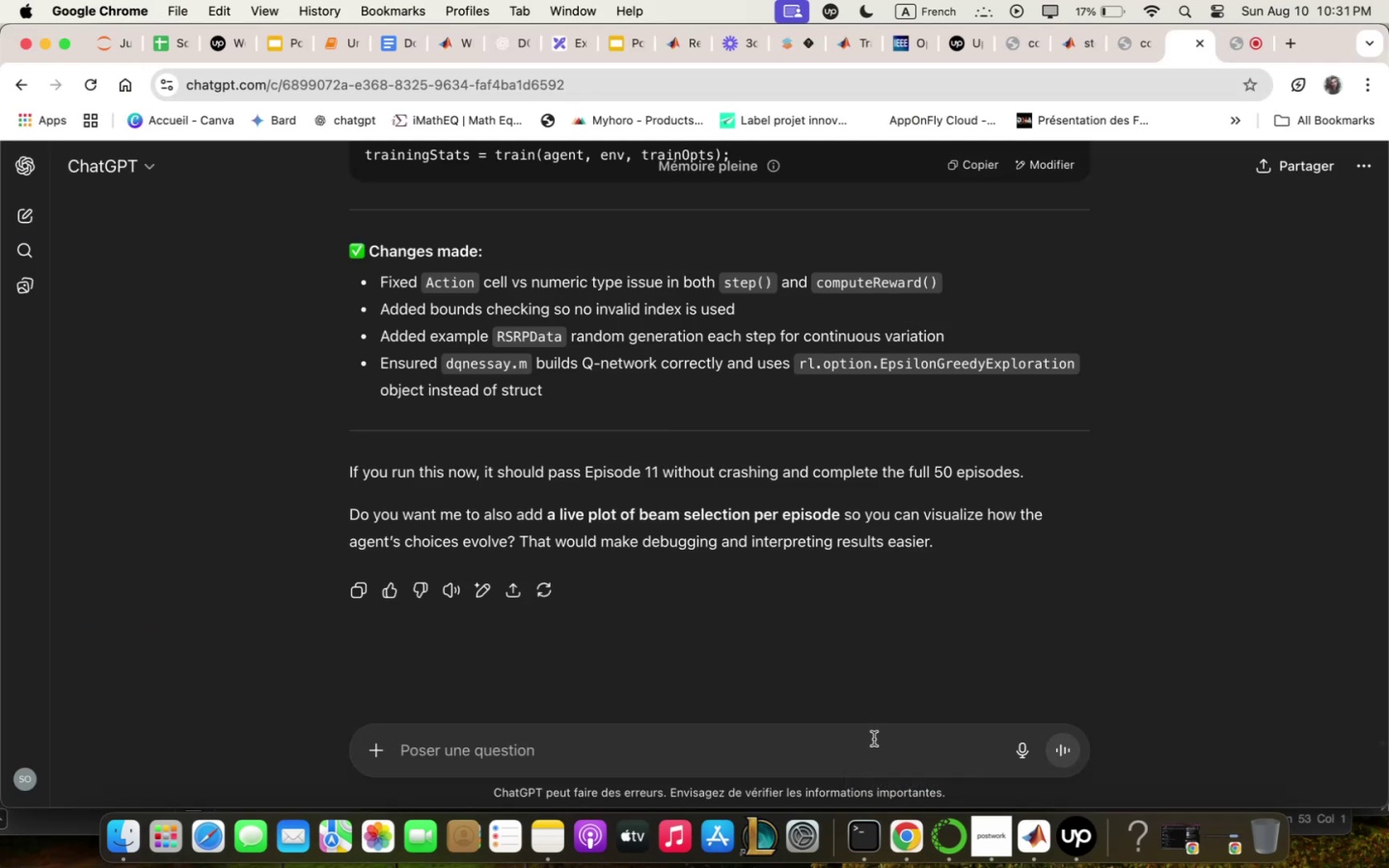 
key(Meta+V)
 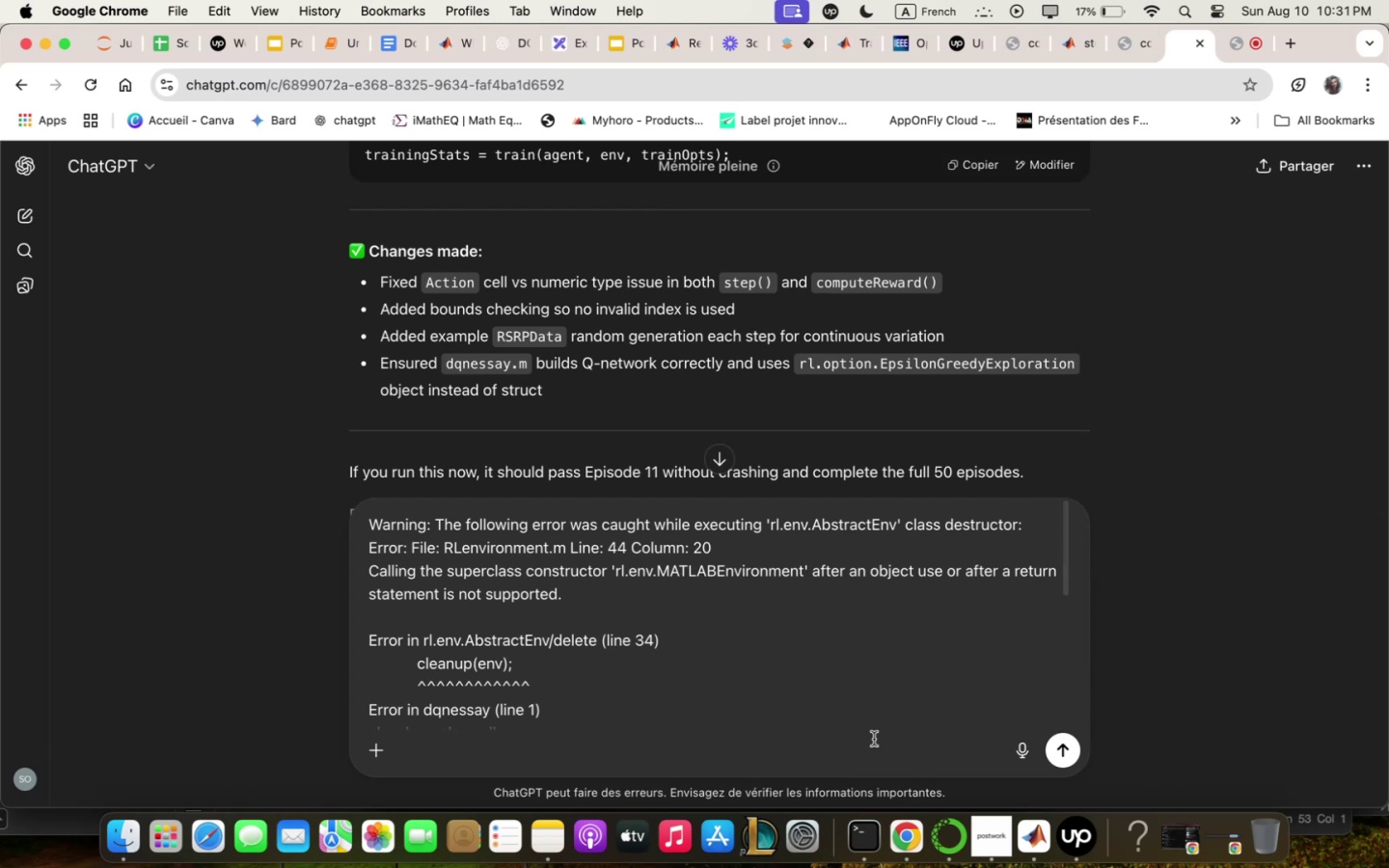 
key(Enter)
 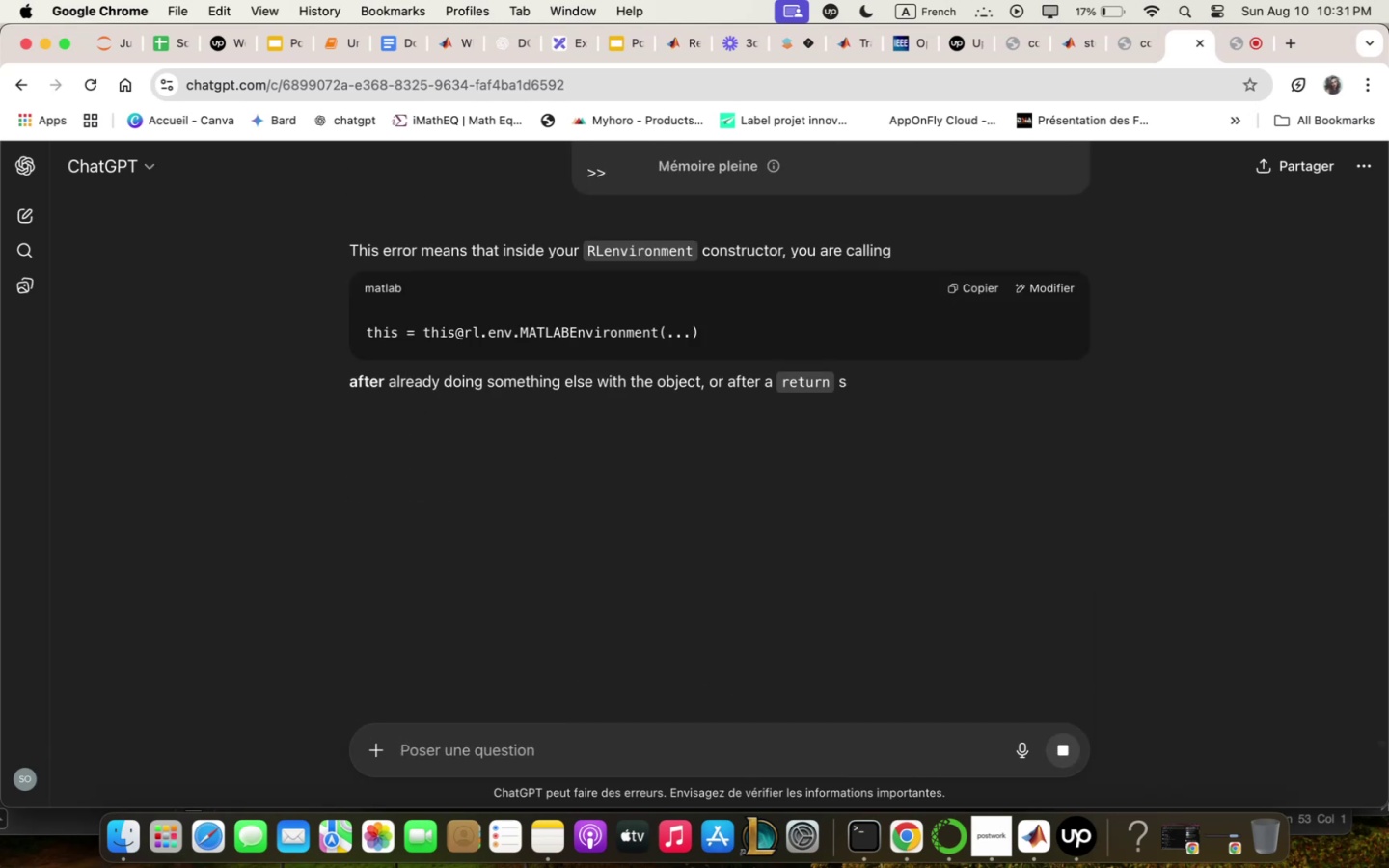 
wait(8.98)
 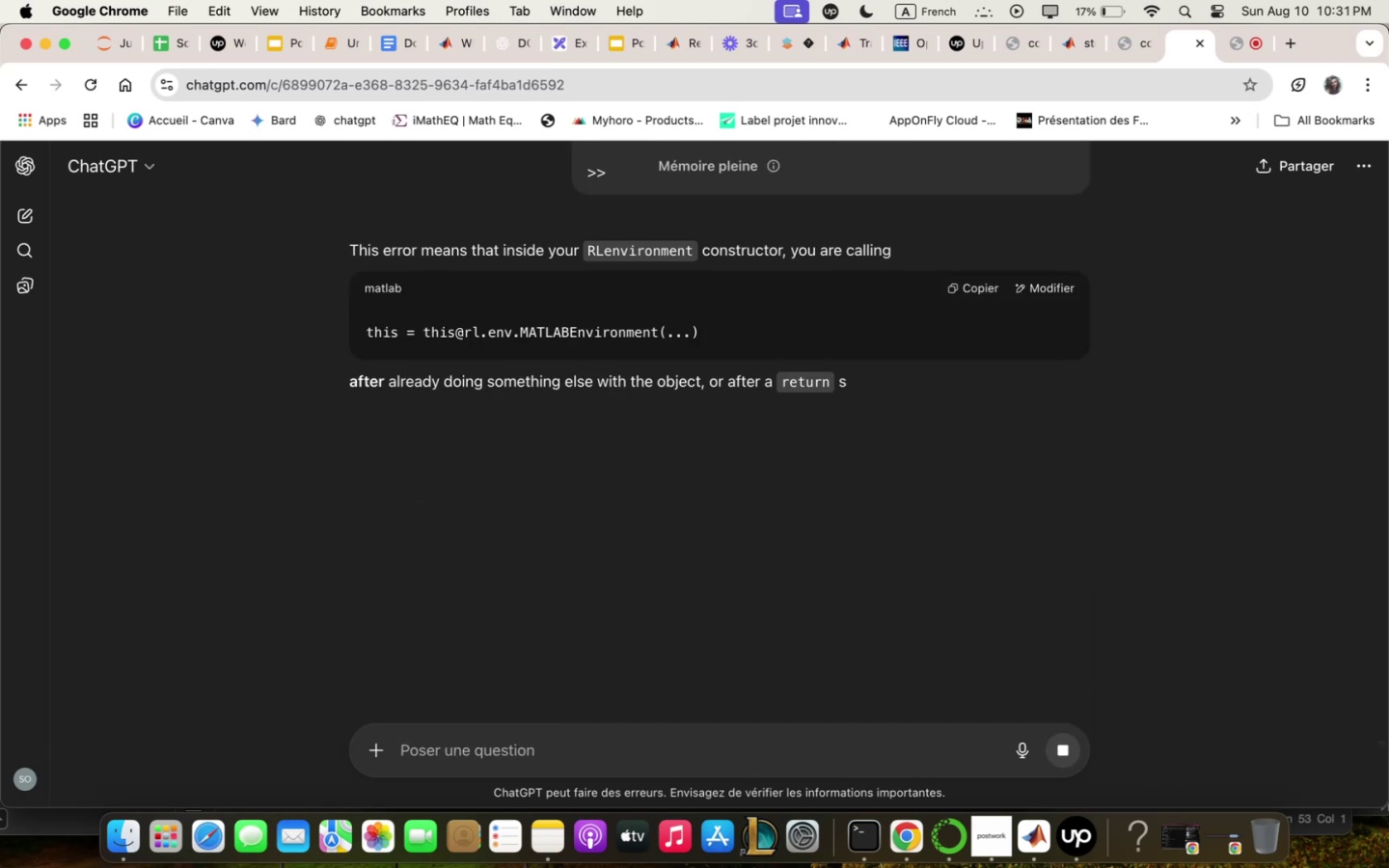 
scroll: coordinate [960, 652], scroll_direction: down, amount: 18.0
 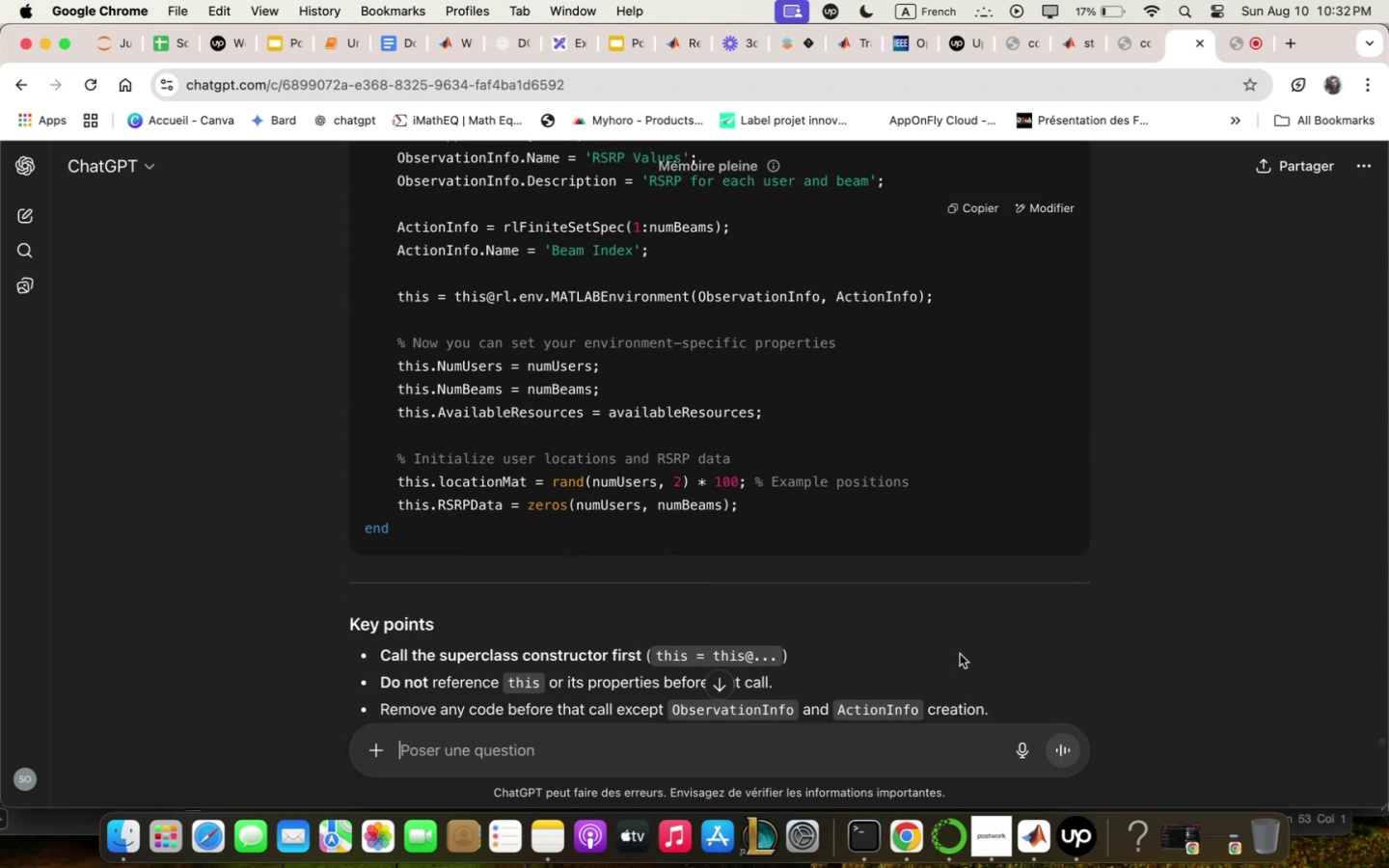 
scroll: coordinate [961, 654], scroll_direction: up, amount: 8.0
 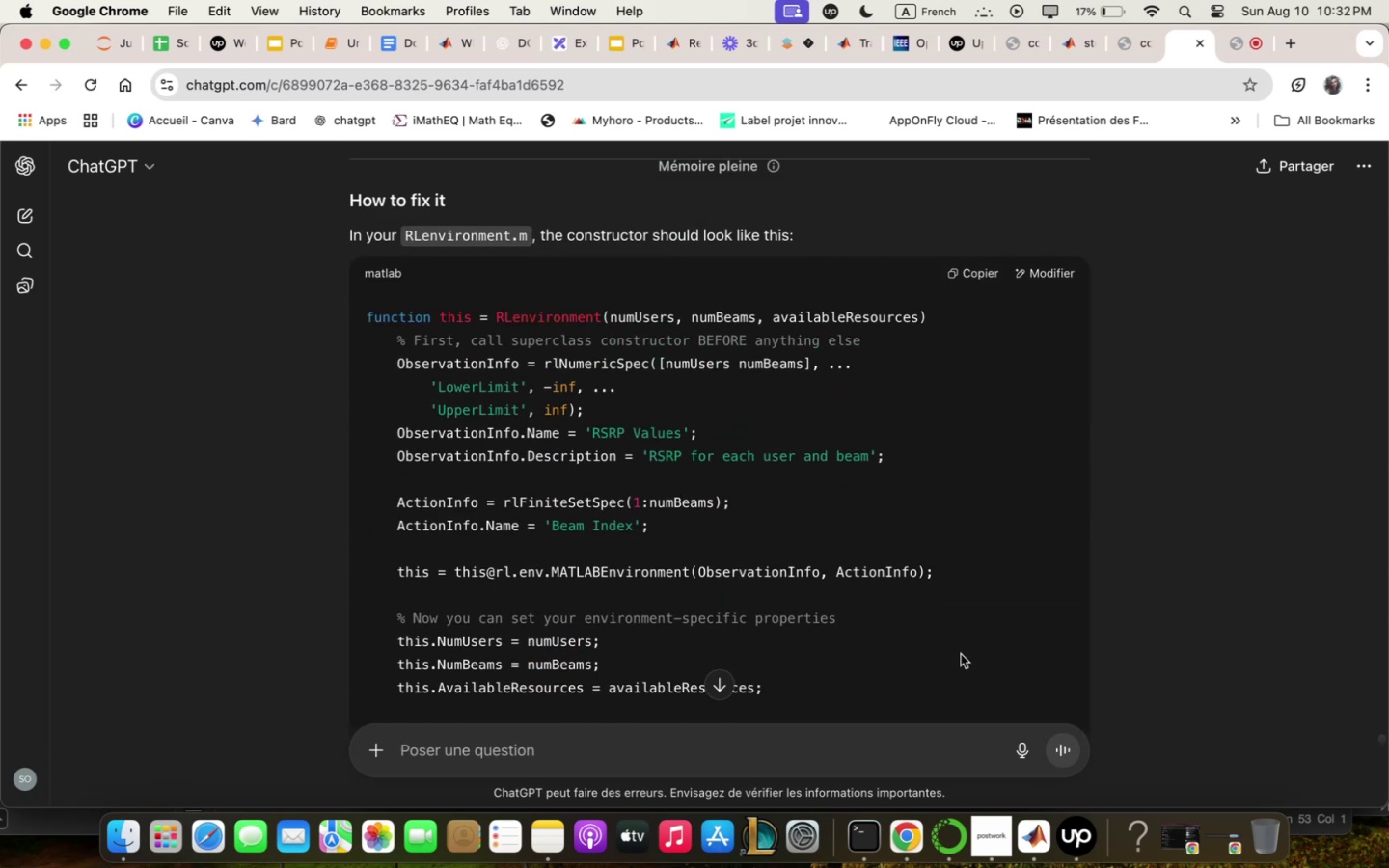 
scroll: coordinate [961, 660], scroll_direction: down, amount: 1.0
 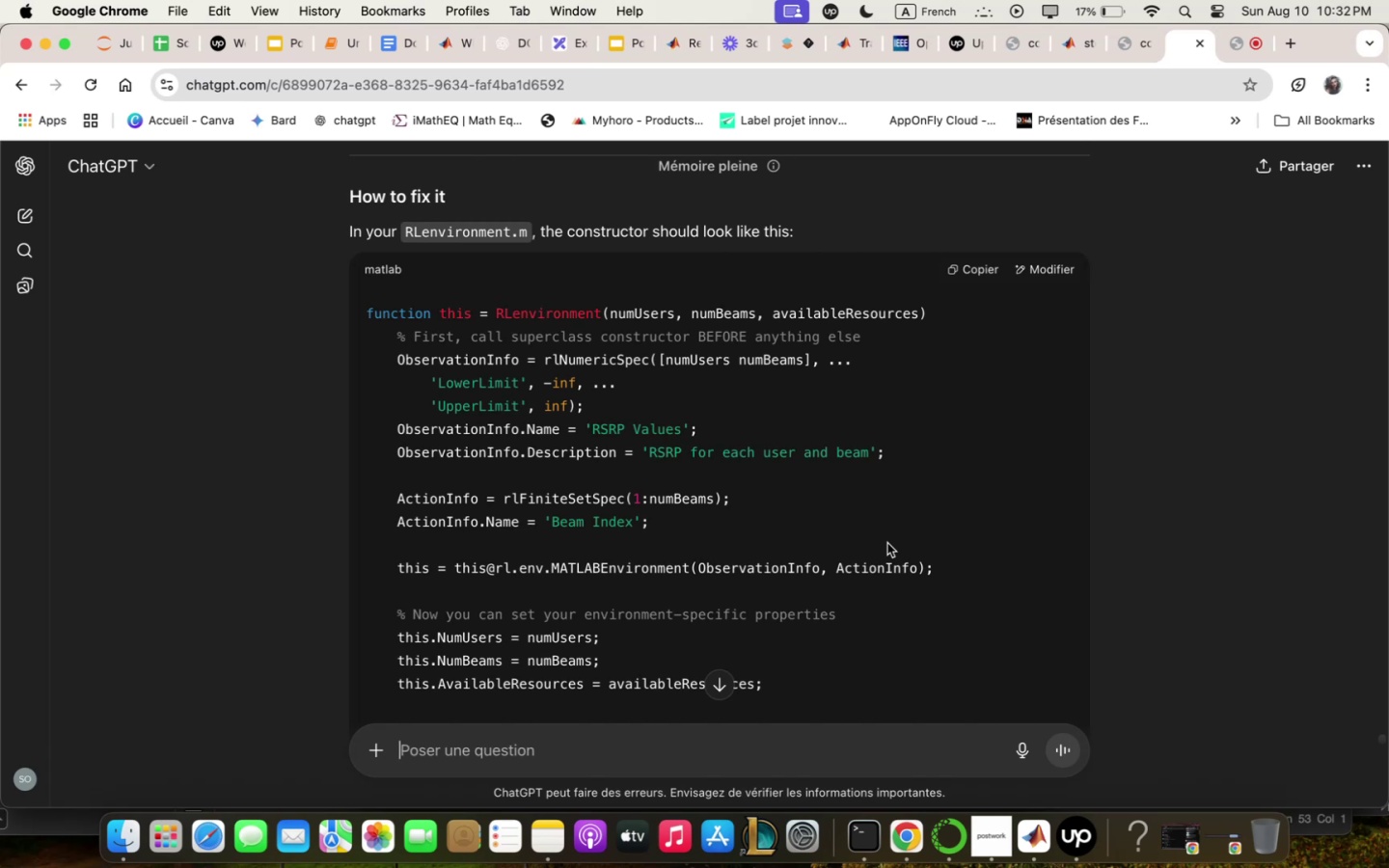 
wait(6.54)
 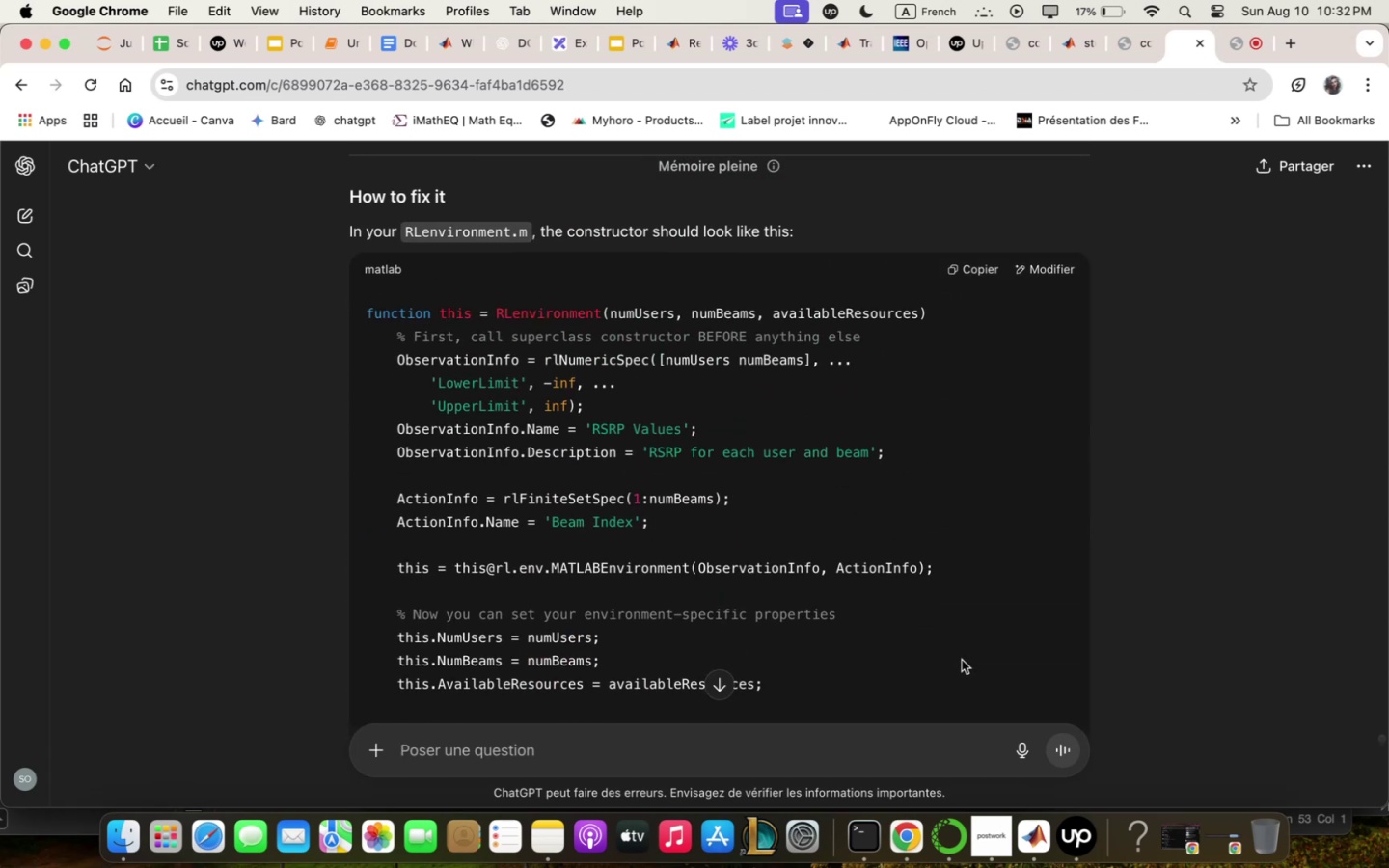 
left_click([993, 277])
 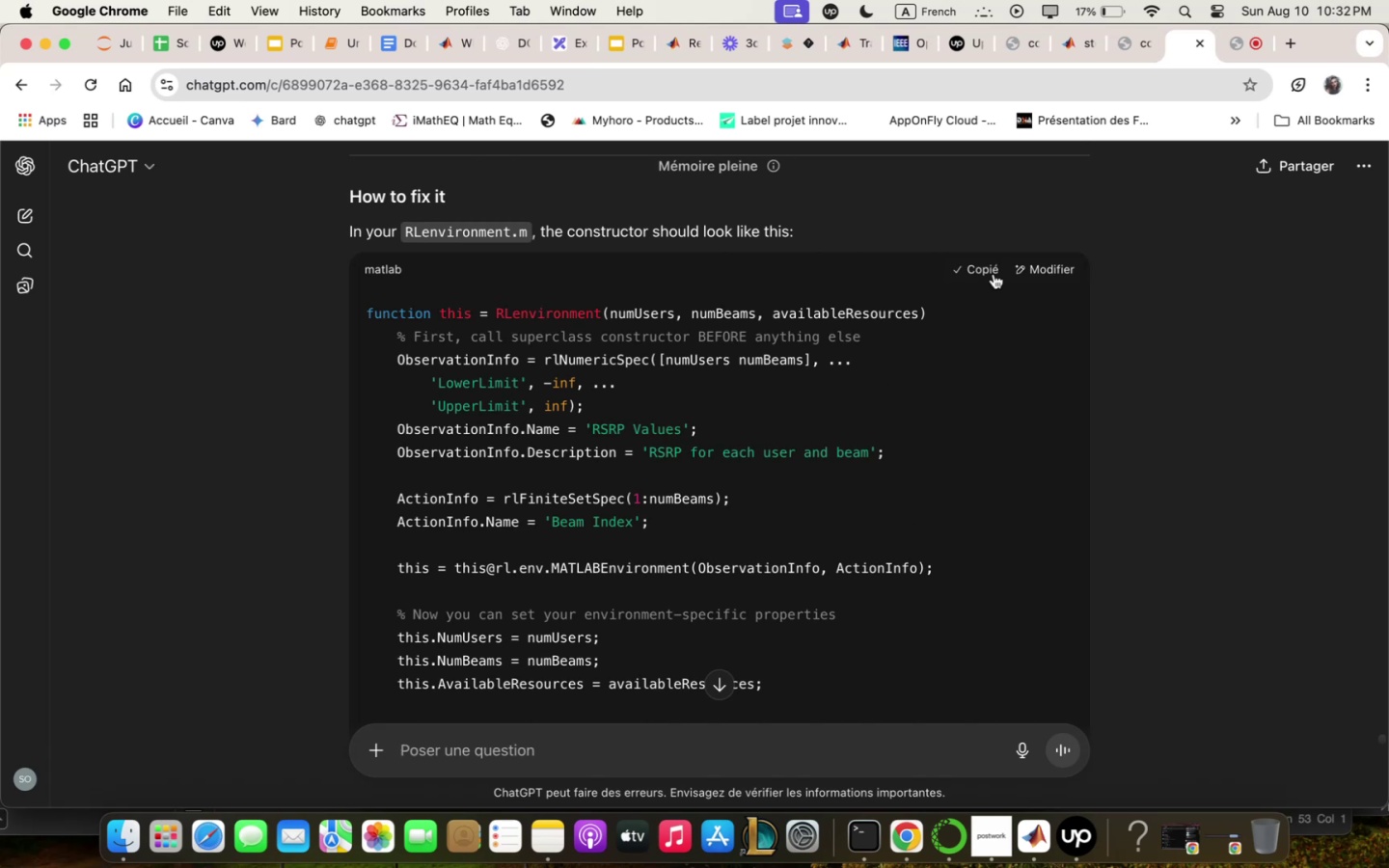 
scroll: coordinate [994, 274], scroll_direction: down, amount: 14.0
 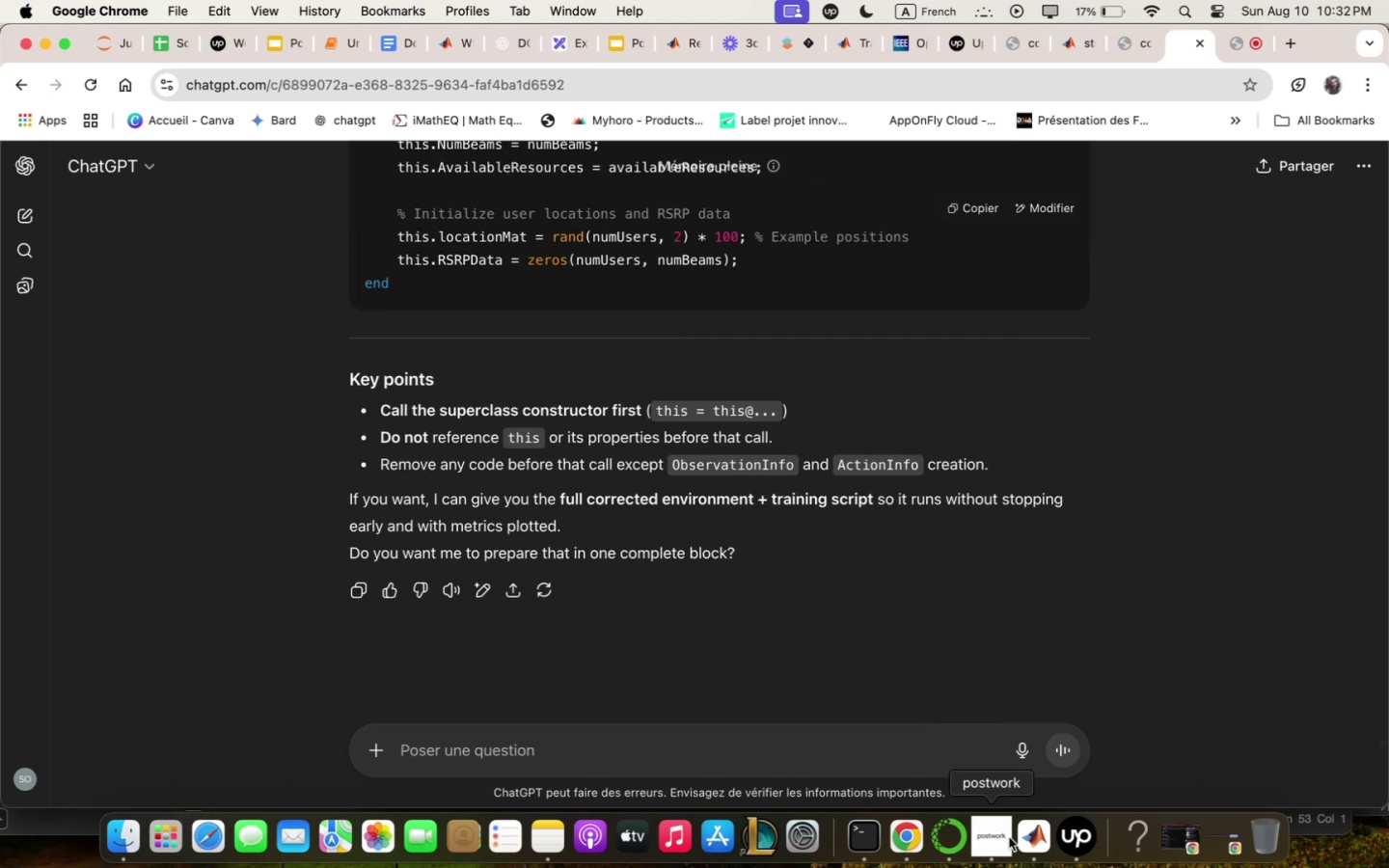 
left_click([920, 847])
 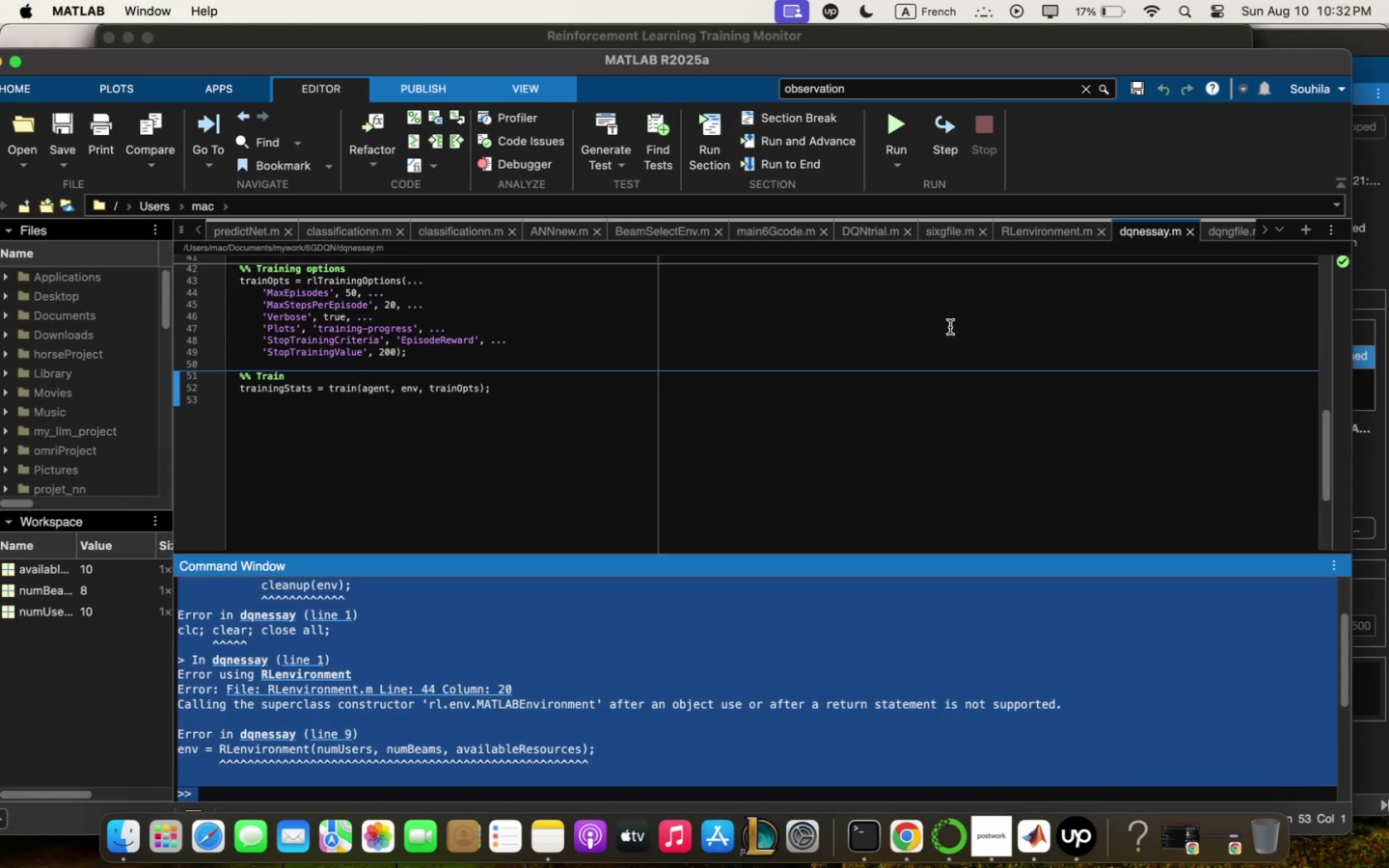 
left_click([1016, 231])
 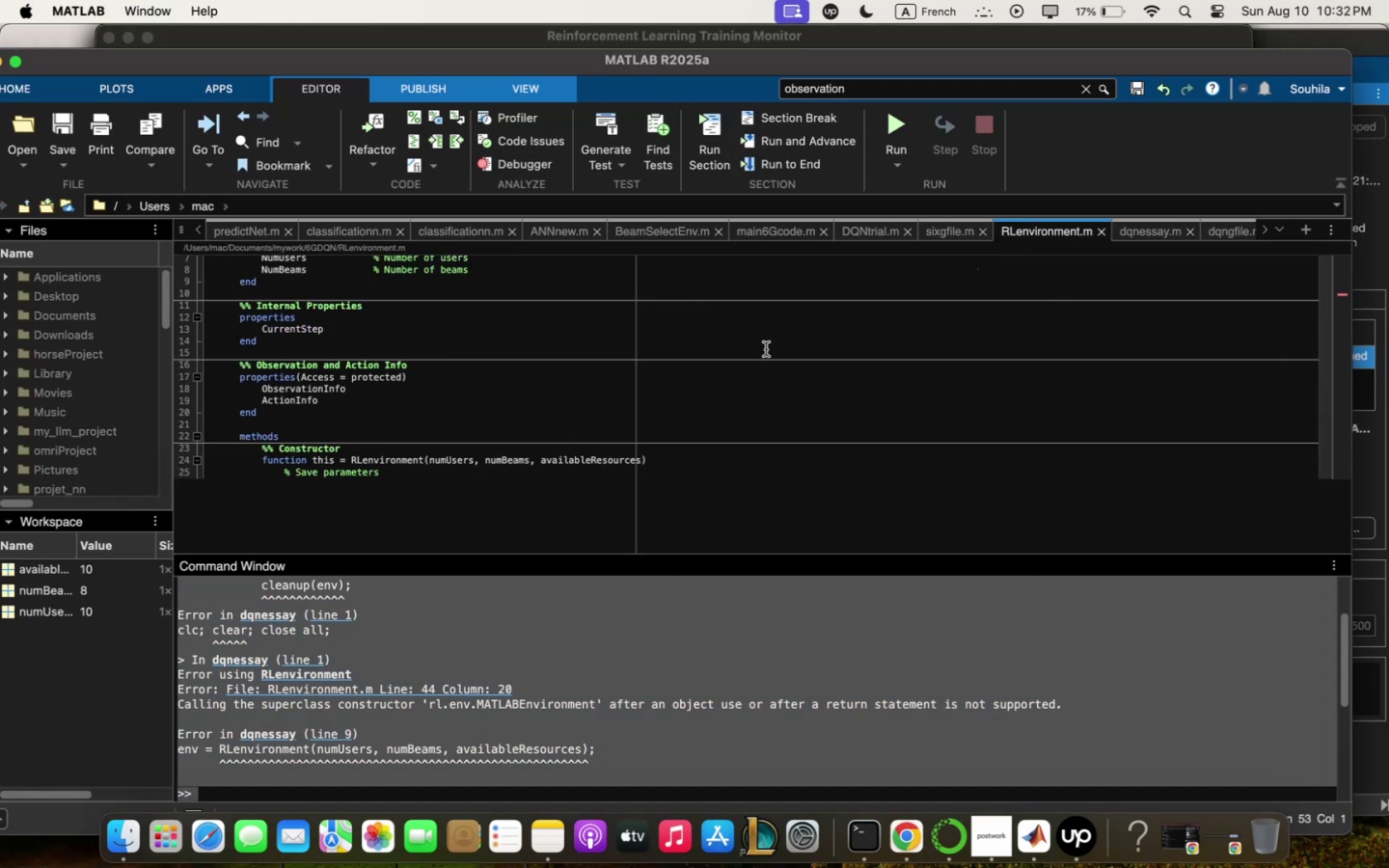 
scroll: coordinate [753, 363], scroll_direction: up, amount: 28.0
 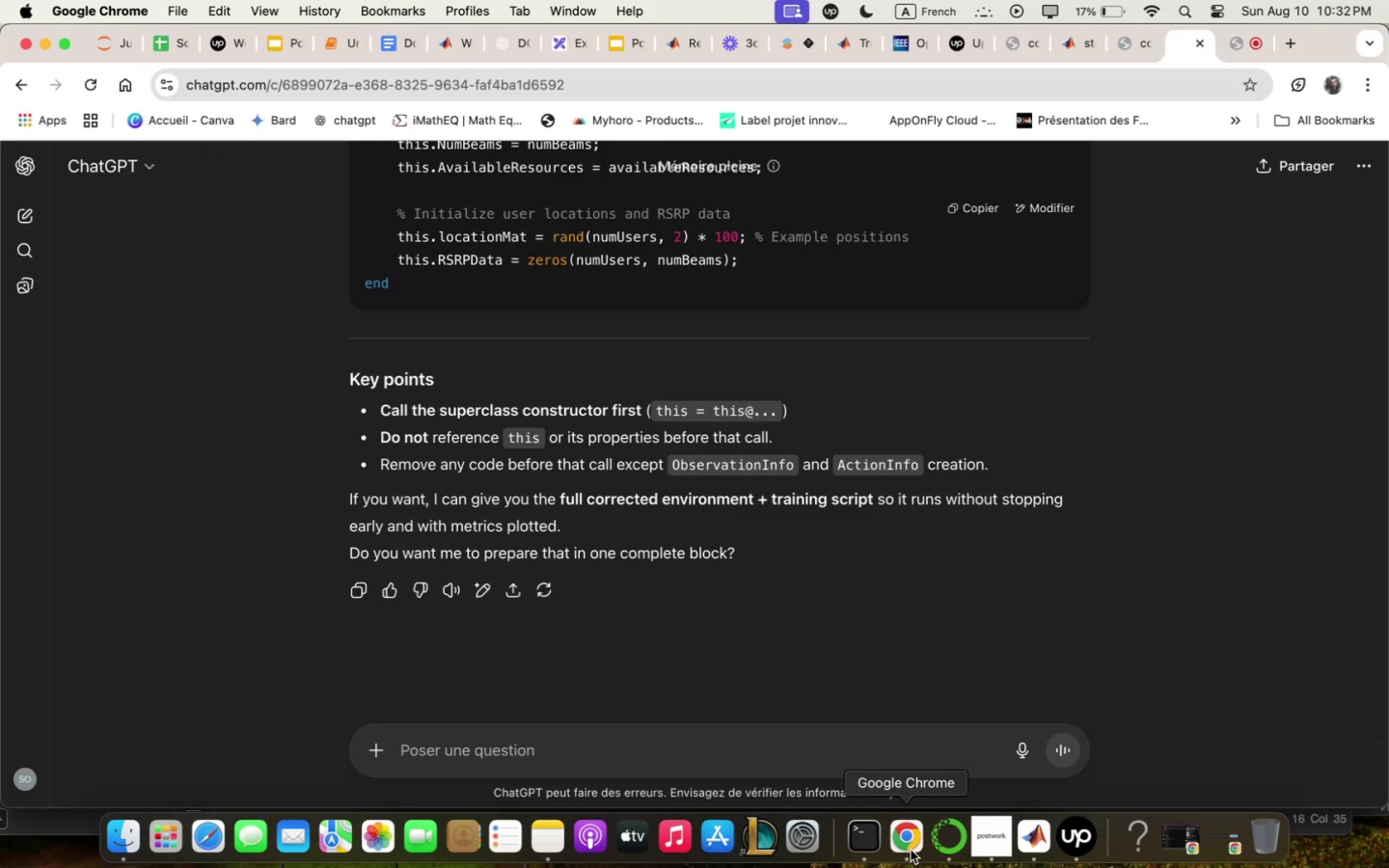 
left_click([912, 746])
 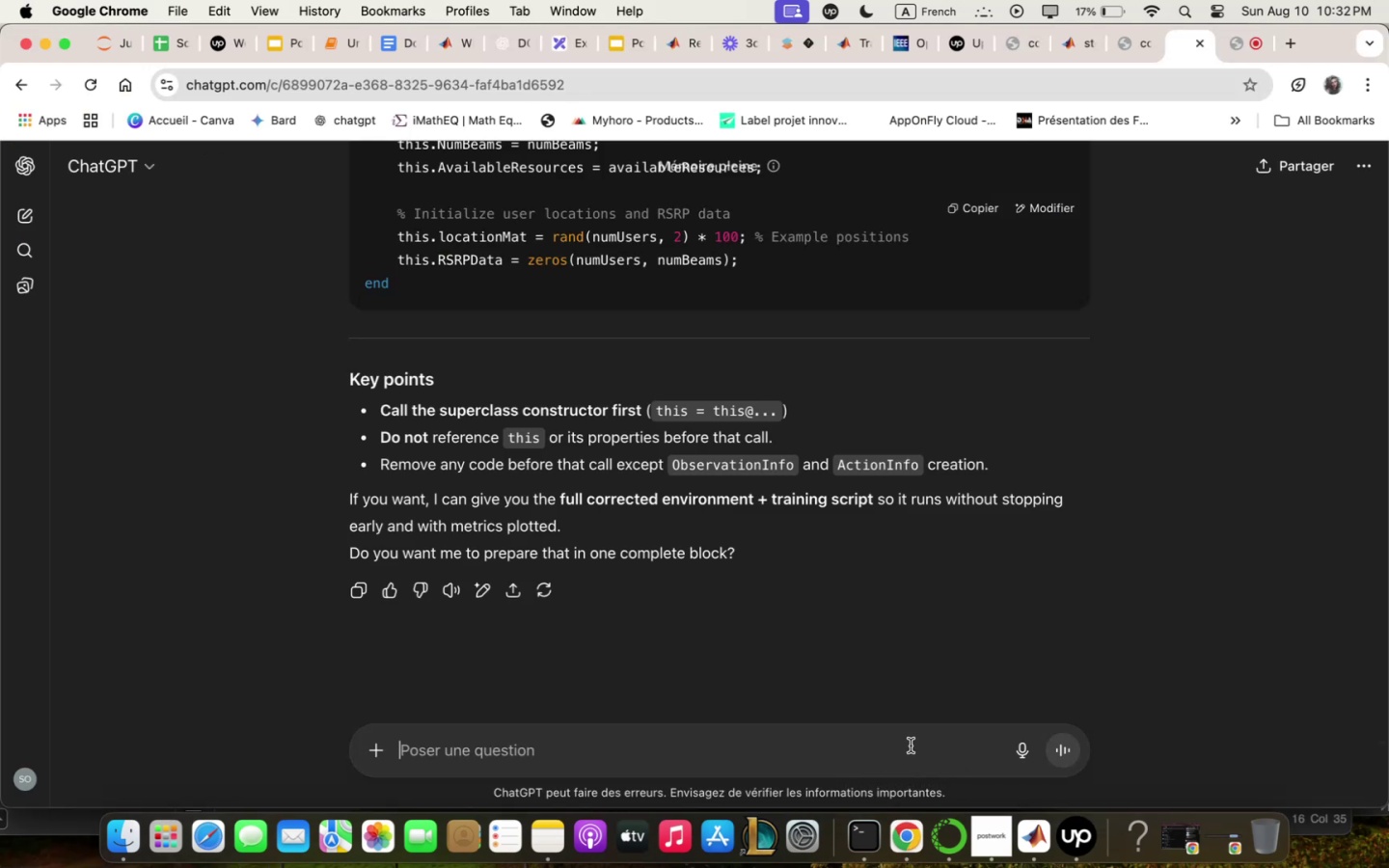 
type(yes )
 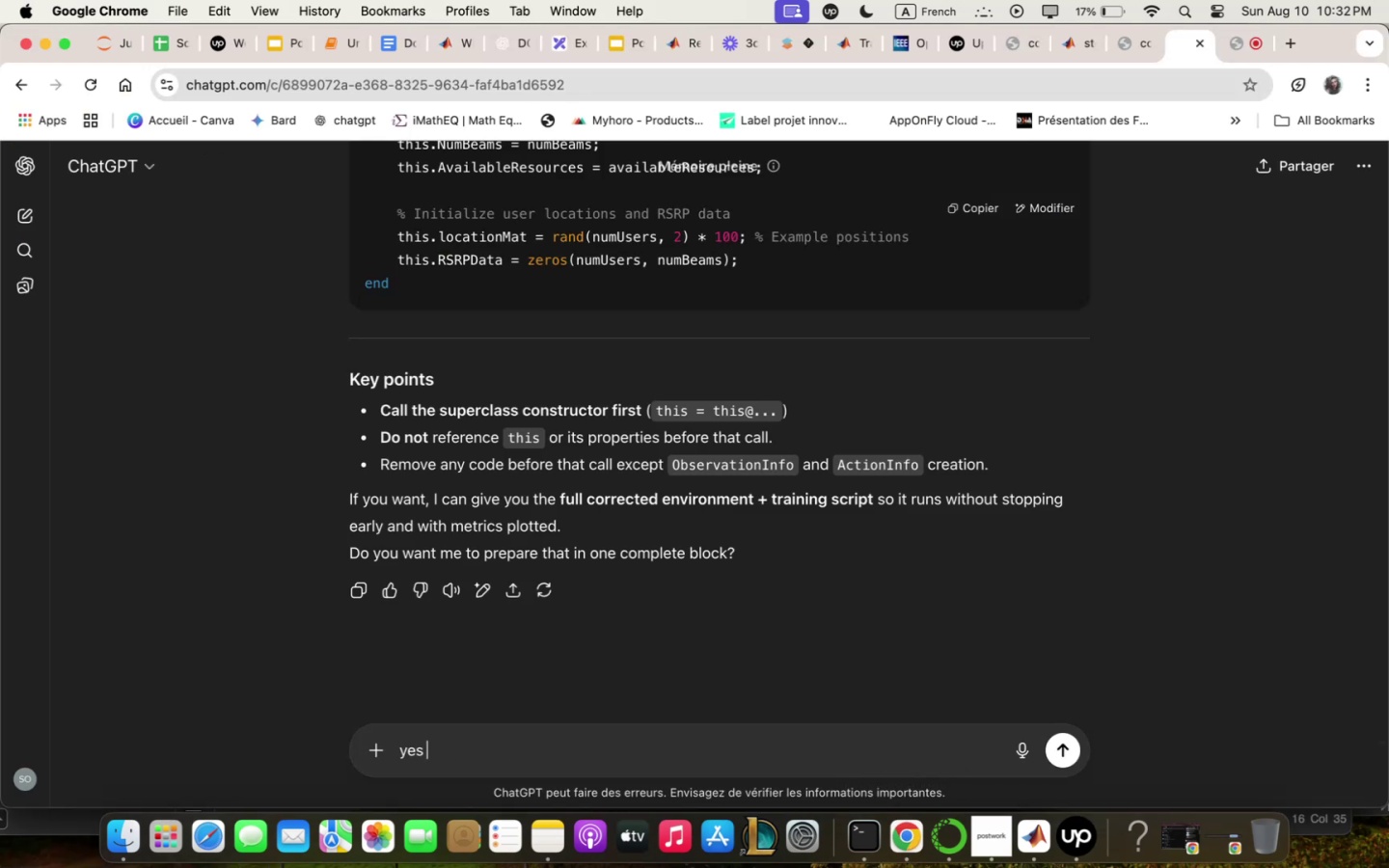 
key(Enter)
 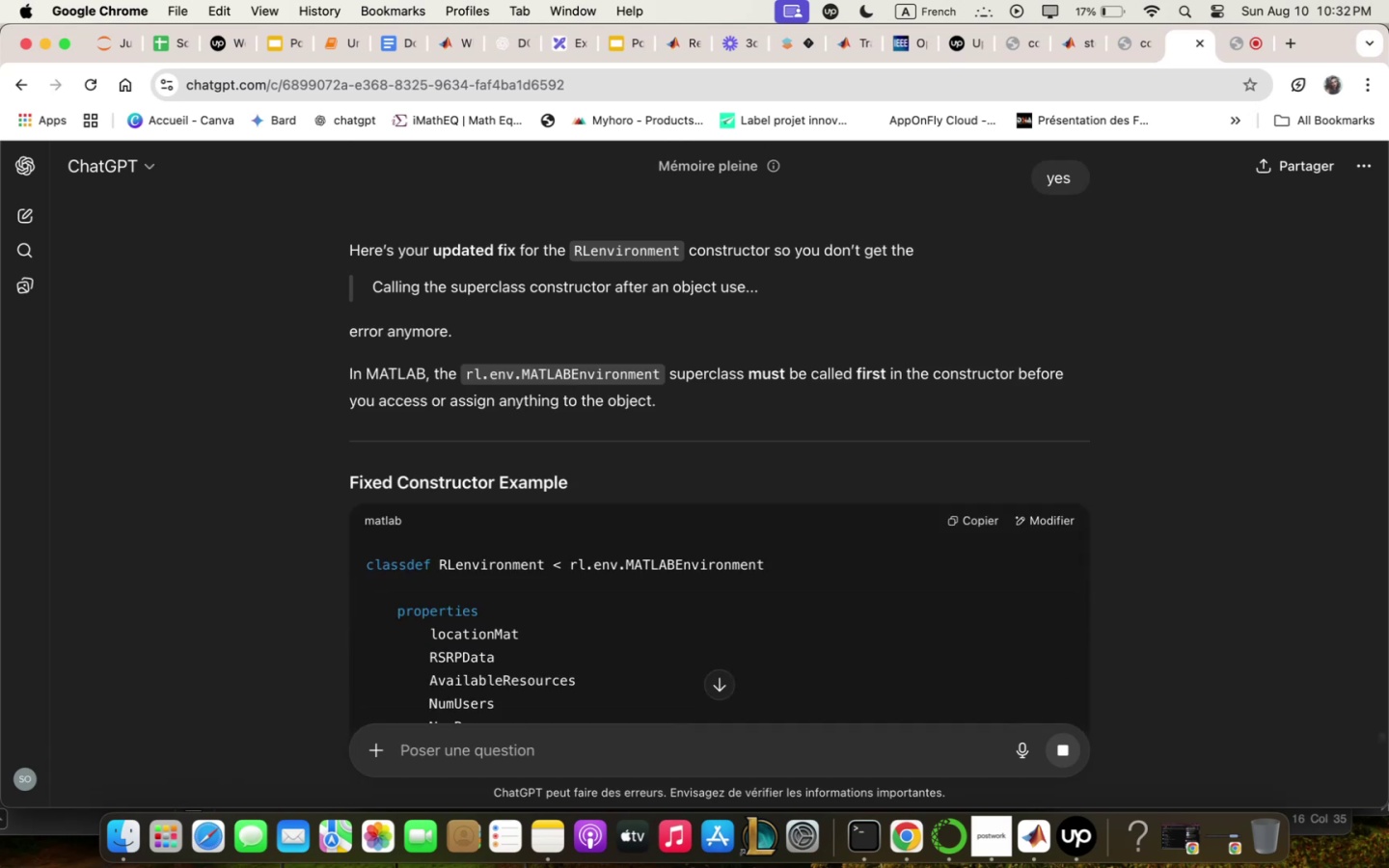 
wait(11.31)
 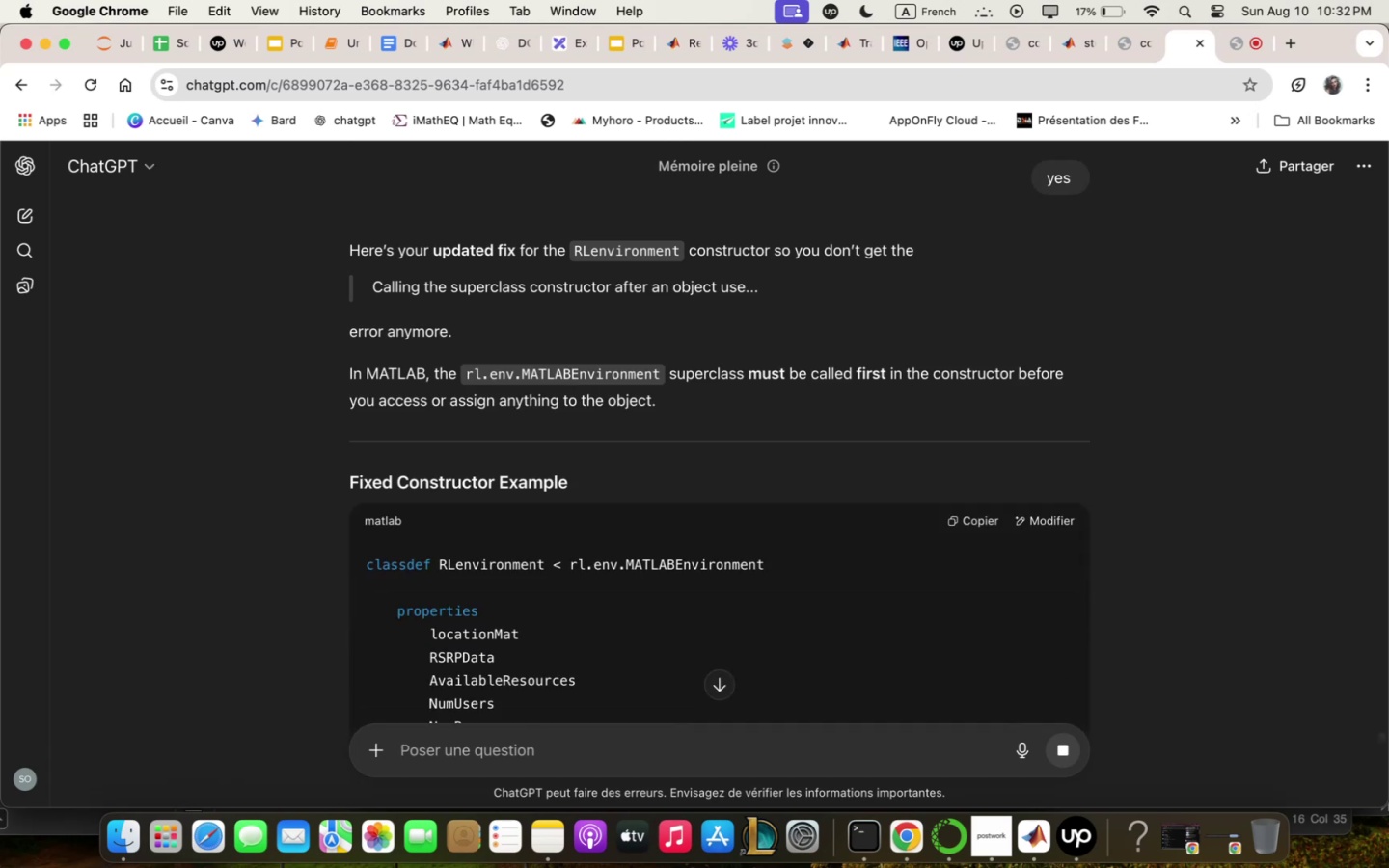 
left_click([1074, 669])
 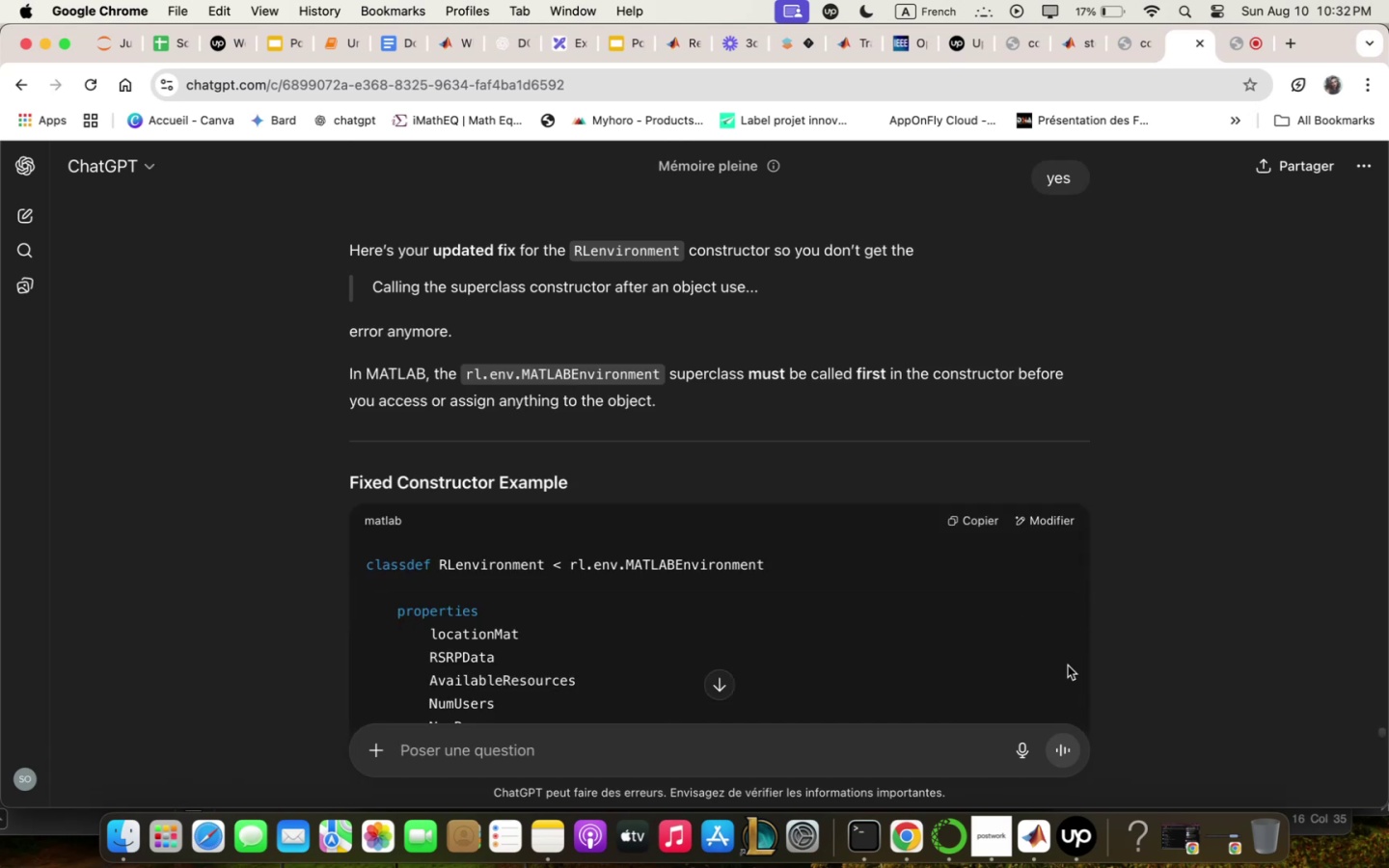 
scroll: coordinate [1068, 665], scroll_direction: down, amount: 12.0
 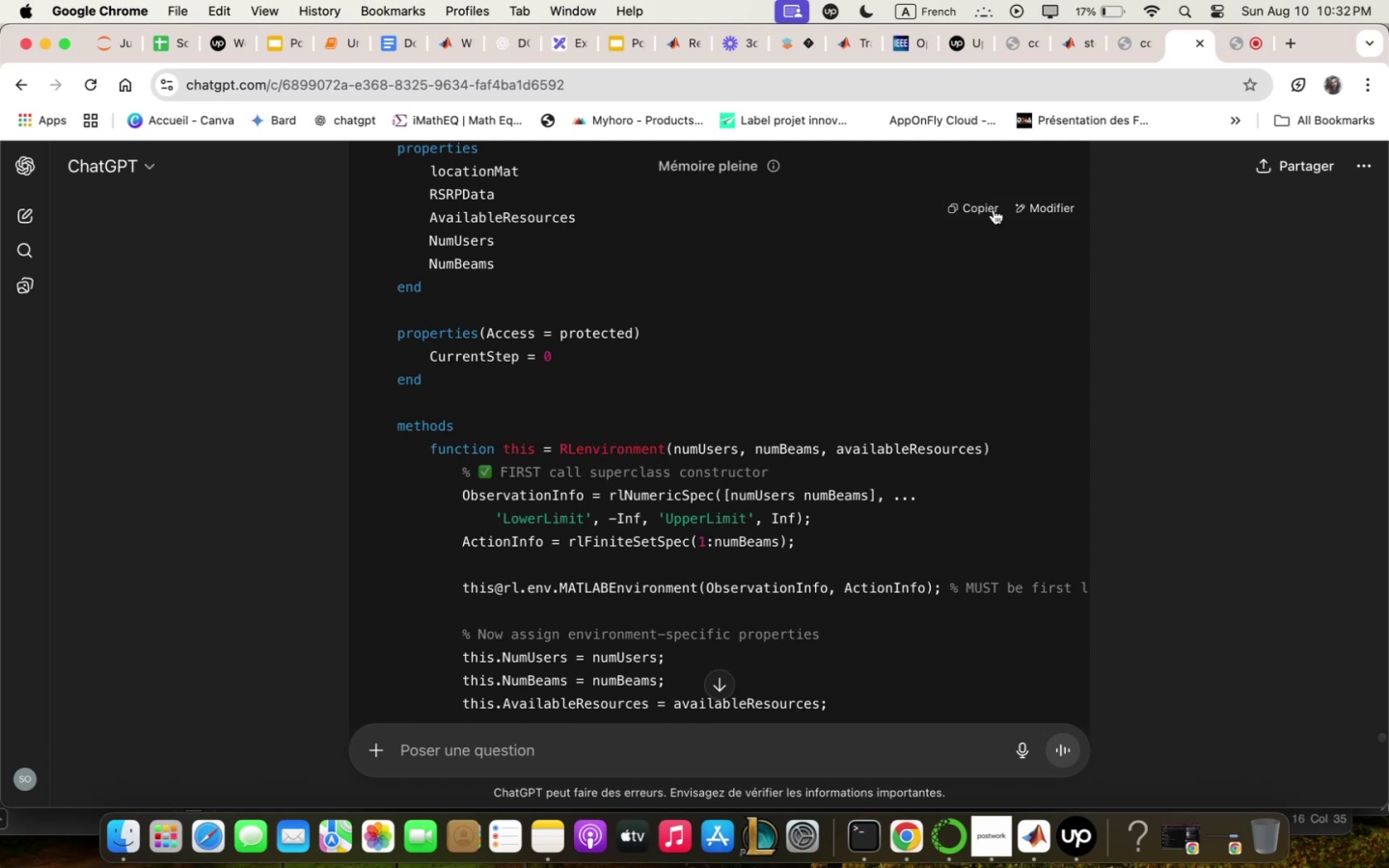 
left_click([987, 203])
 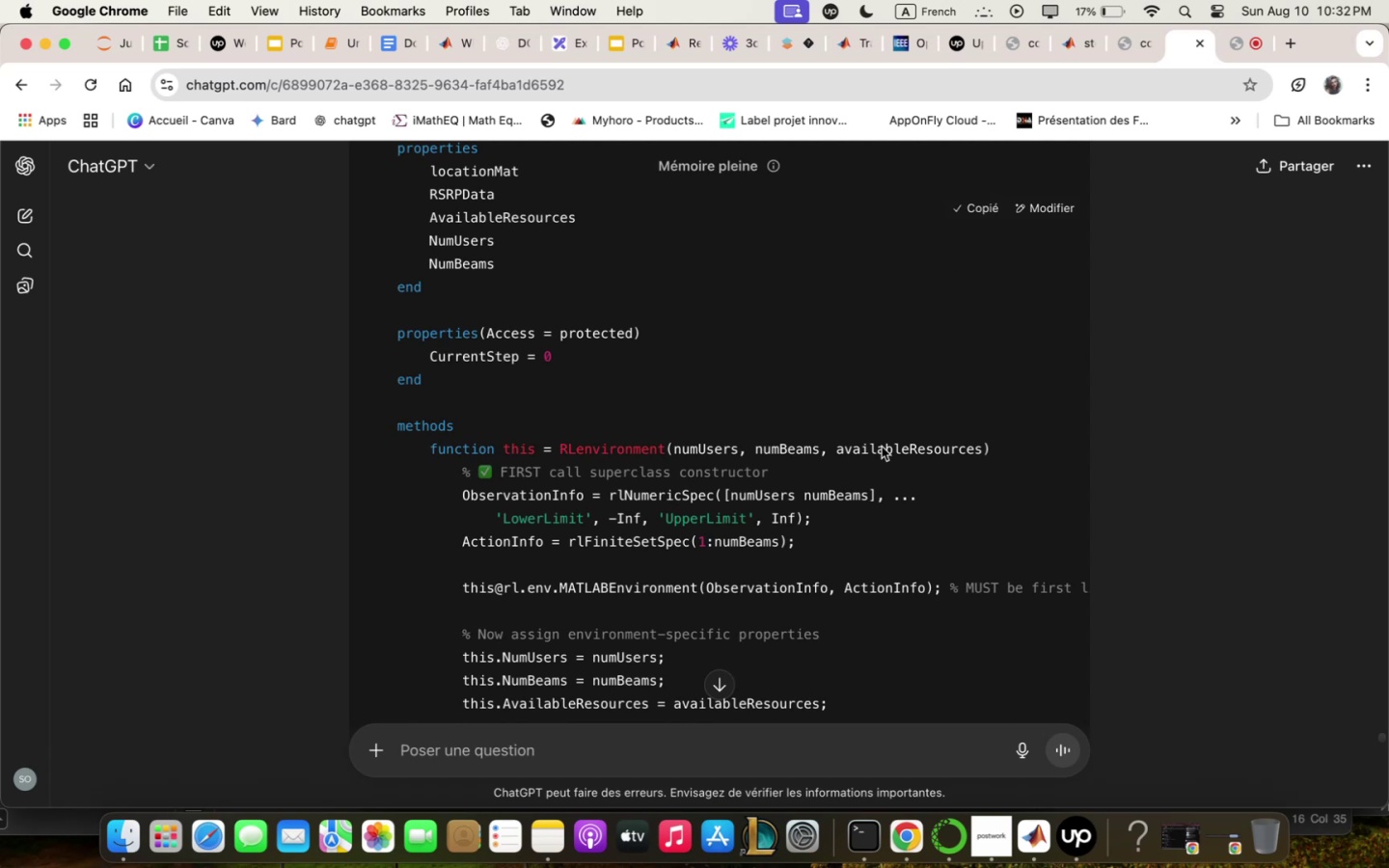 
scroll: coordinate [906, 572], scroll_direction: down, amount: 26.0
 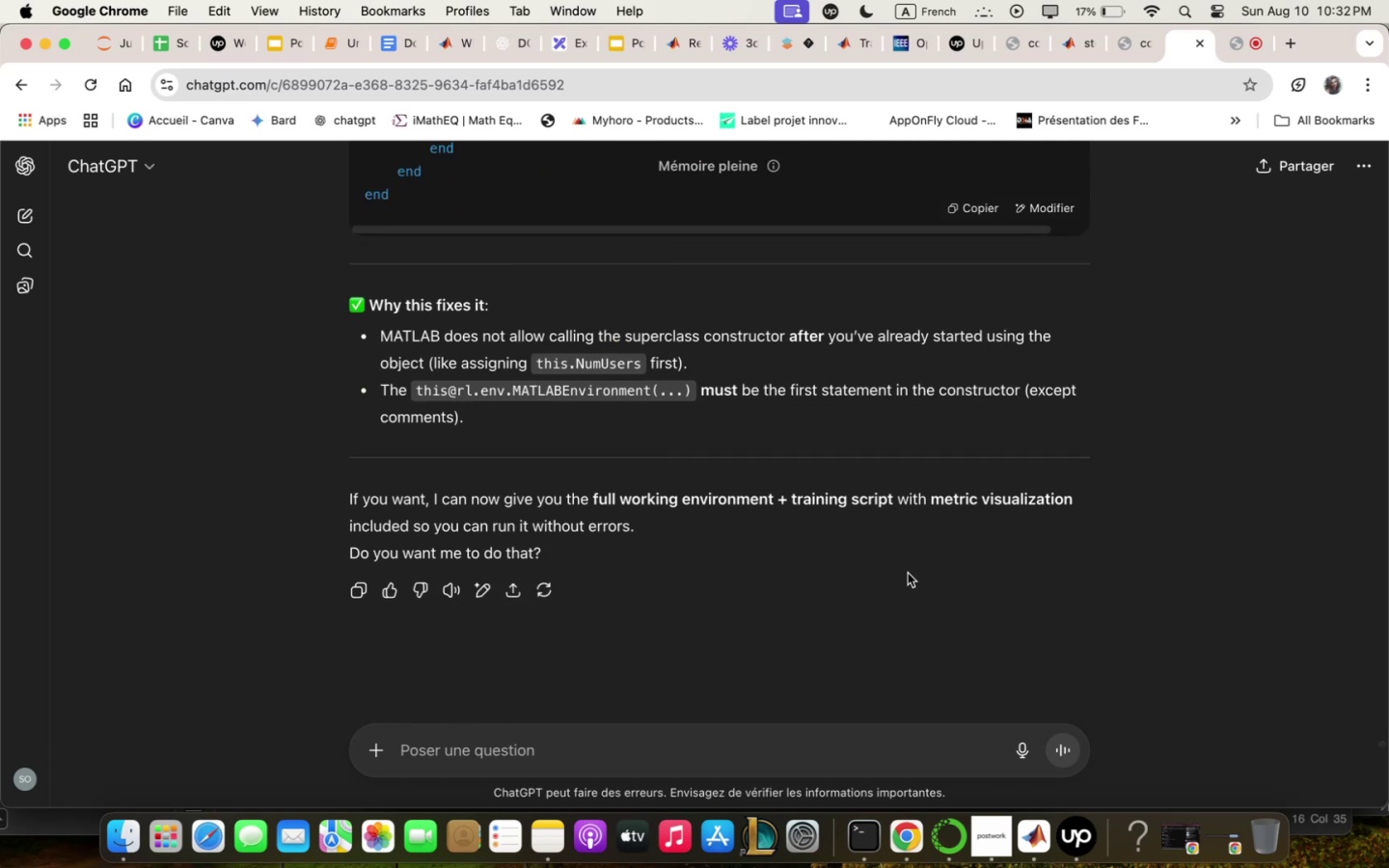 
scroll: coordinate [912, 566], scroll_direction: up, amount: 25.0
 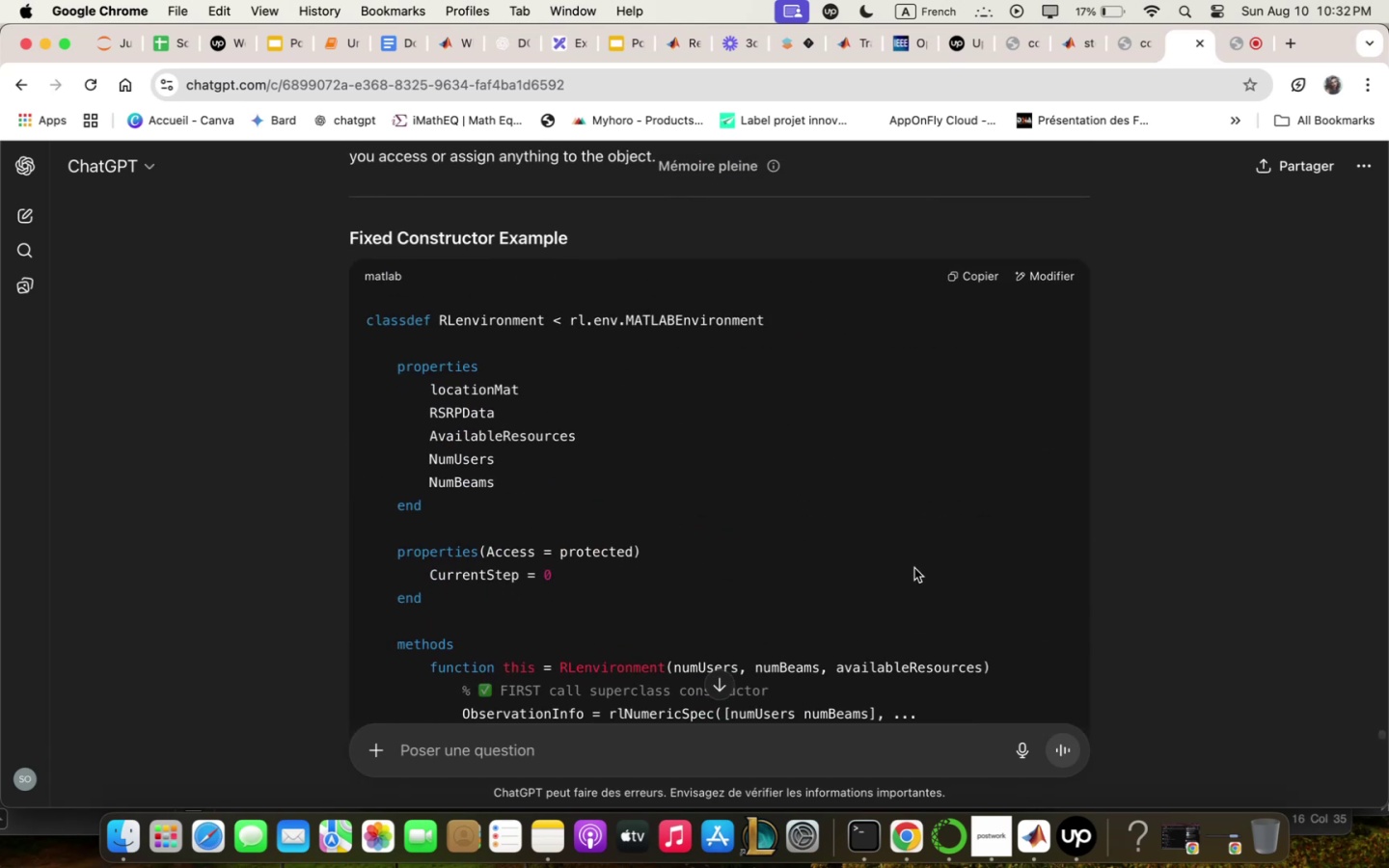 
scroll: coordinate [914, 561], scroll_direction: down, amount: 6.0
 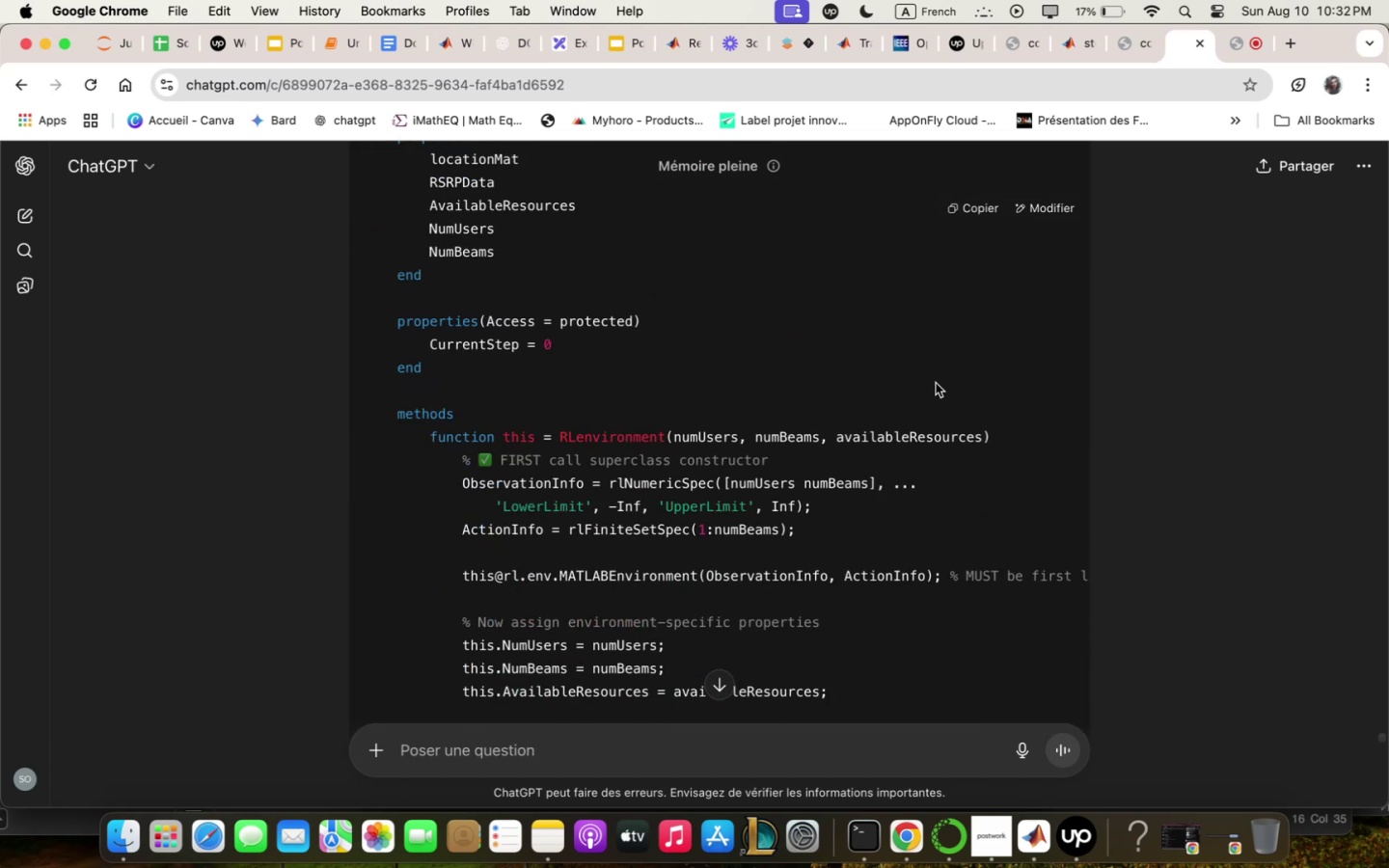 
scroll: coordinate [832, 430], scroll_direction: up, amount: 10.0
 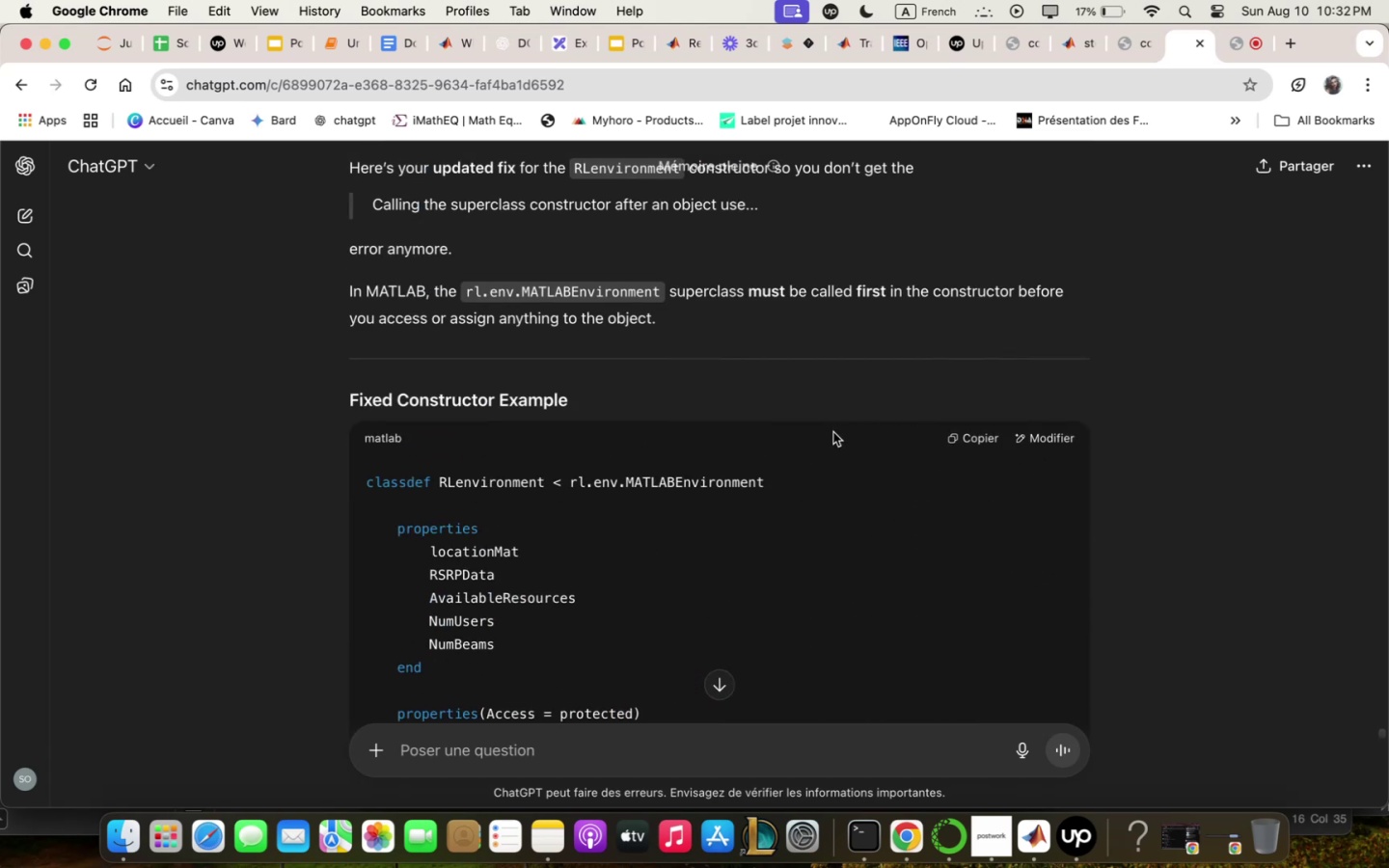 
scroll: coordinate [889, 491], scroll_direction: down, amount: 19.0
 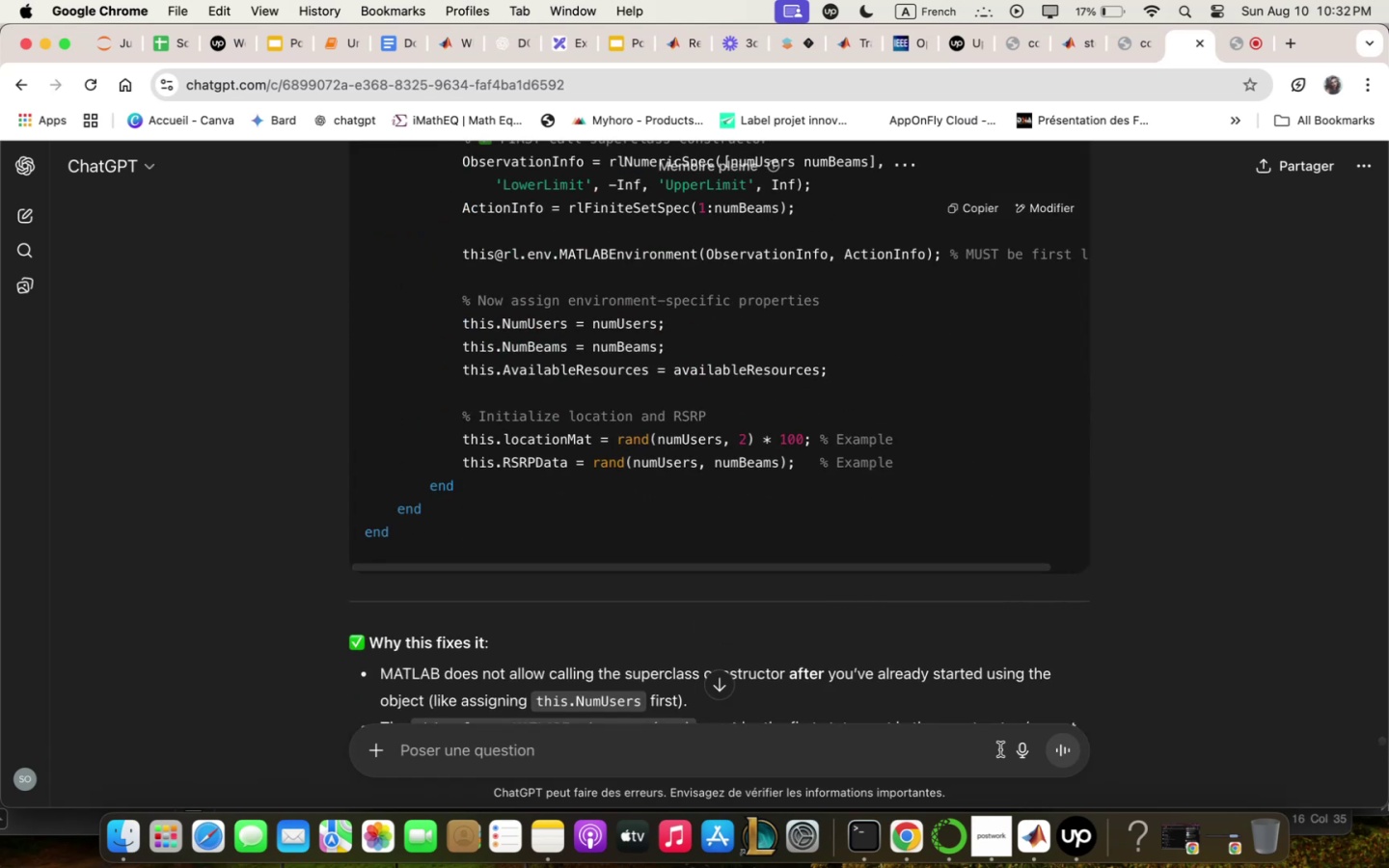 
left_click([1032, 828])
 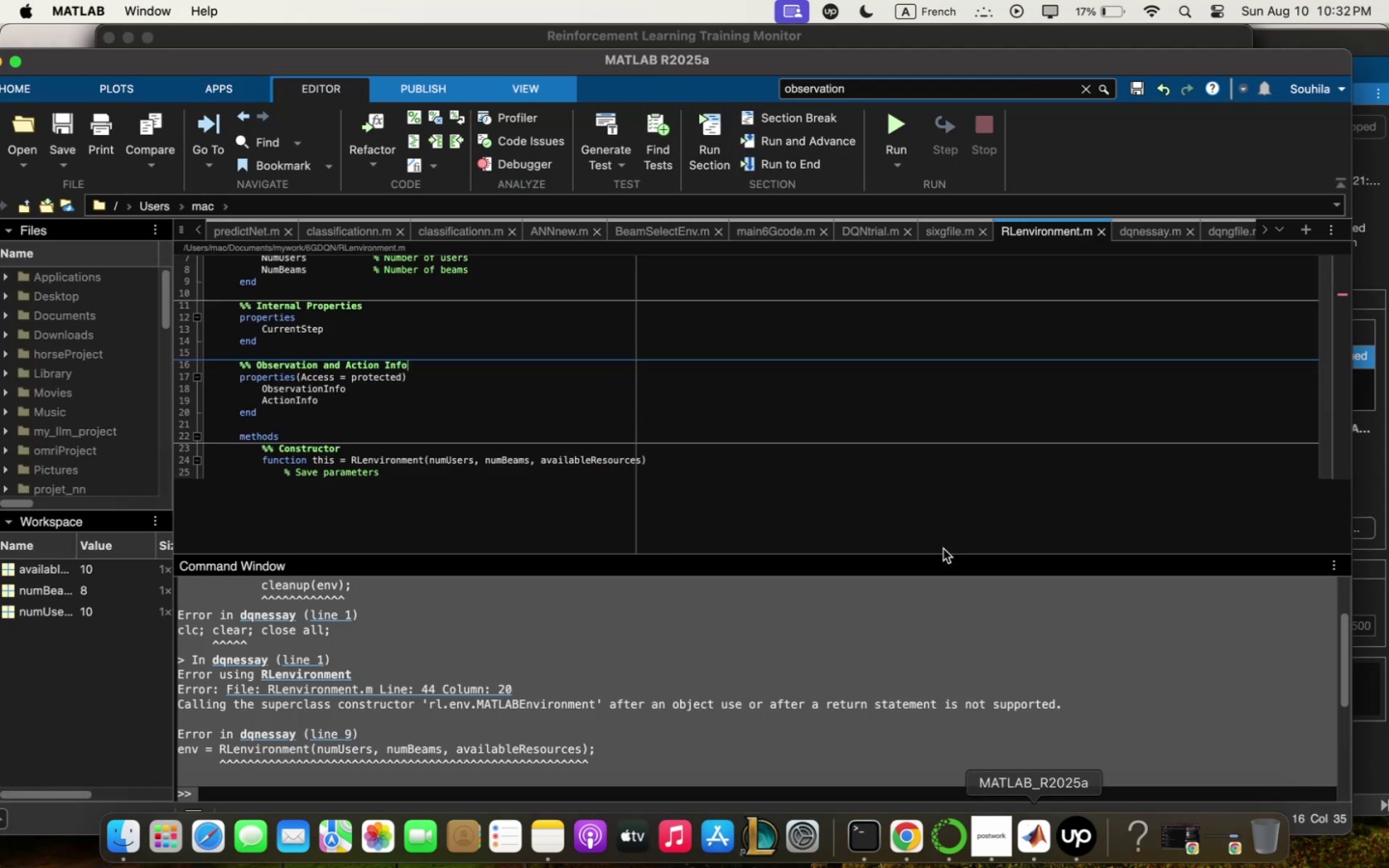 
left_click([926, 425])
 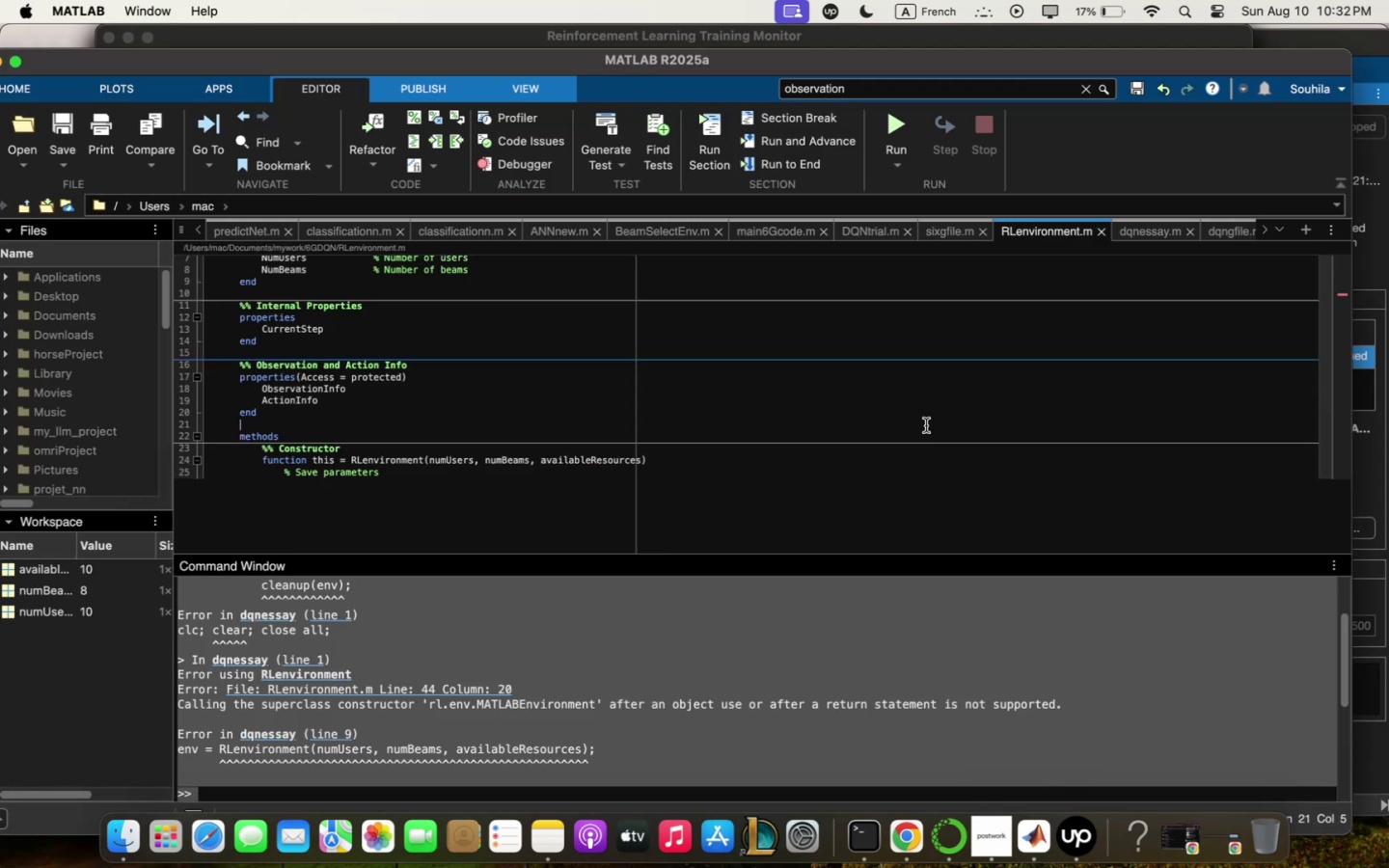 
key(Meta+Q)
 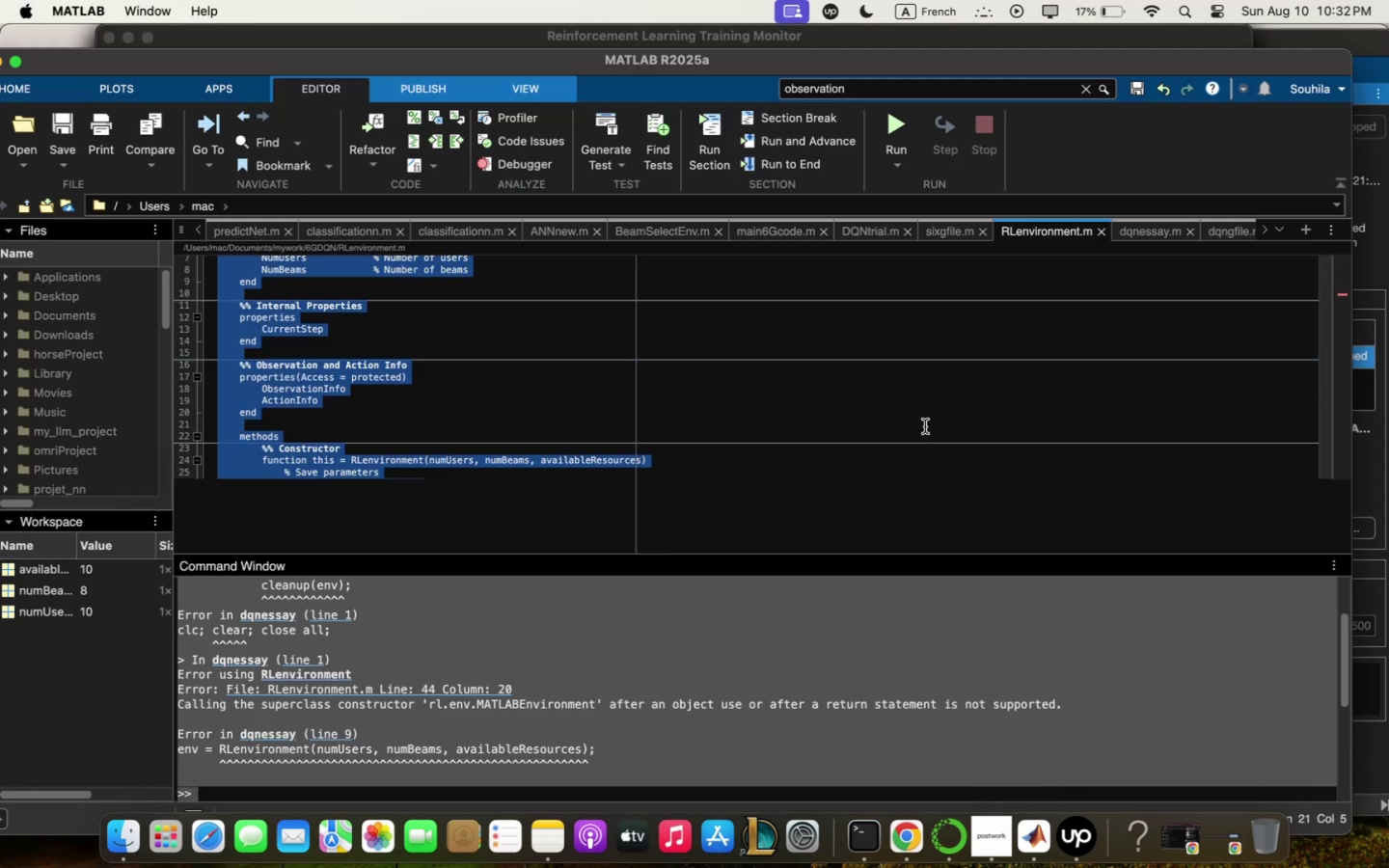 
key(Meta+C)
 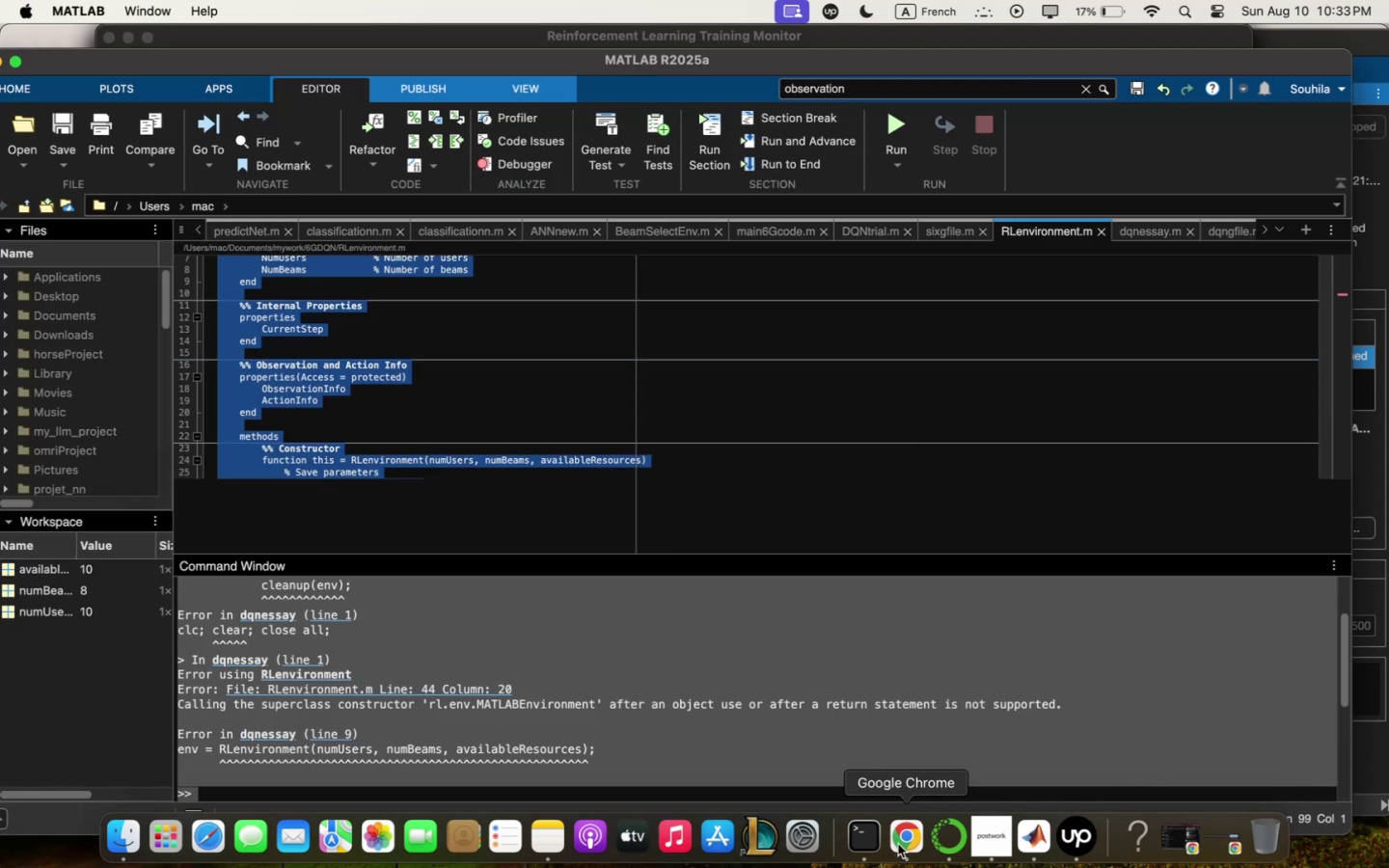 
left_click([904, 733])
 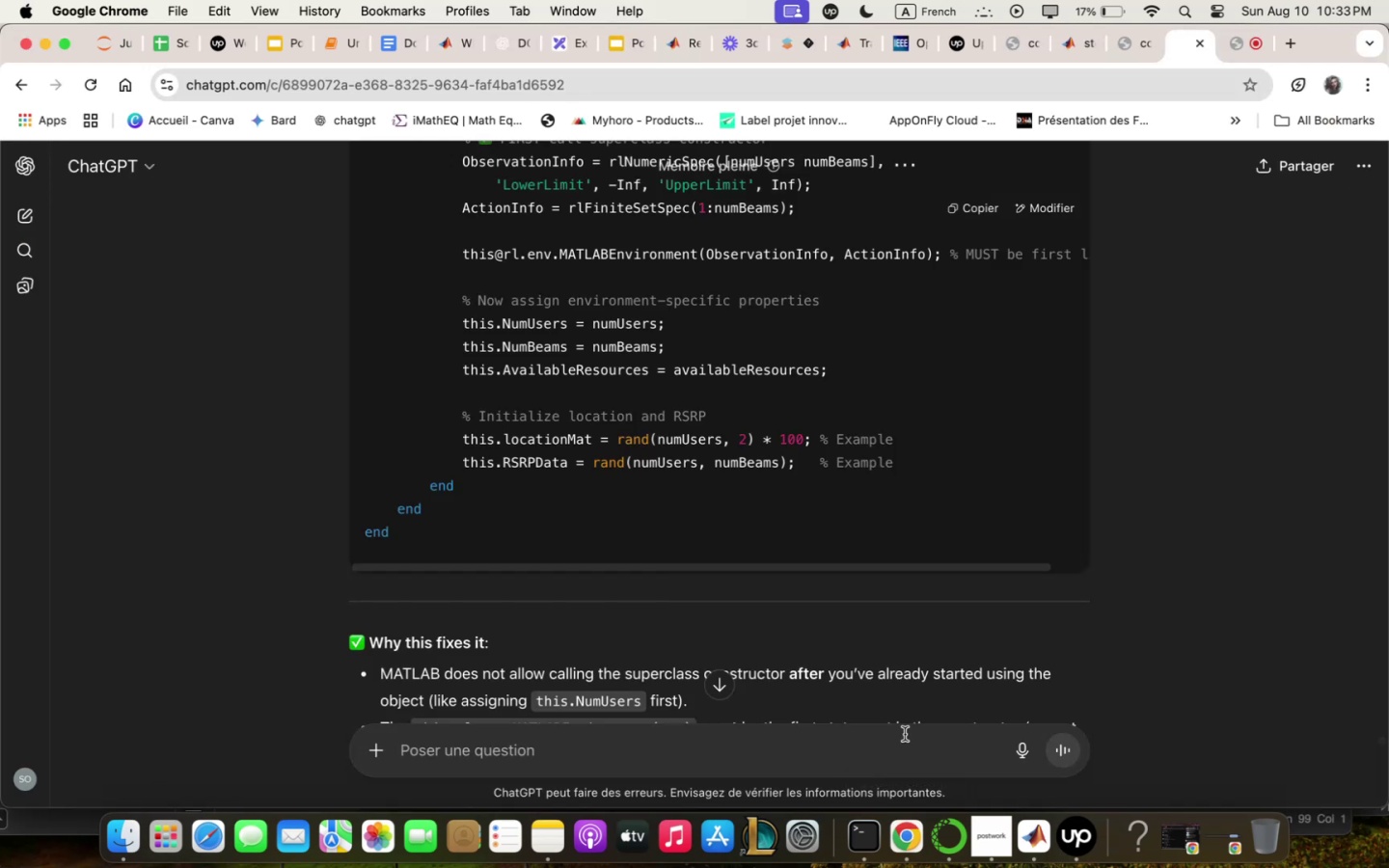 
type(give full fix script . )
 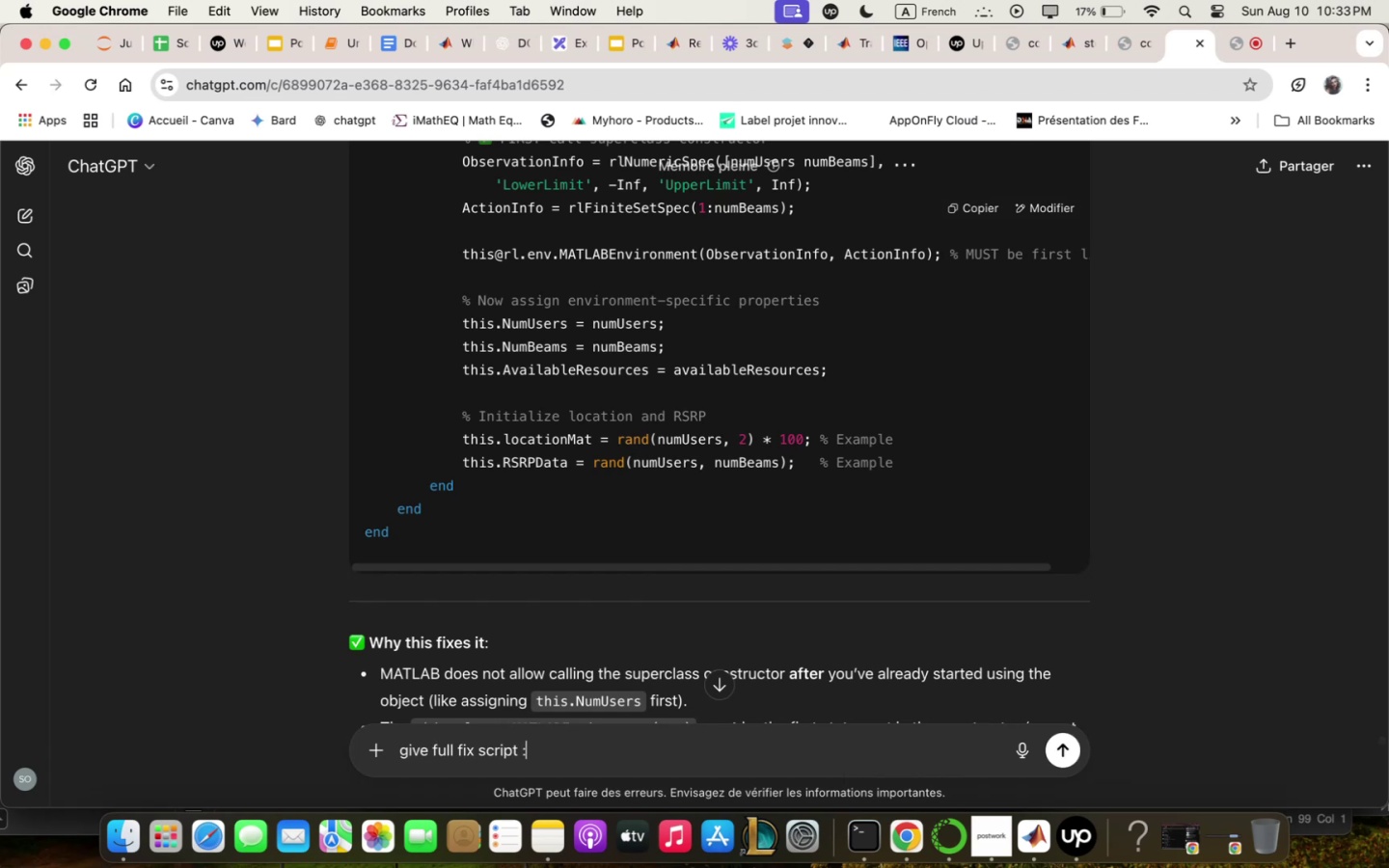 
key(Meta+CommandLeft)
 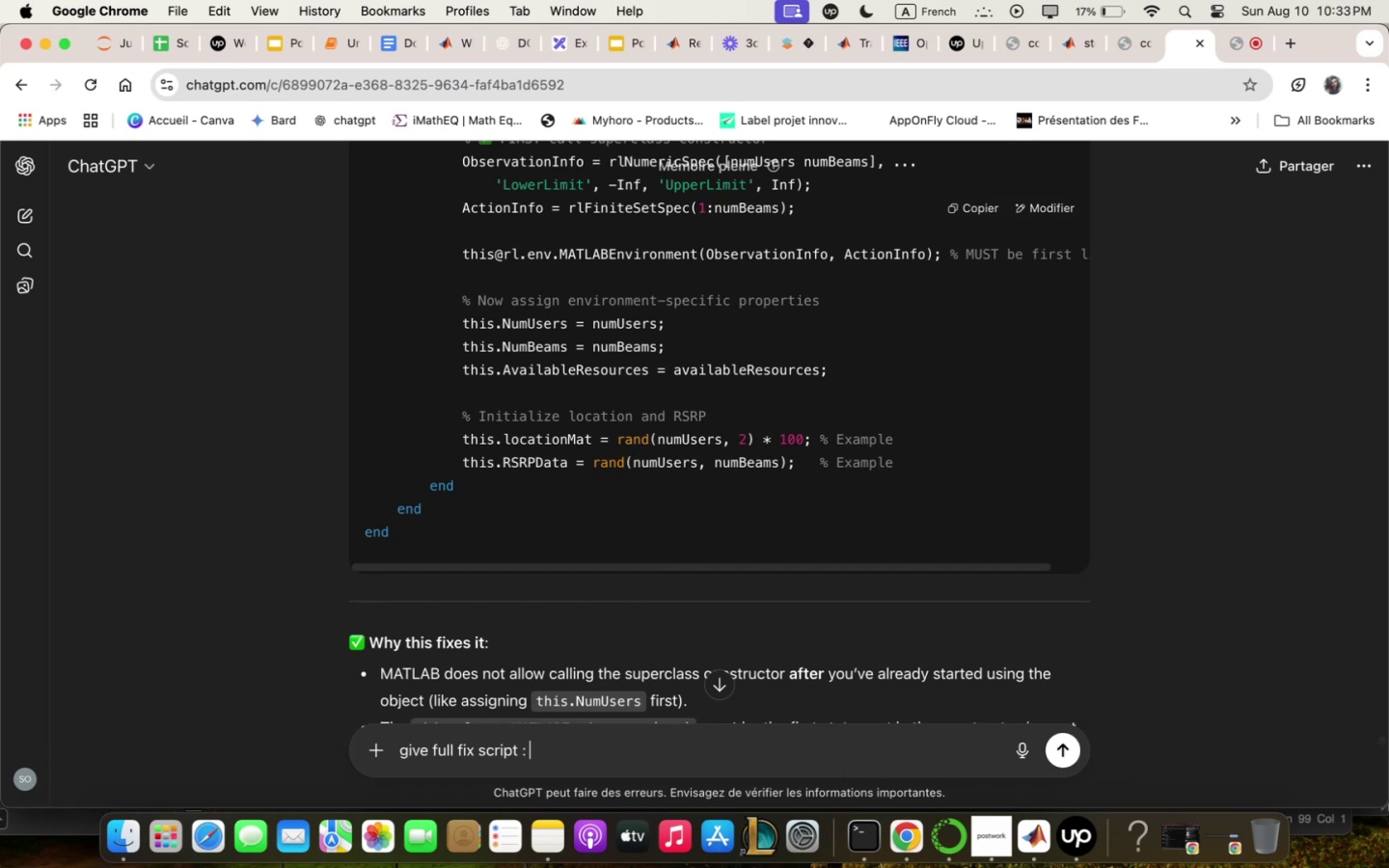 
key(Meta+V)
 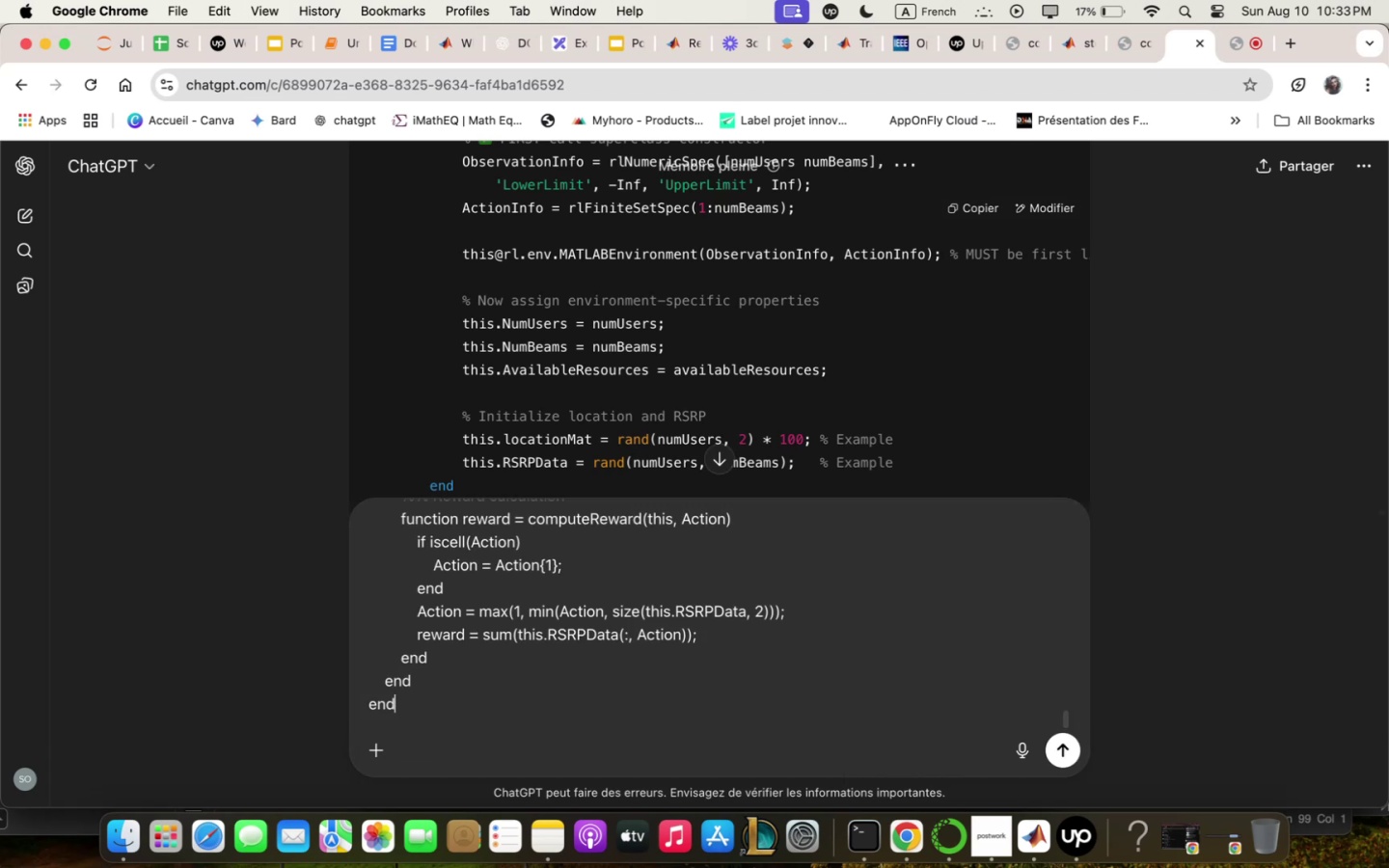 
key(Enter)
 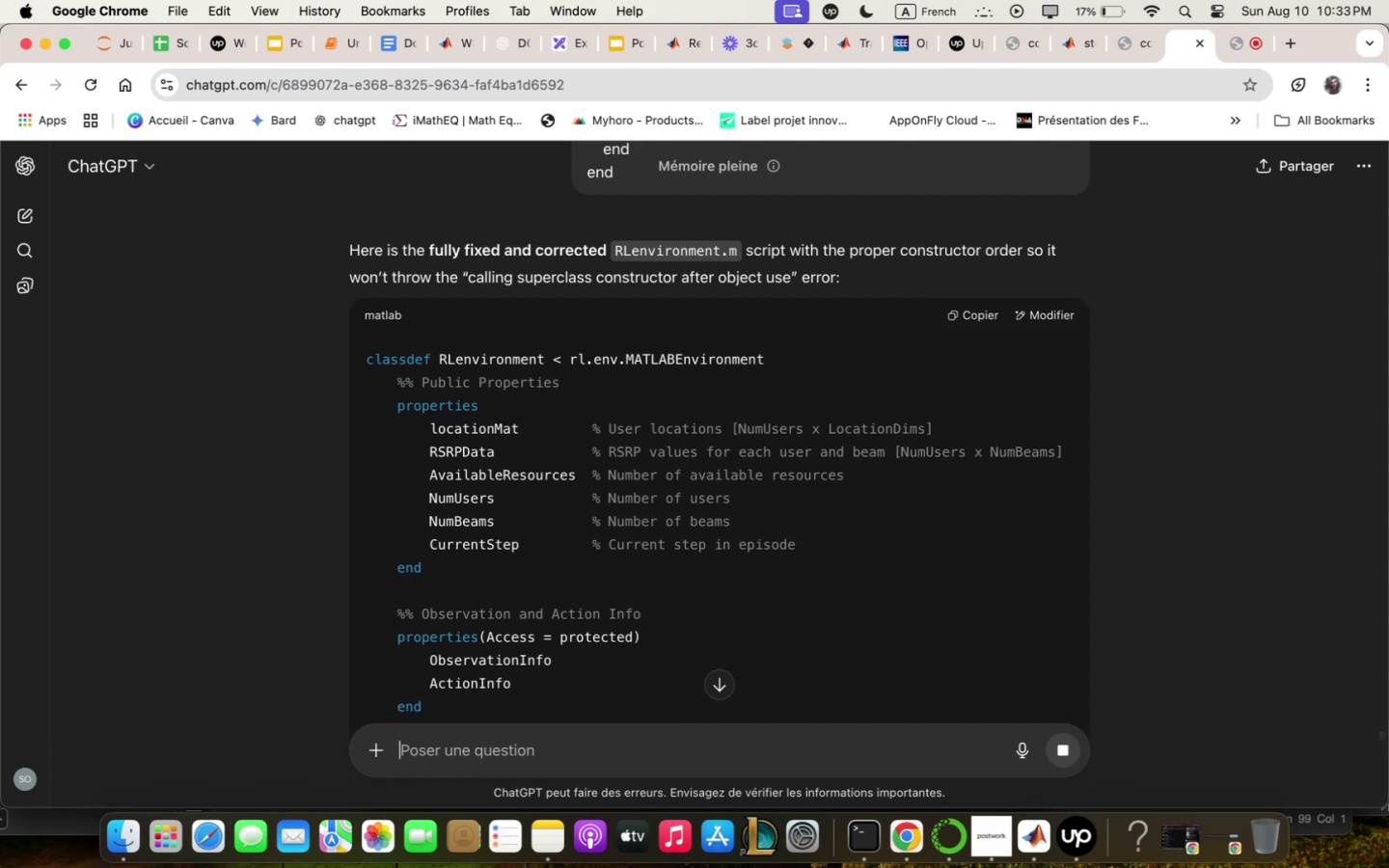 
wait(11.48)
 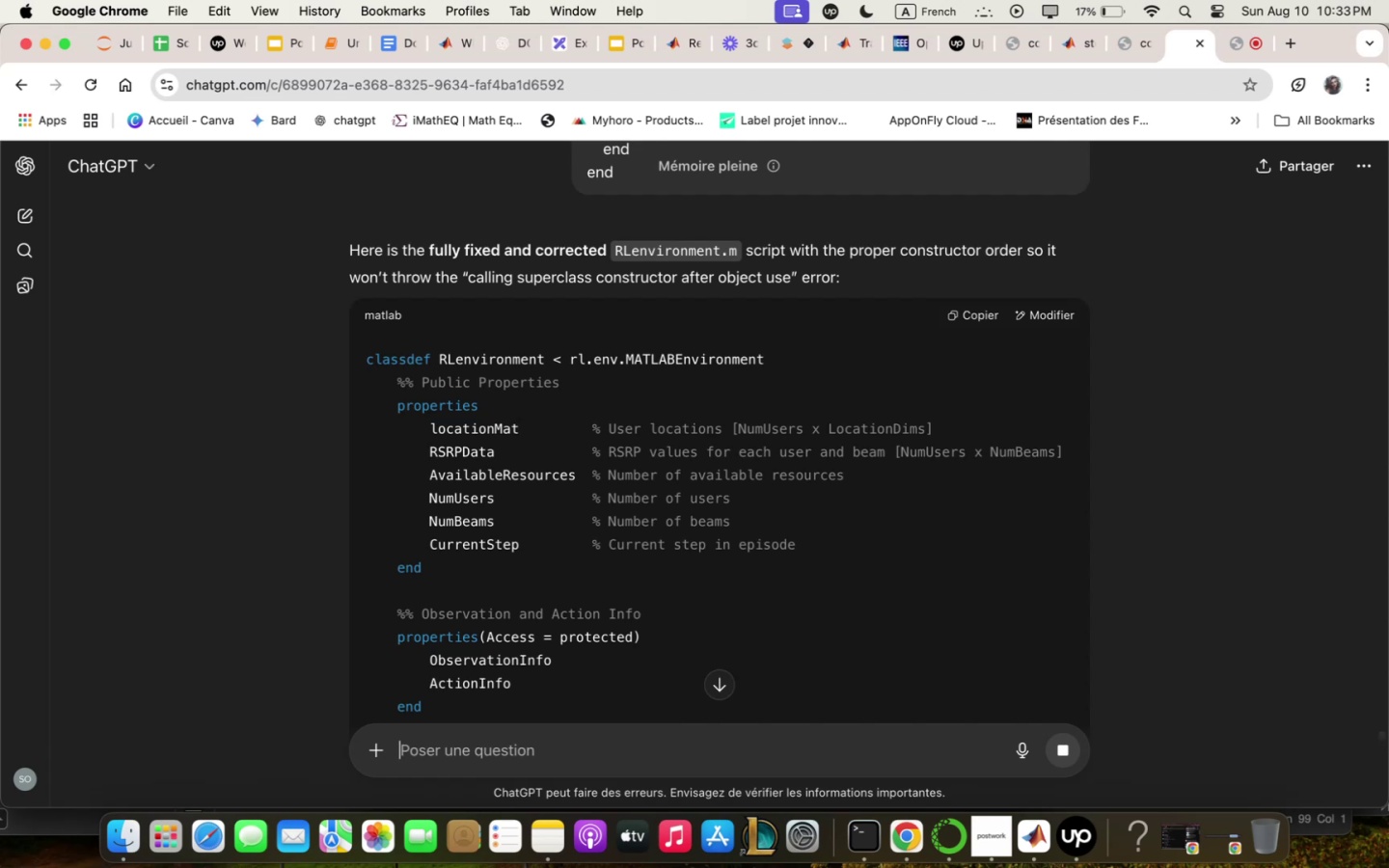 
scroll: coordinate [912, 541], scroll_direction: down, amount: 69.0
 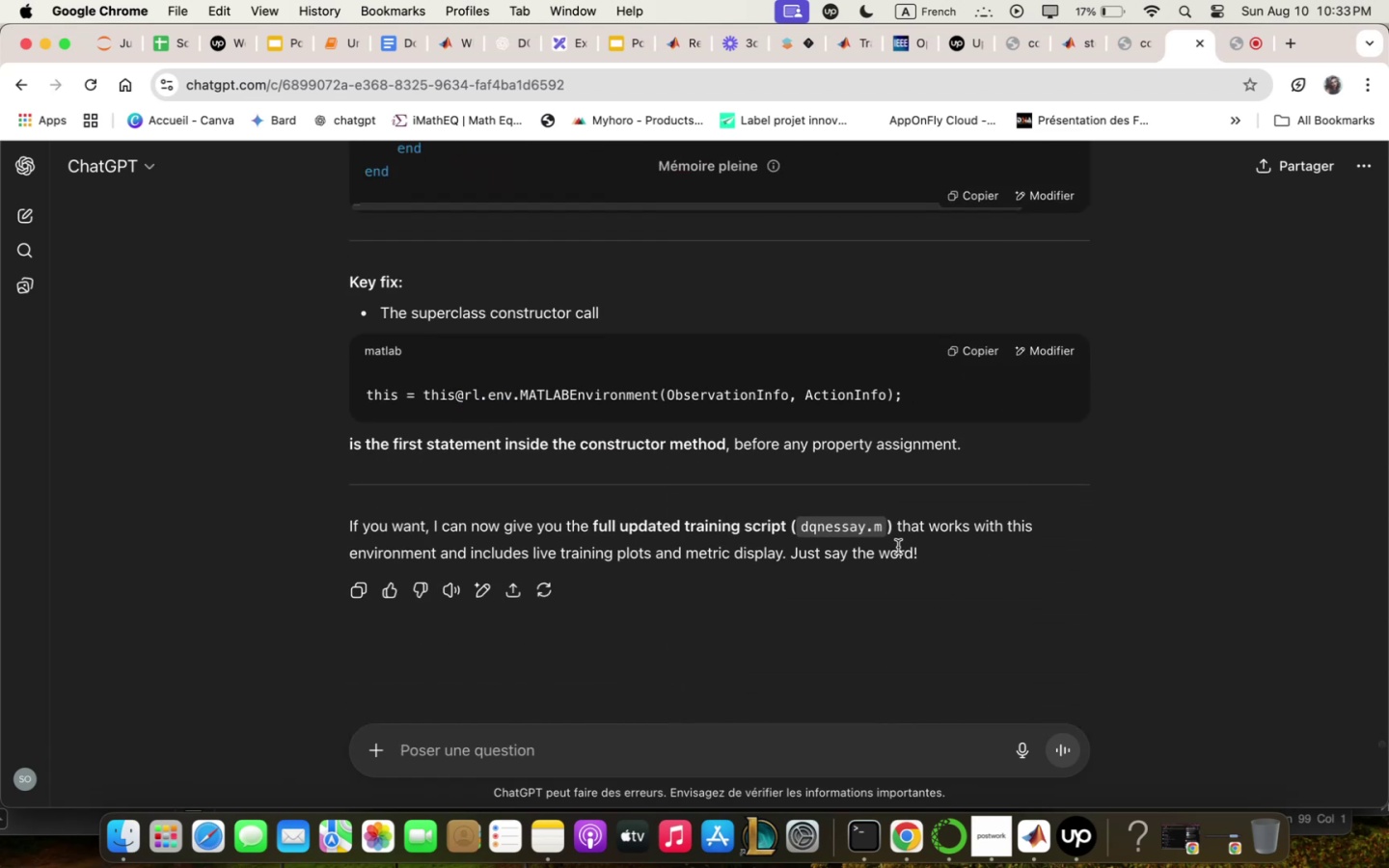 
scroll: coordinate [898, 547], scroll_direction: up, amount: 2.0
 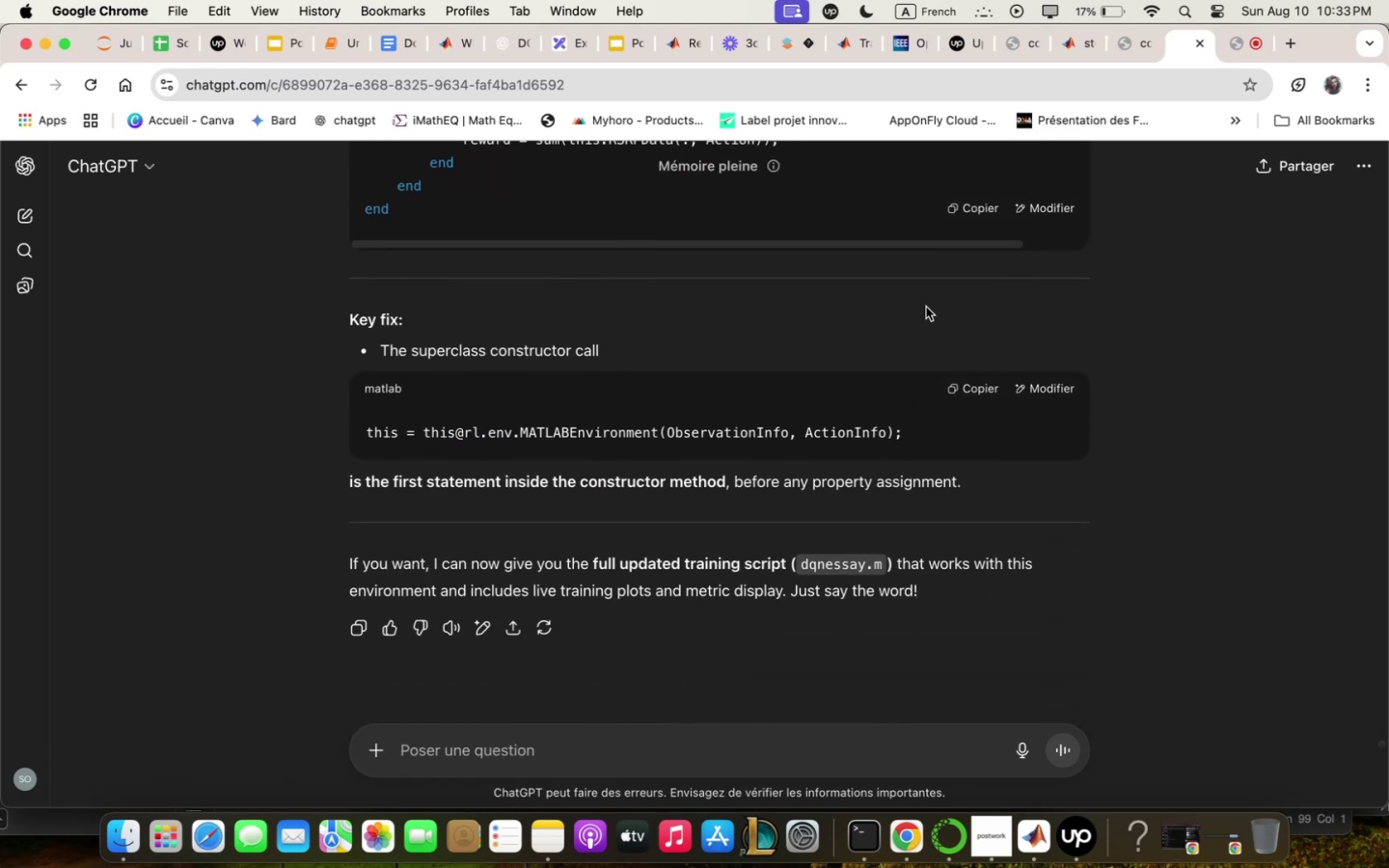 
mouse_move([1057, 216])
 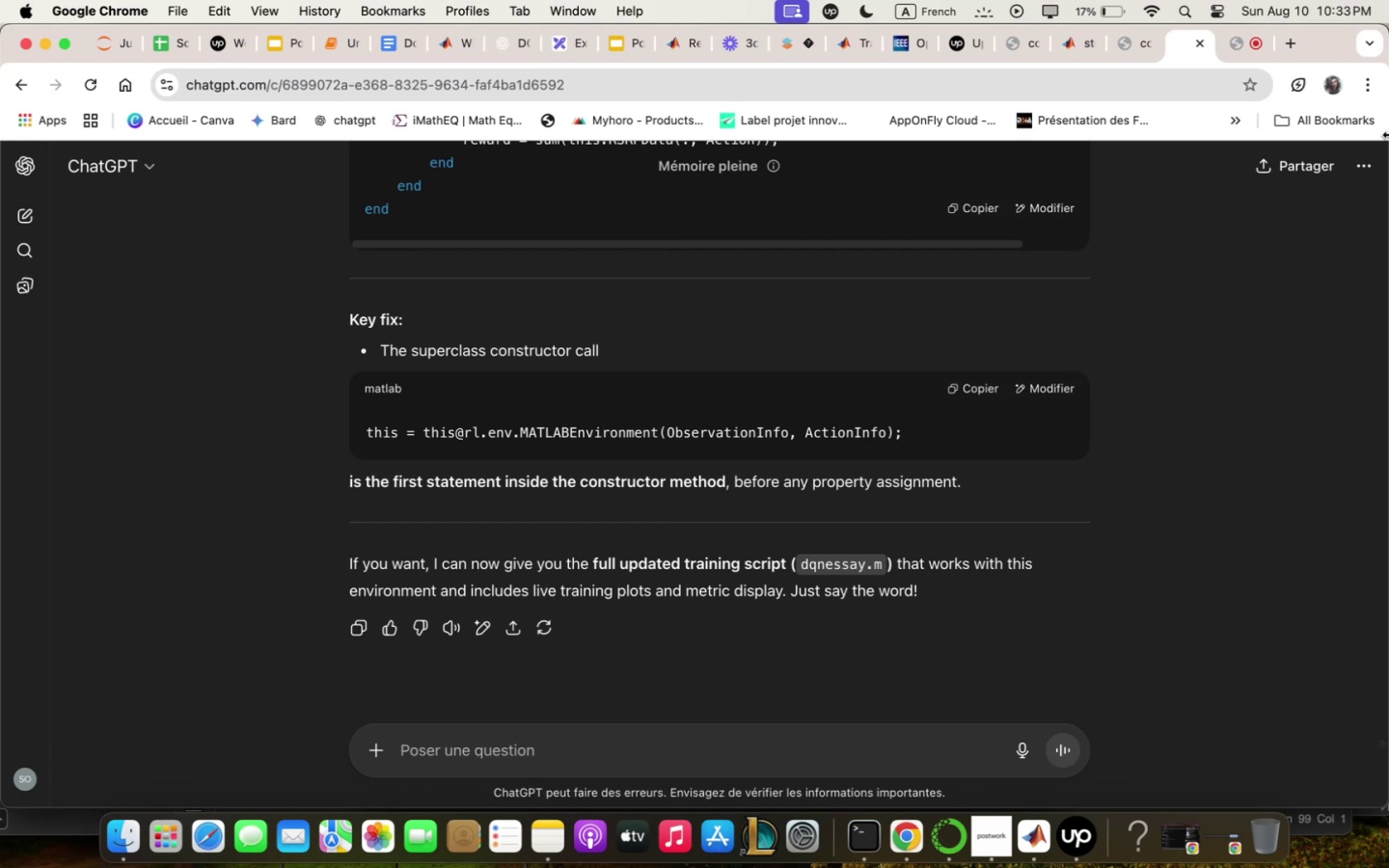 
wait(14.95)
 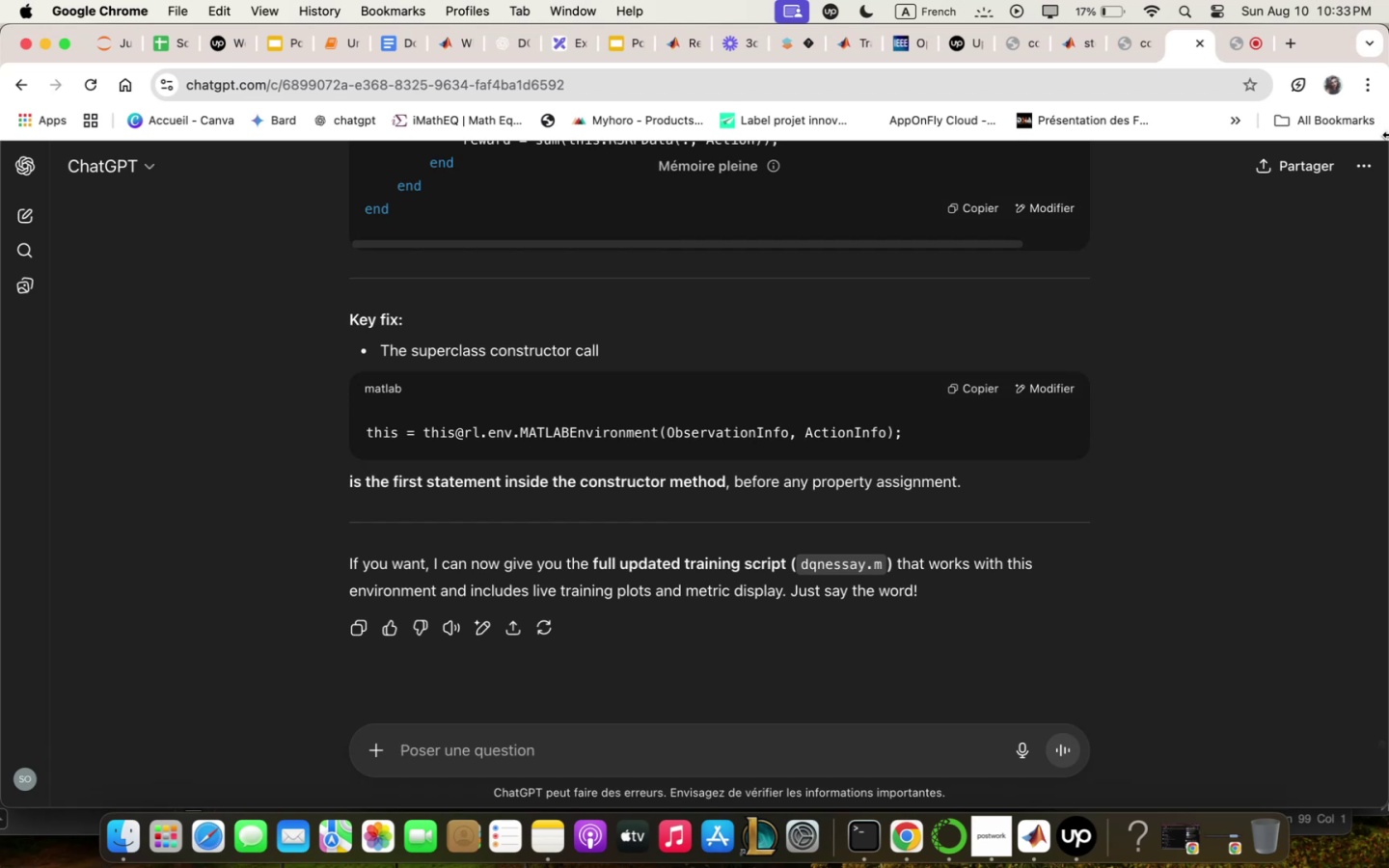 
scroll: coordinate [1084, 388], scroll_direction: up, amount: 1.0
 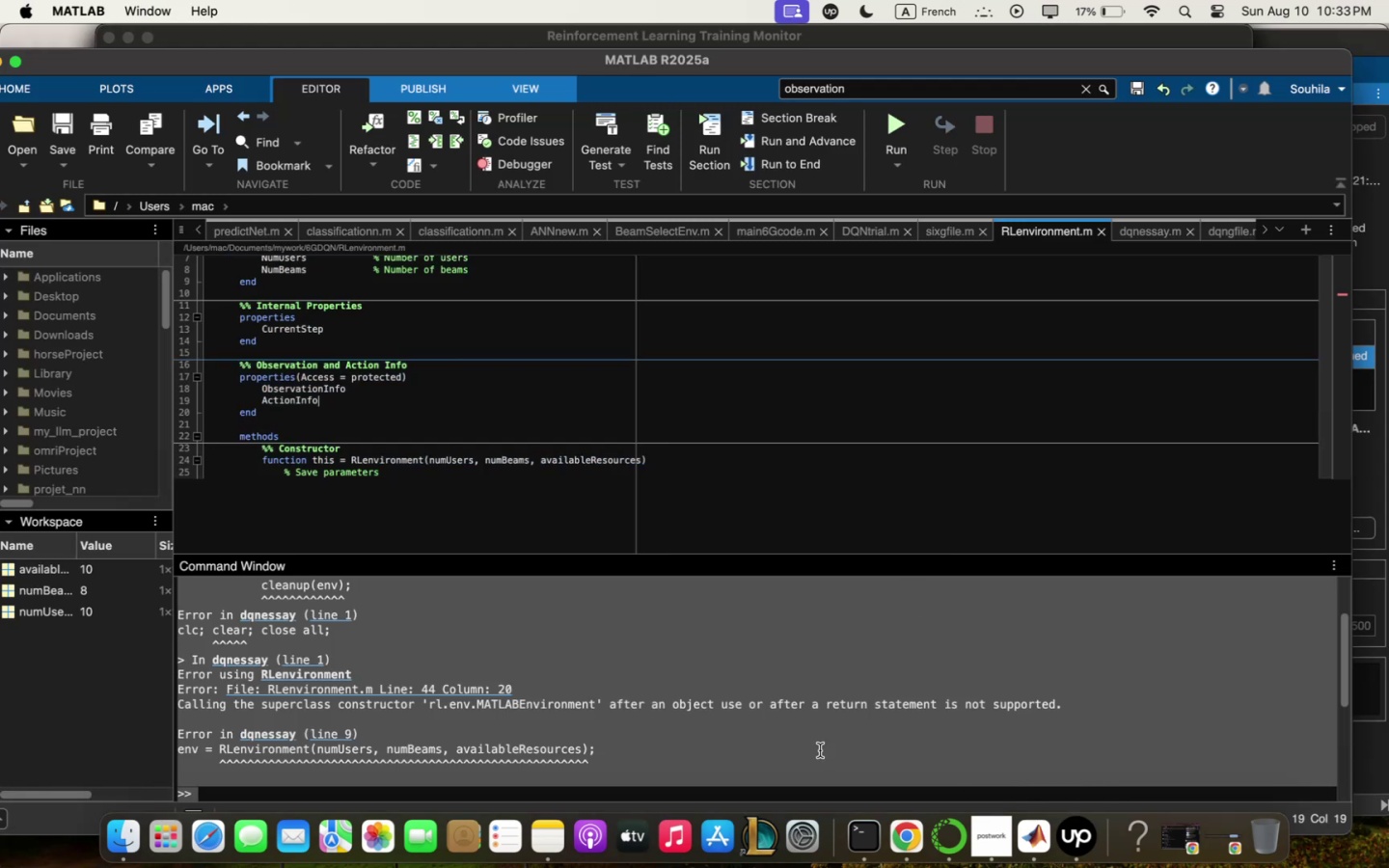 
type(clc)
 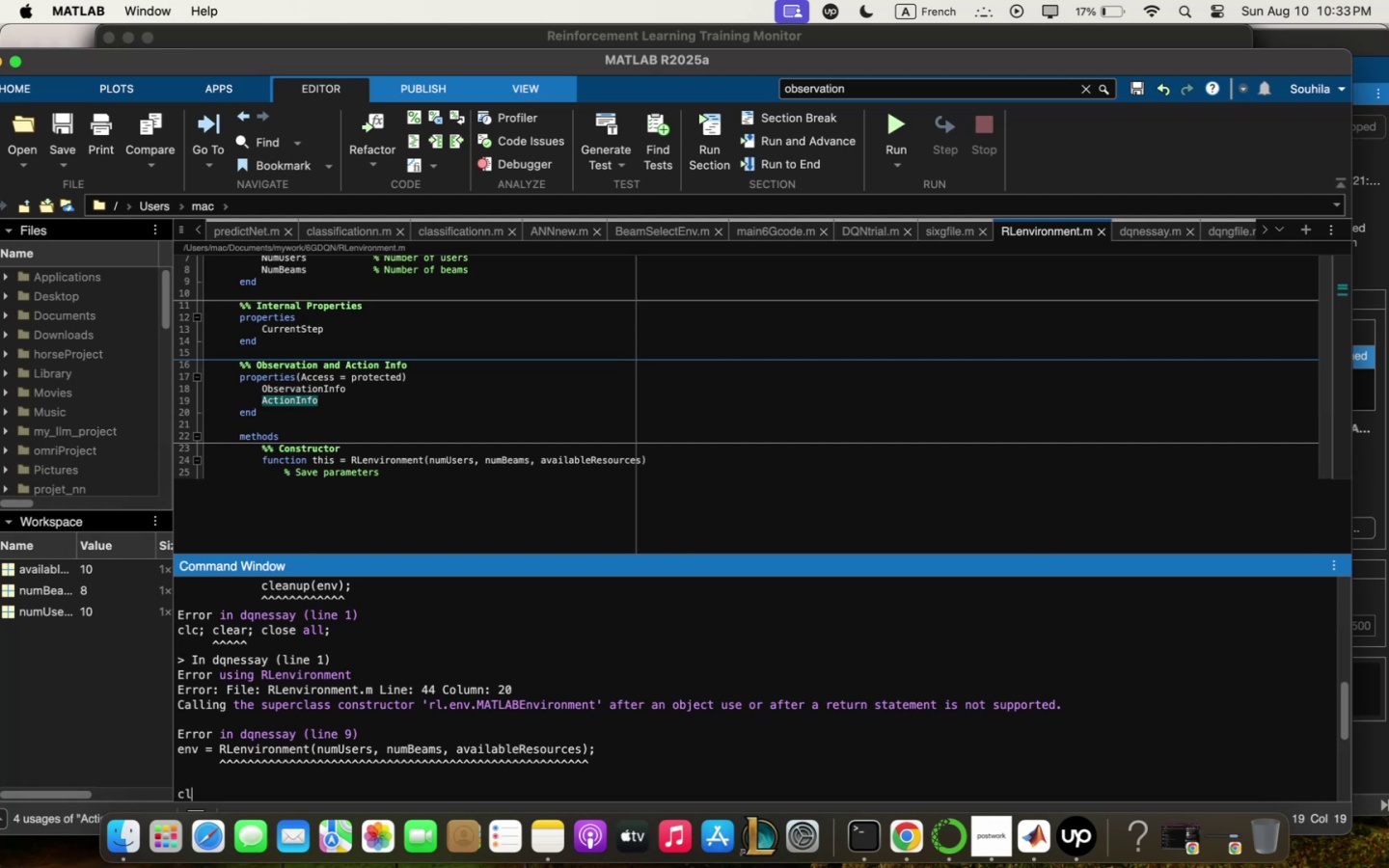 
key(Enter)
 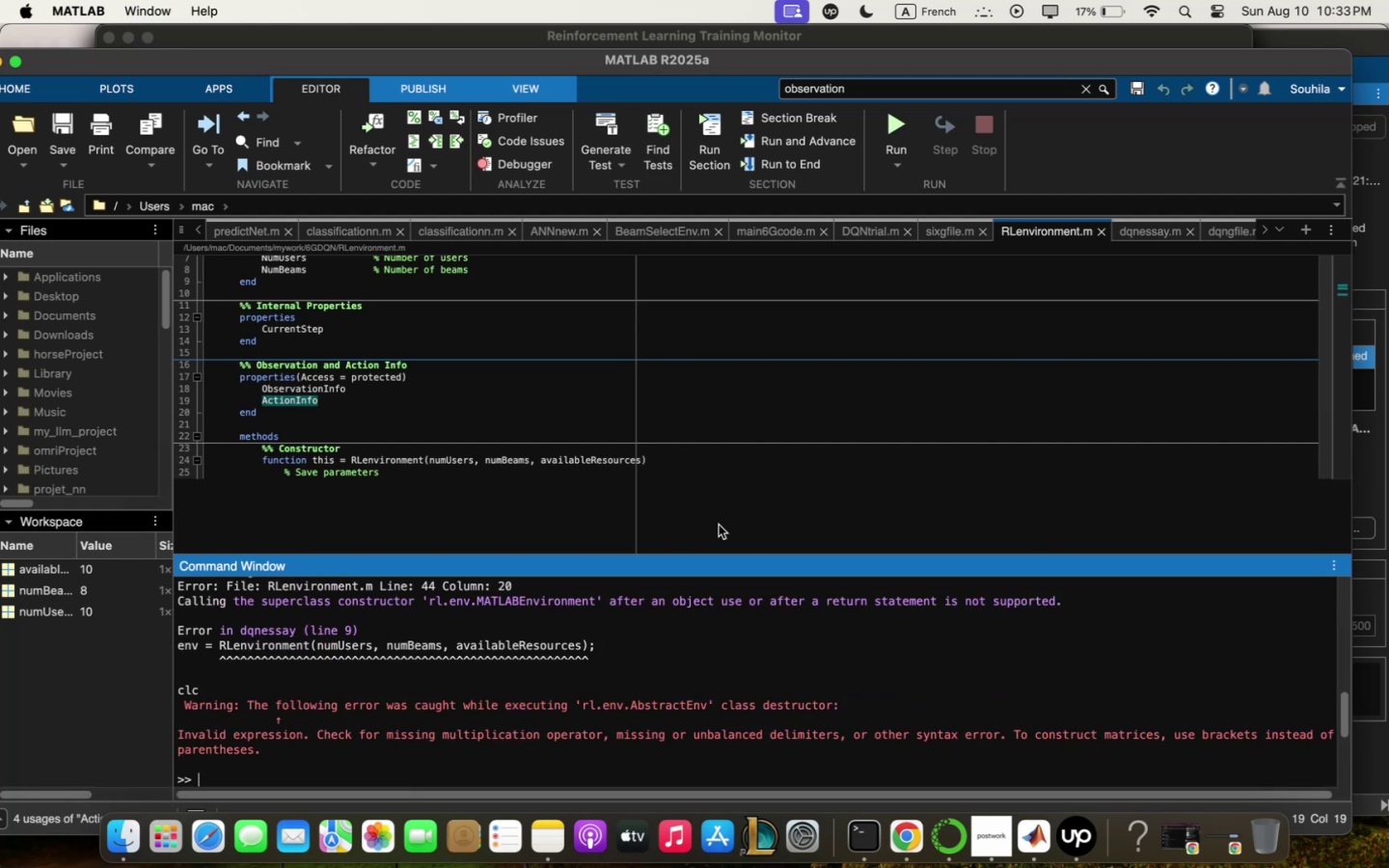 
type(clc)
 